 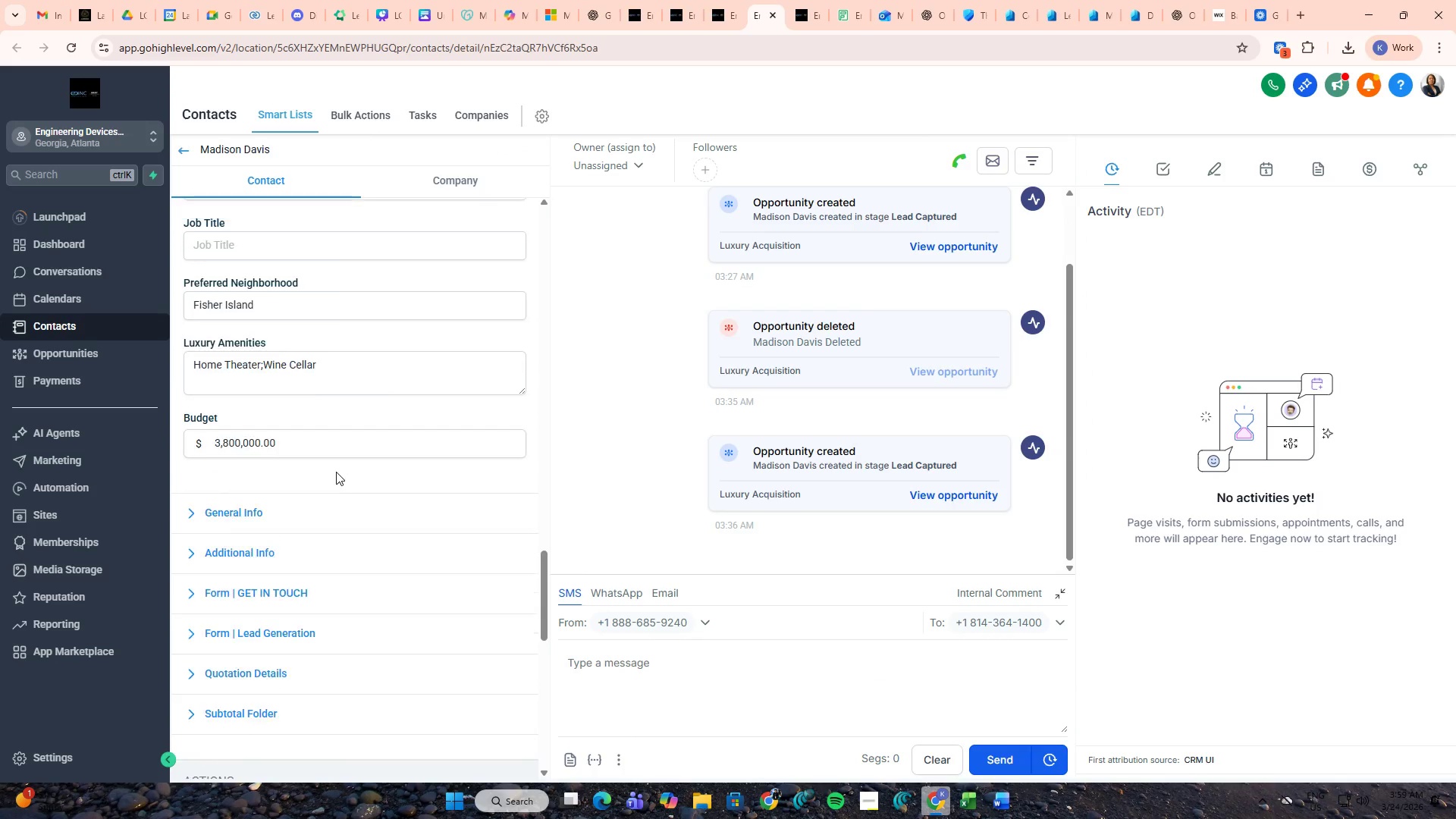 
scroll: coordinate [336, 472], scroll_direction: down, amount: 8.0
 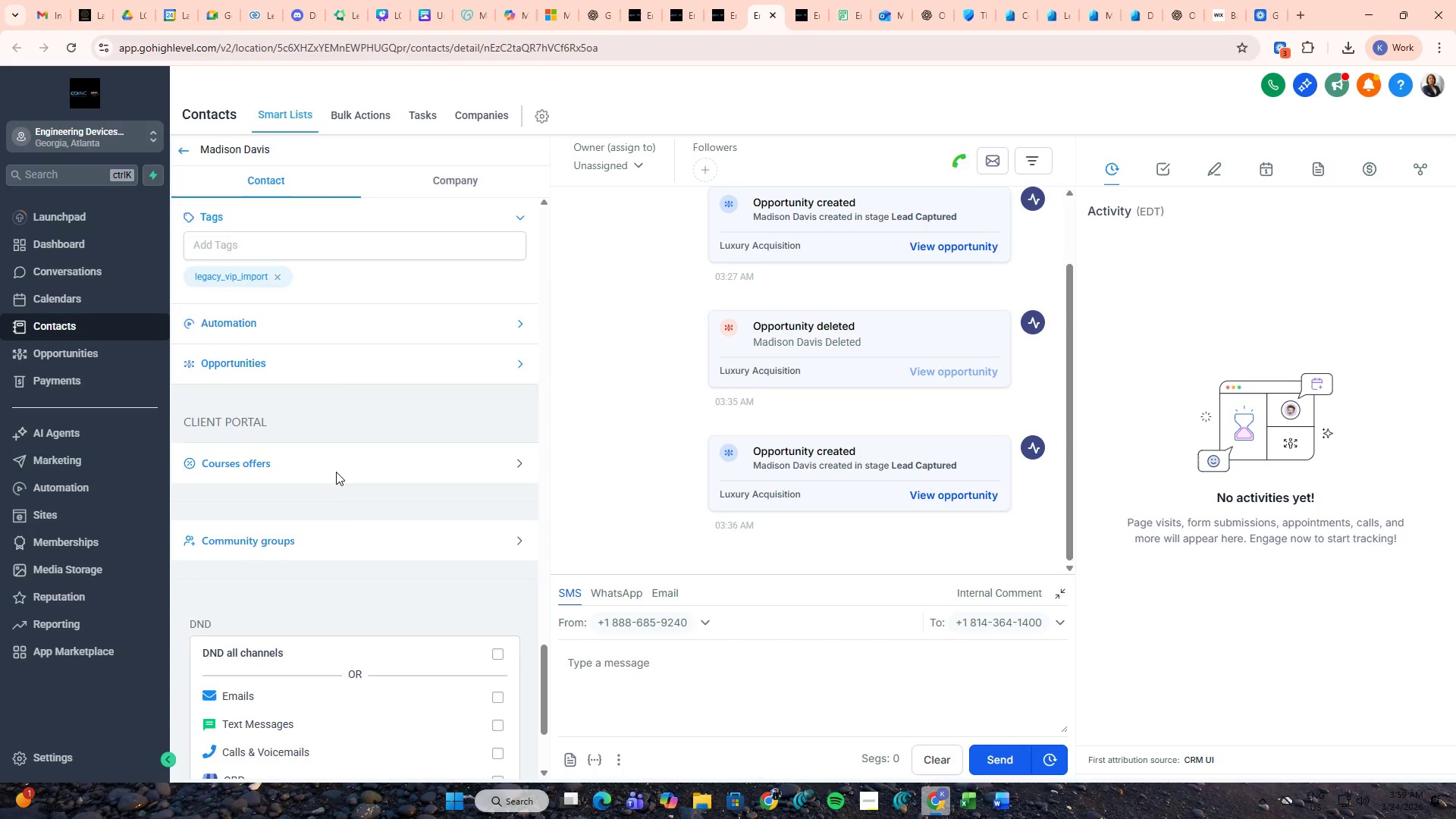 
scroll: coordinate [336, 472], scroll_direction: up, amount: 2.0
 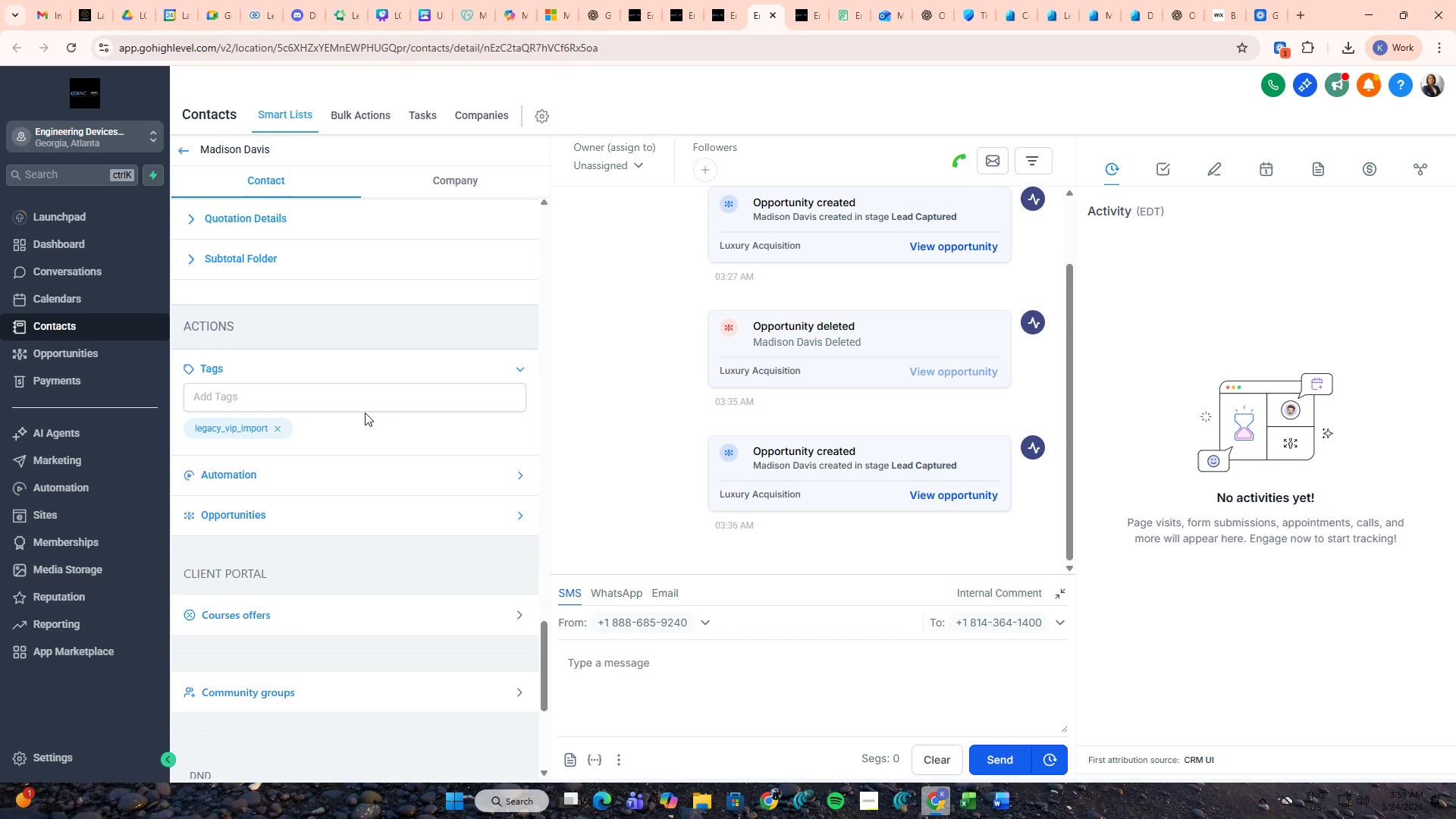 
scroll: coordinate [326, 393], scroll_direction: down, amount: 1.0
 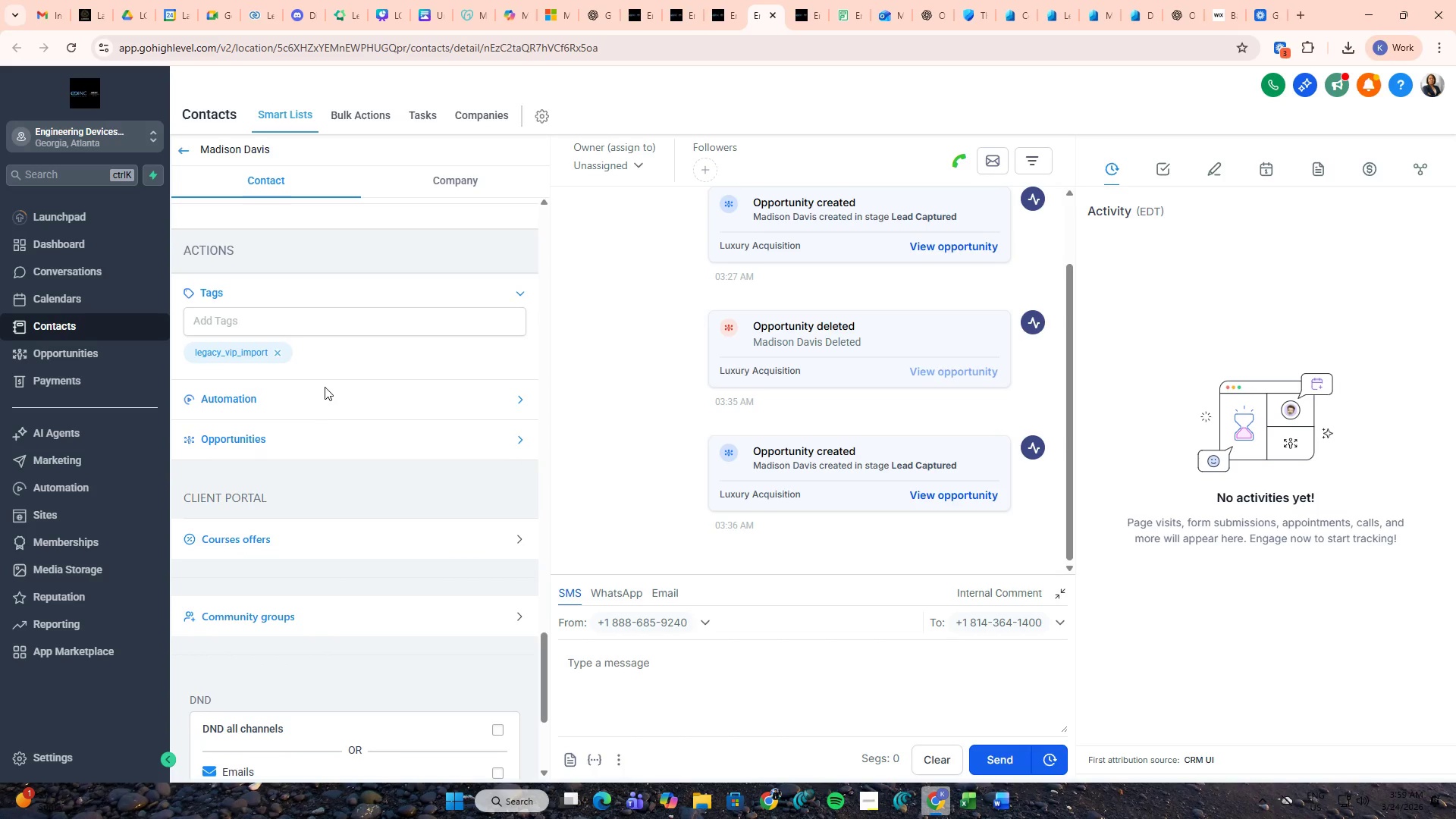 
scroll: coordinate [325, 387], scroll_direction: up, amount: 1.0
 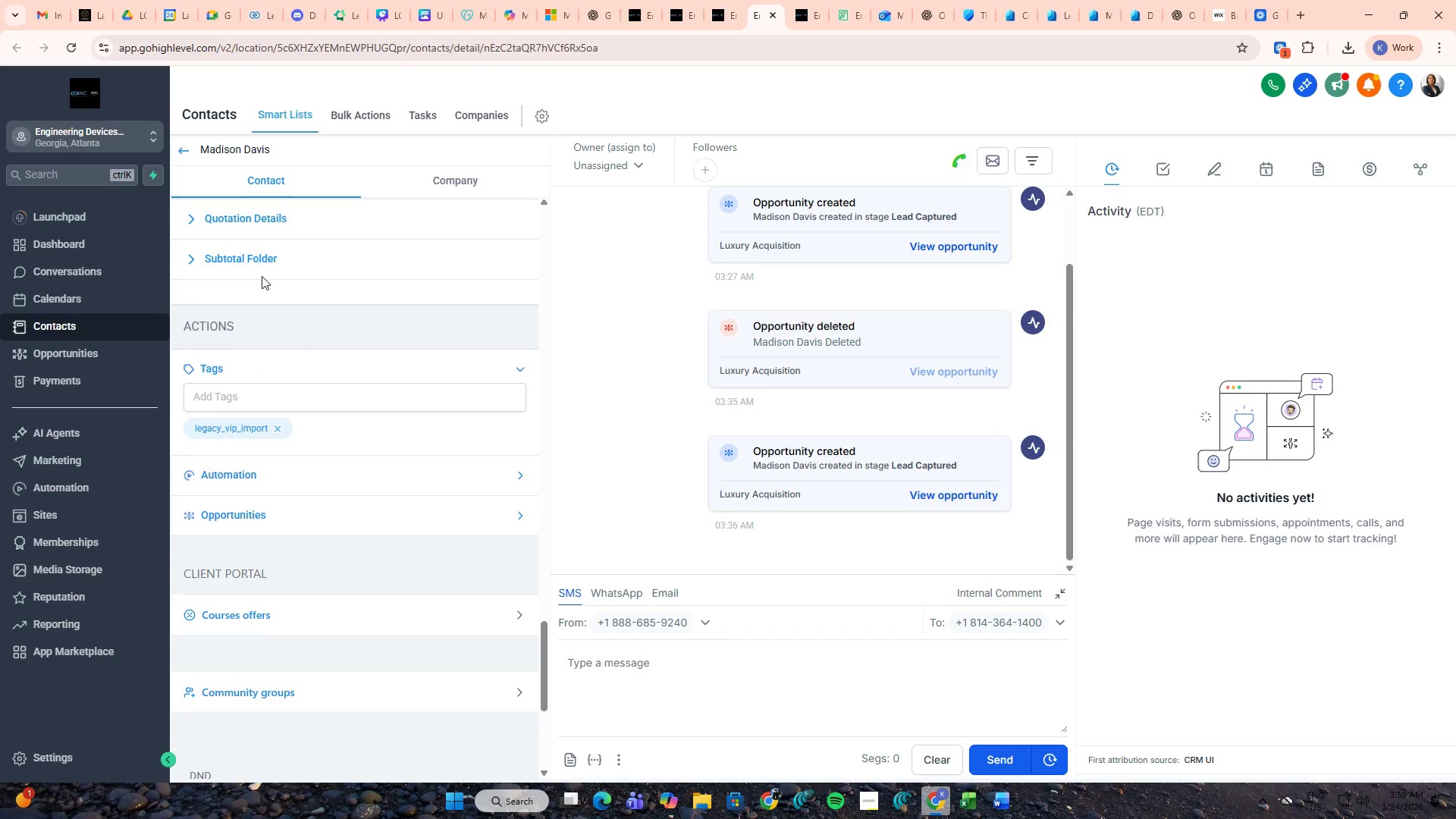 
key(PrintScreen)
 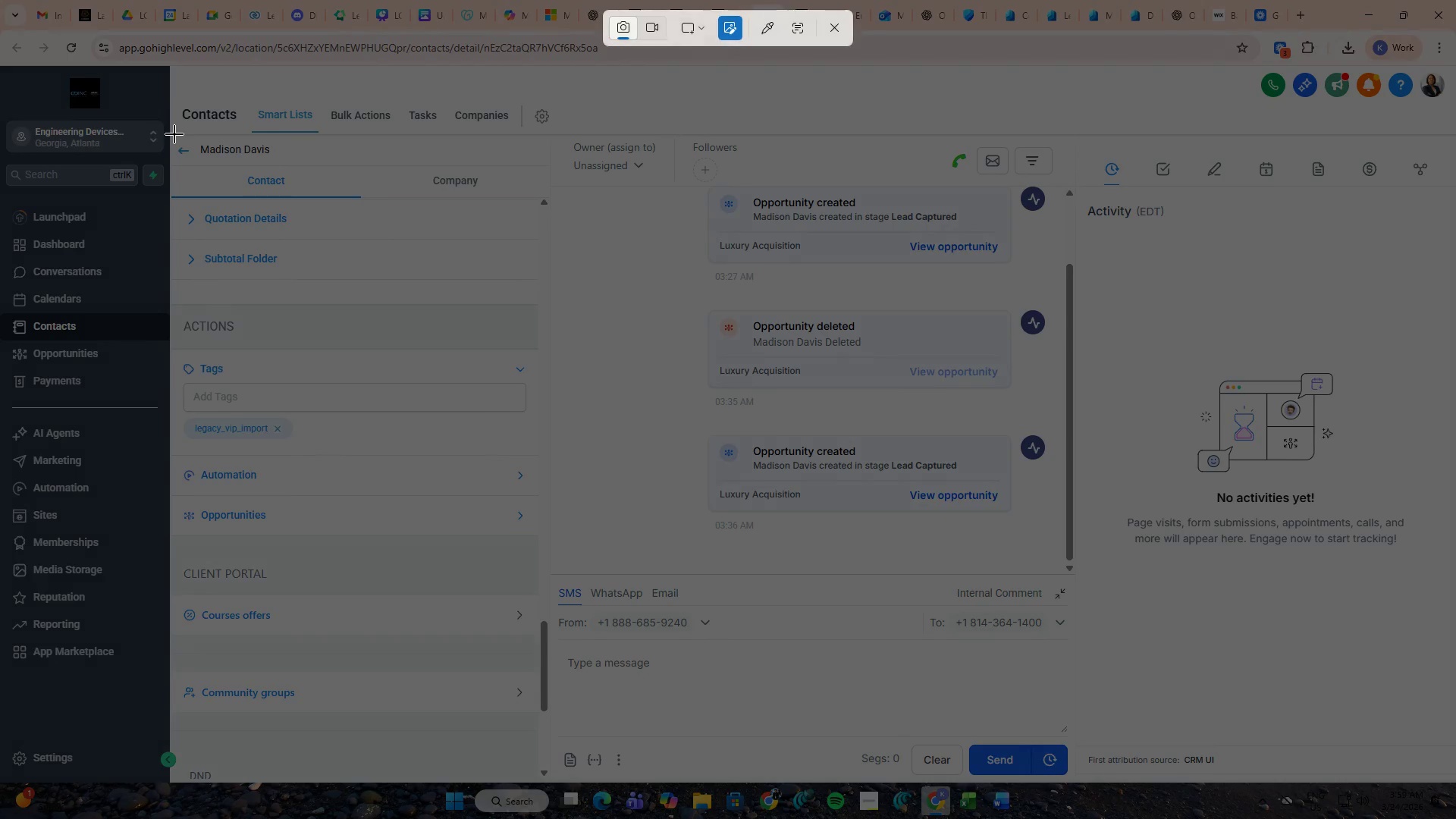 
left_click_drag(start_coordinate=[174, 134], to_coordinate=[543, 460])
 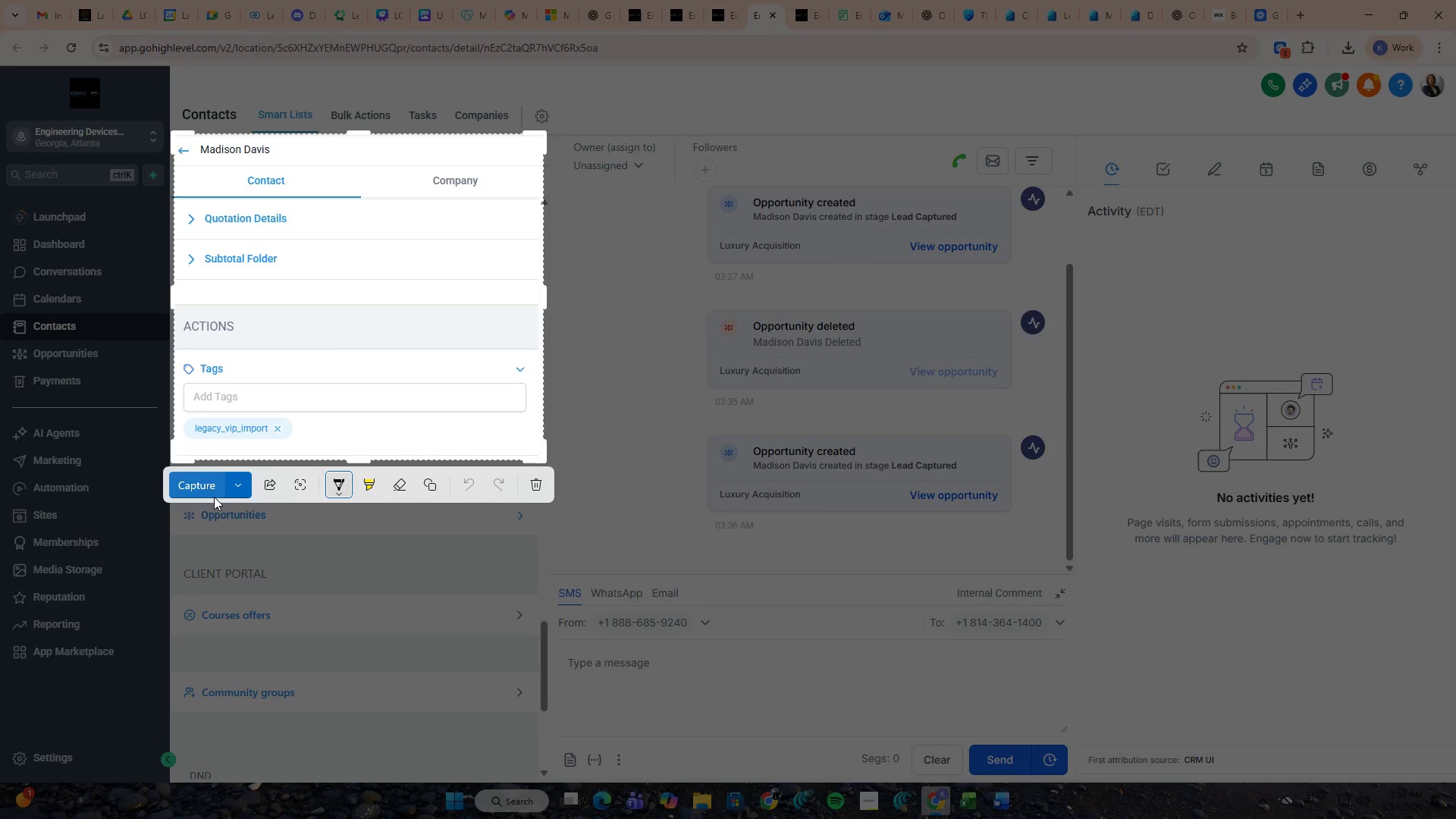 
left_click([242, 488])
 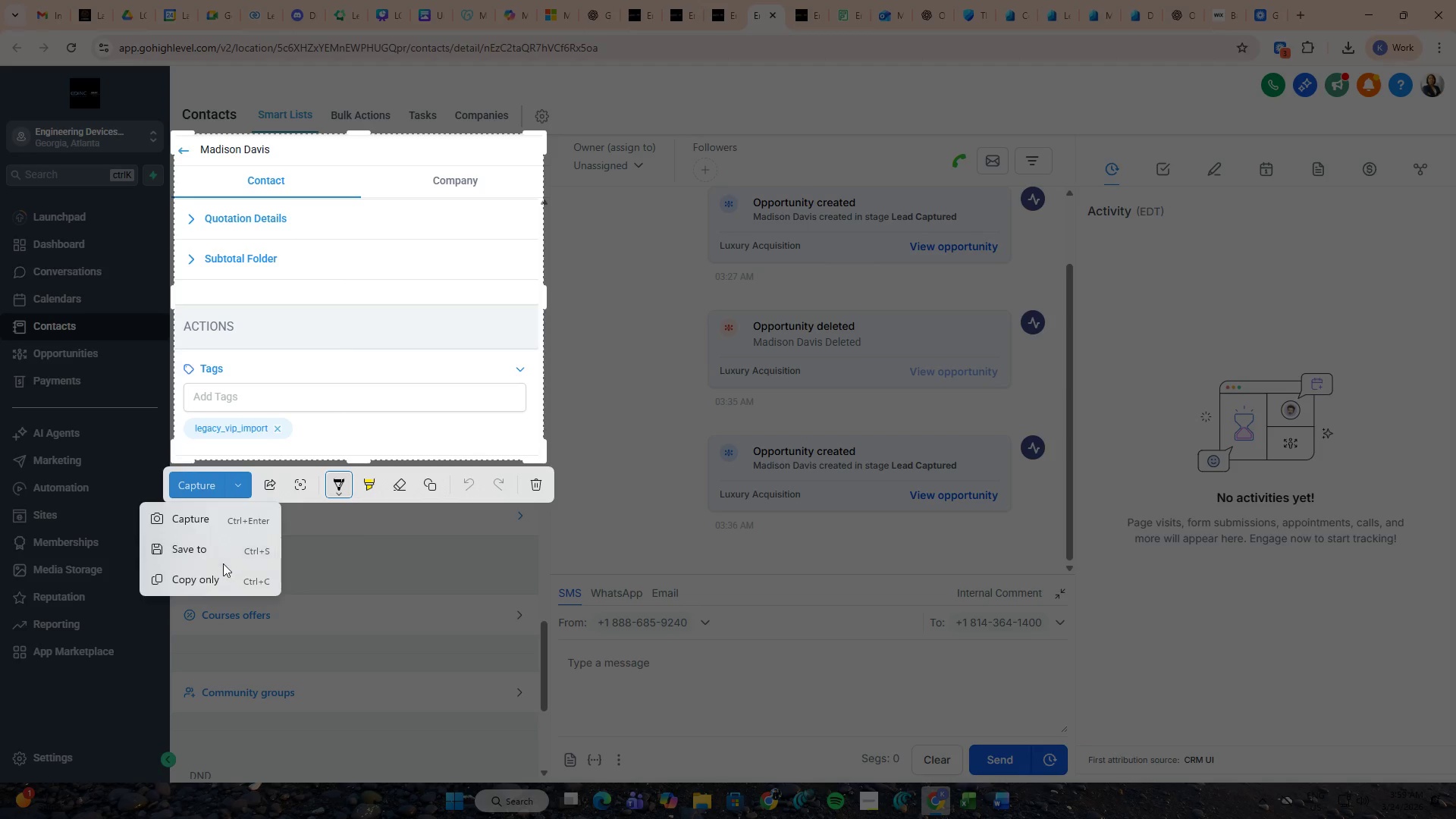 
left_click([219, 574])
 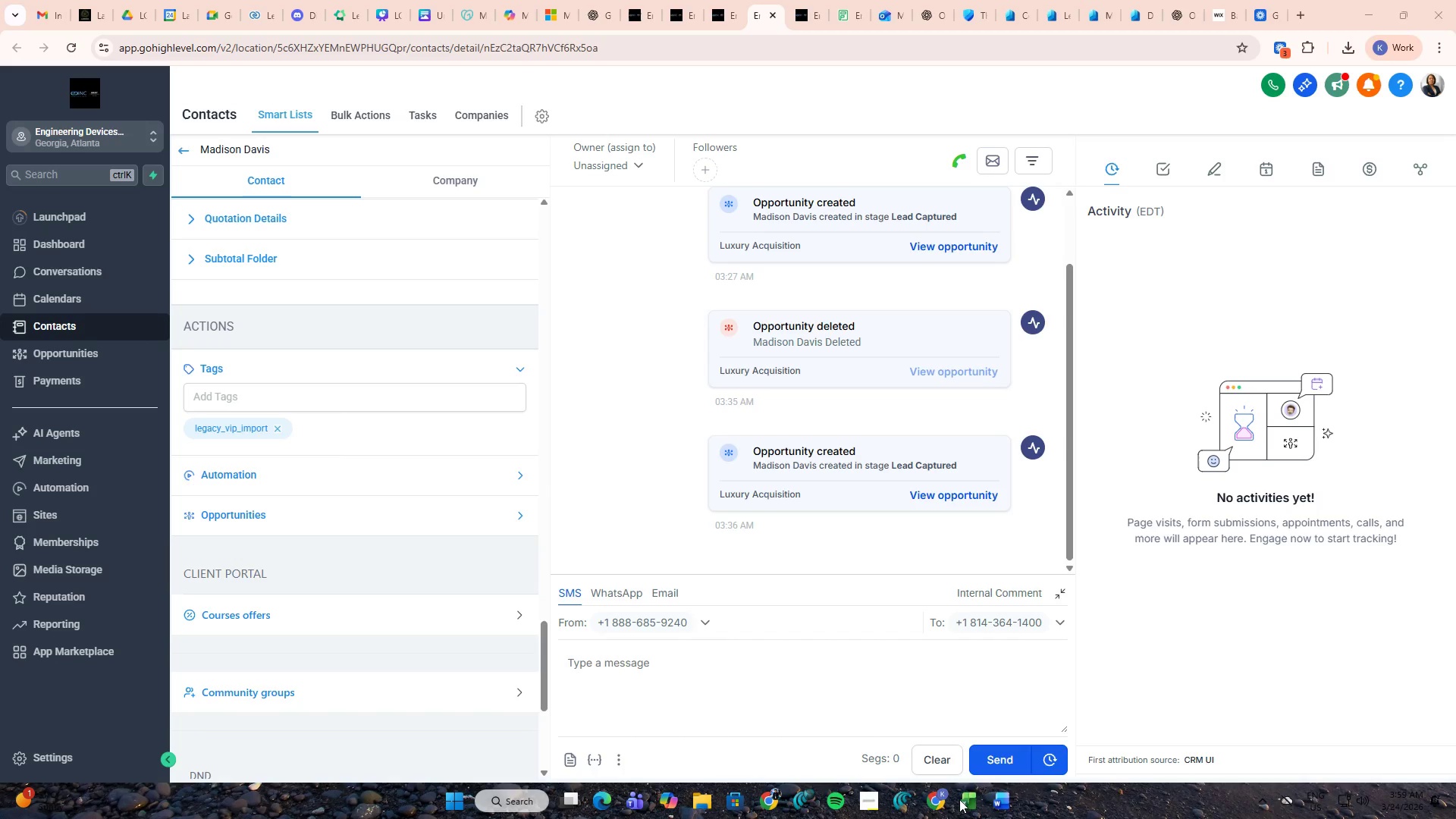 
left_click([1003, 809])
 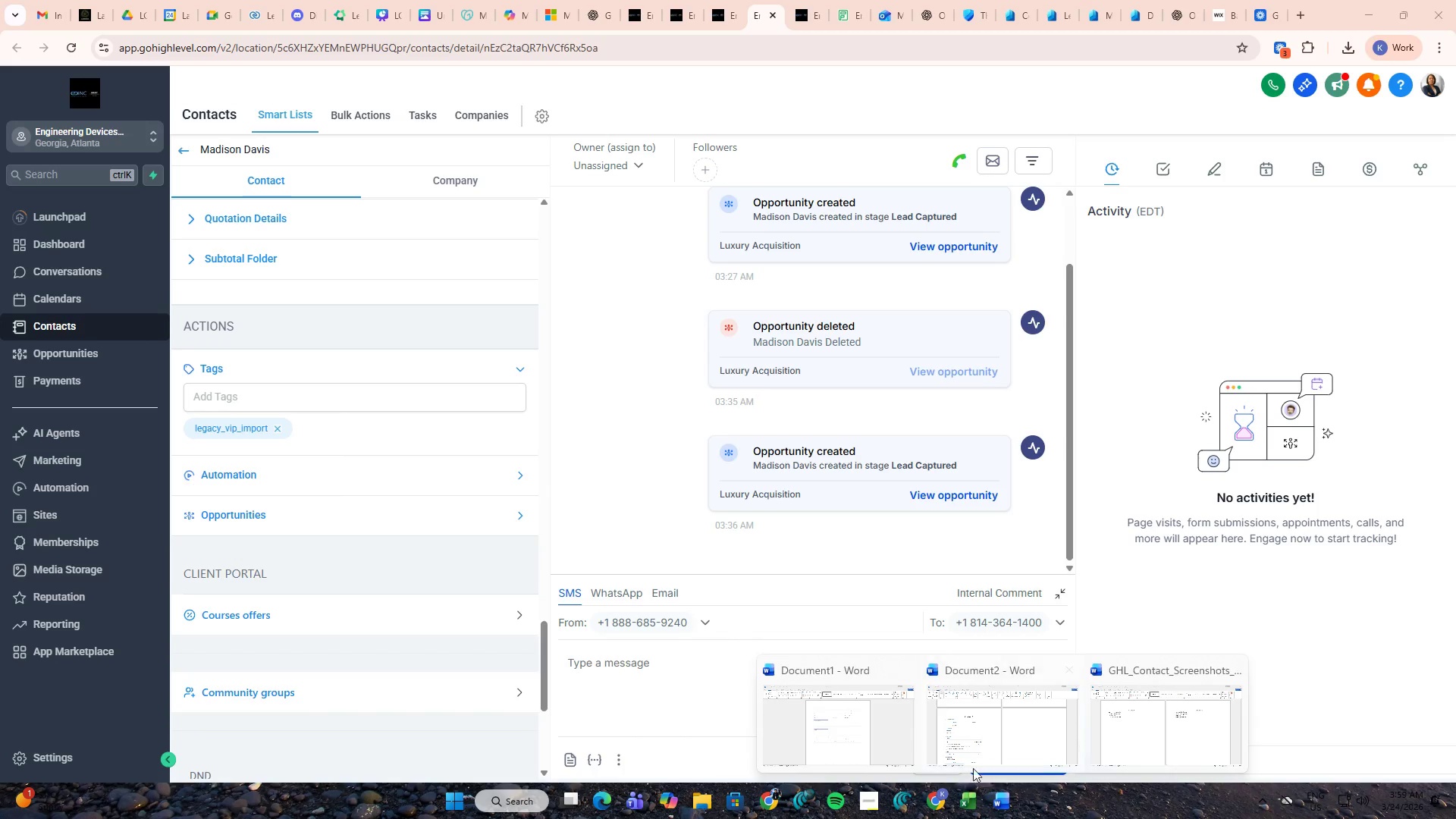 
left_click([962, 761])
 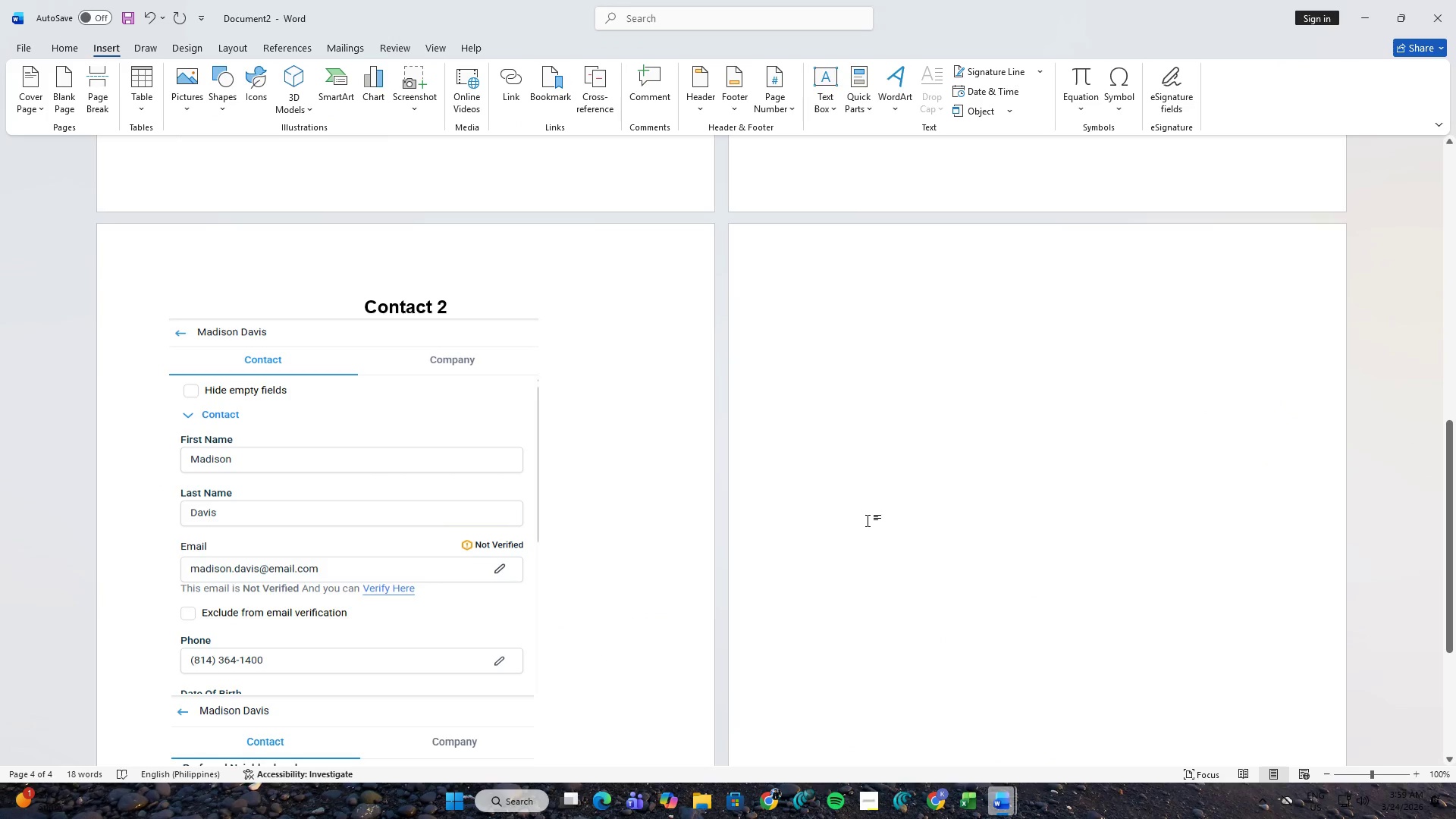 
key(Control+ControlLeft)
 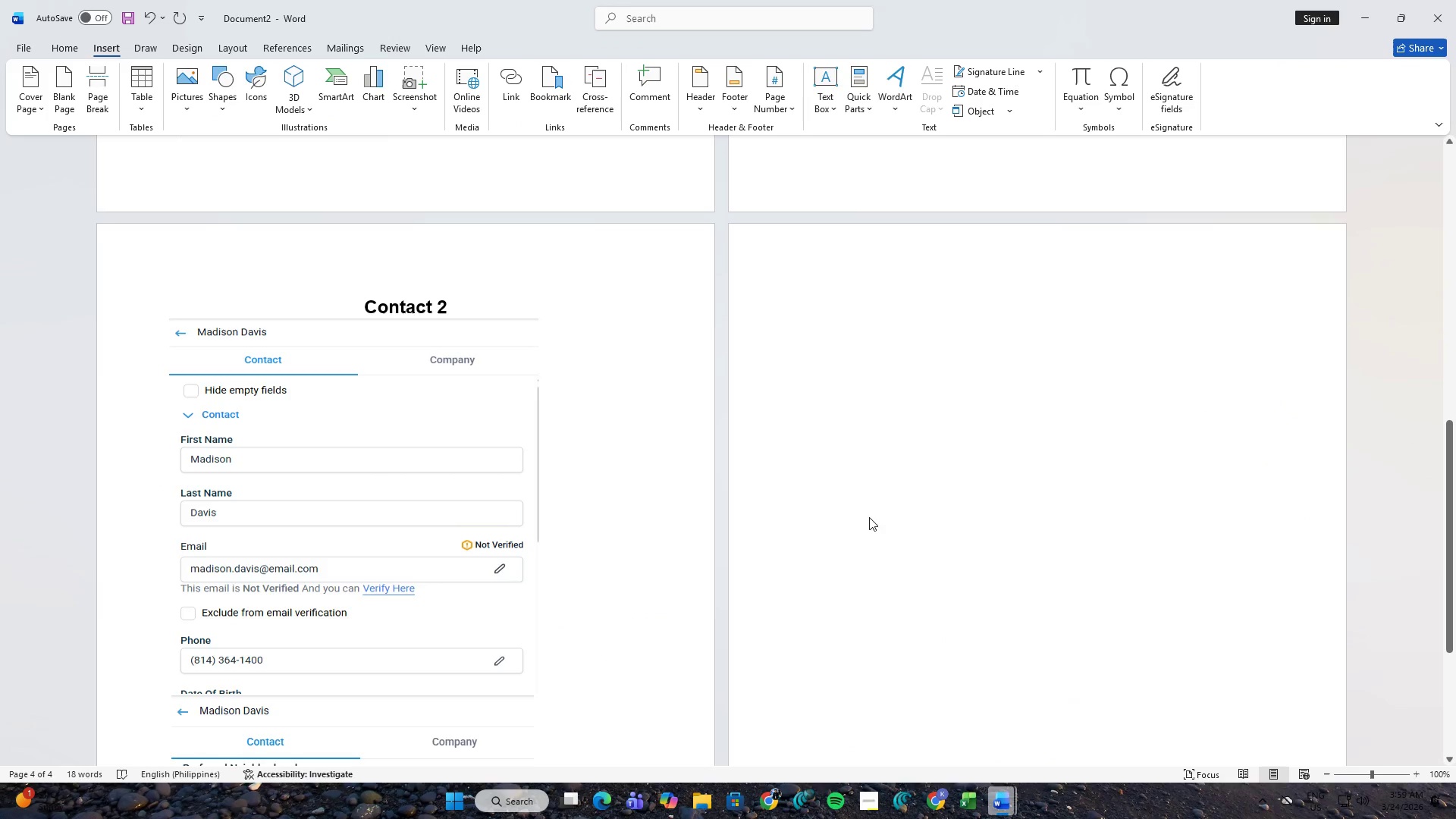 
key(Control+V)
 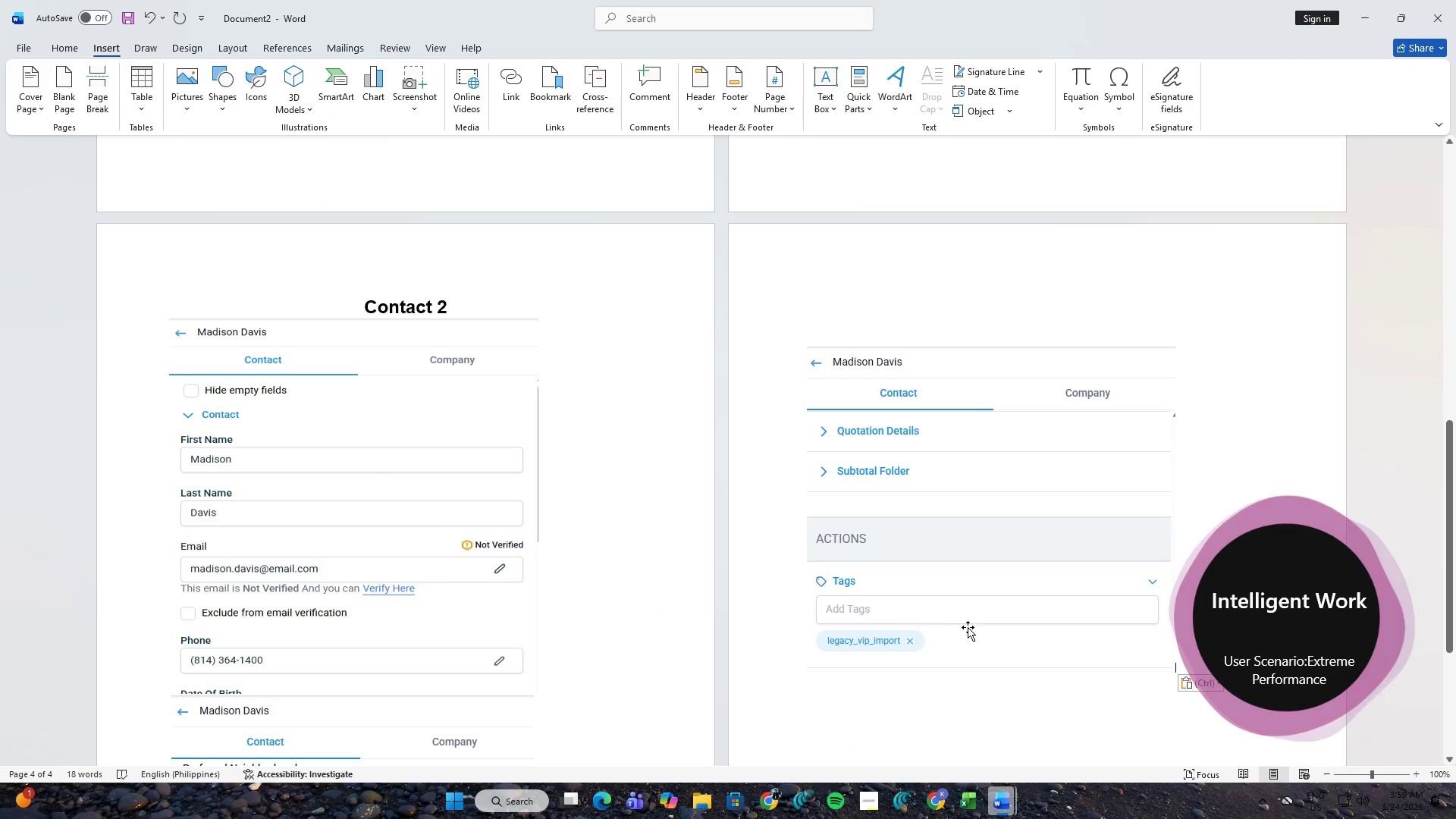 
key(Alt+Control+AltLeft)
 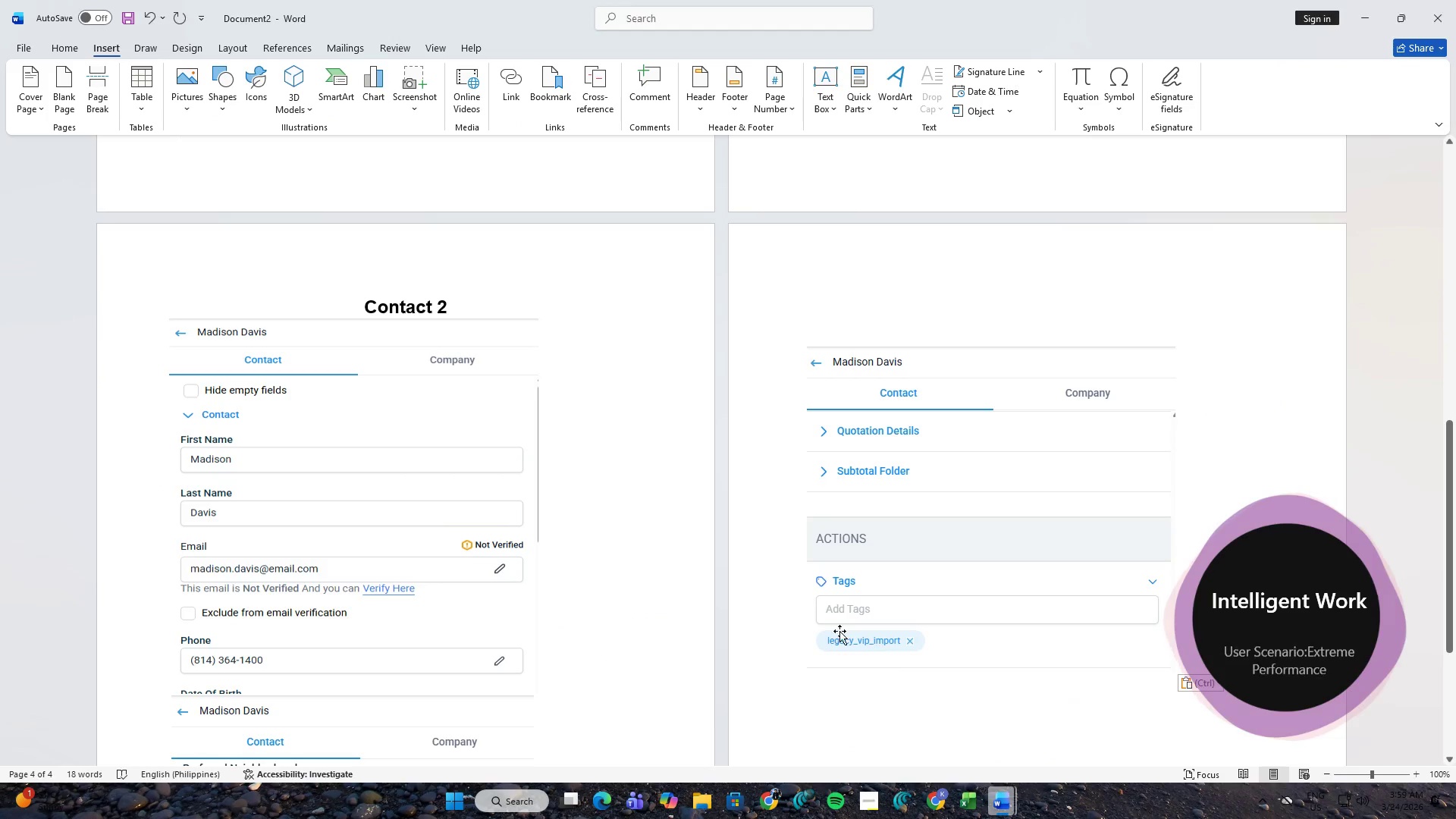 
key(Alt+Control+Tab)
 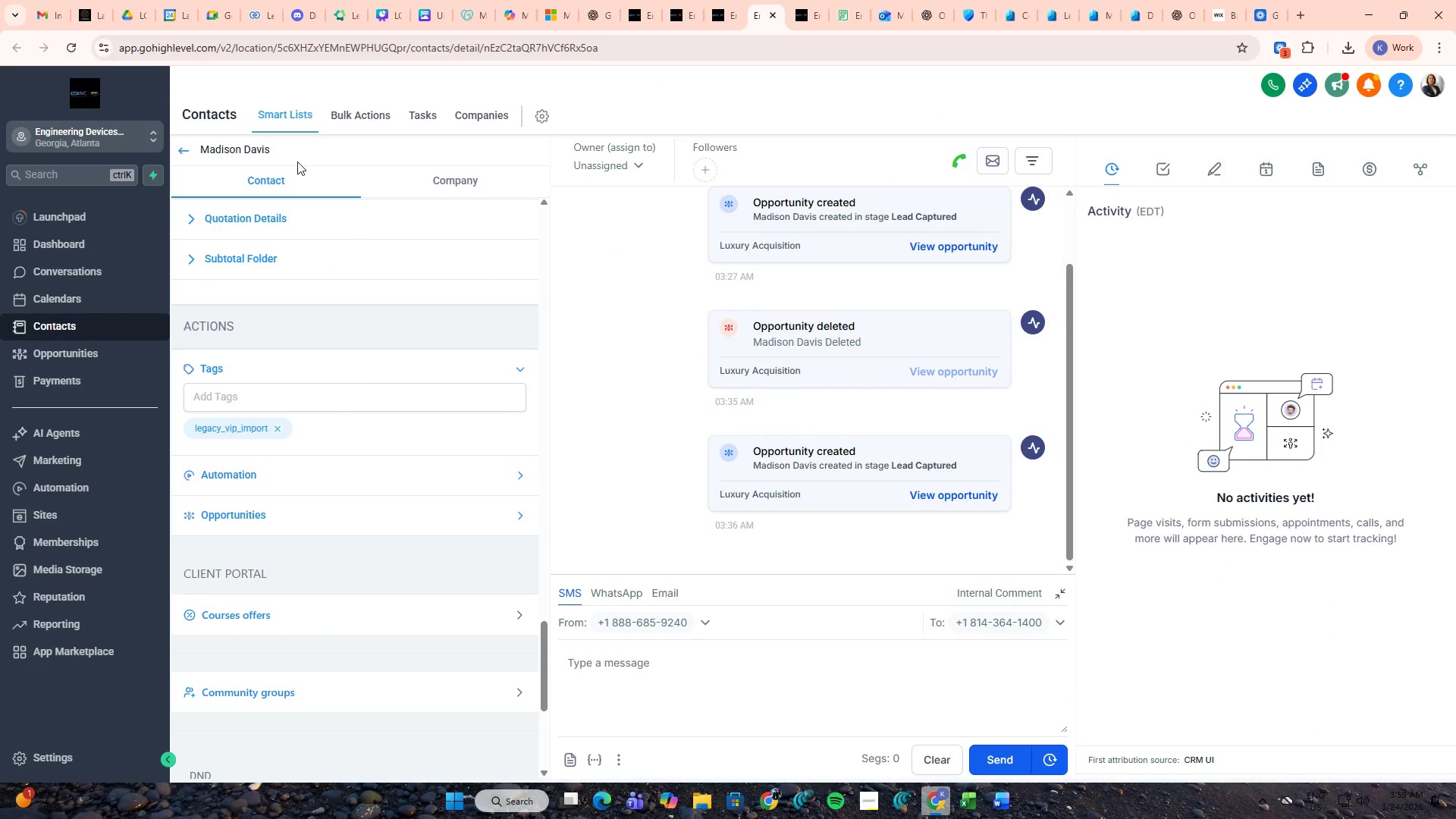 
left_click_drag(start_coordinate=[290, 150], to_coordinate=[173, 153])
 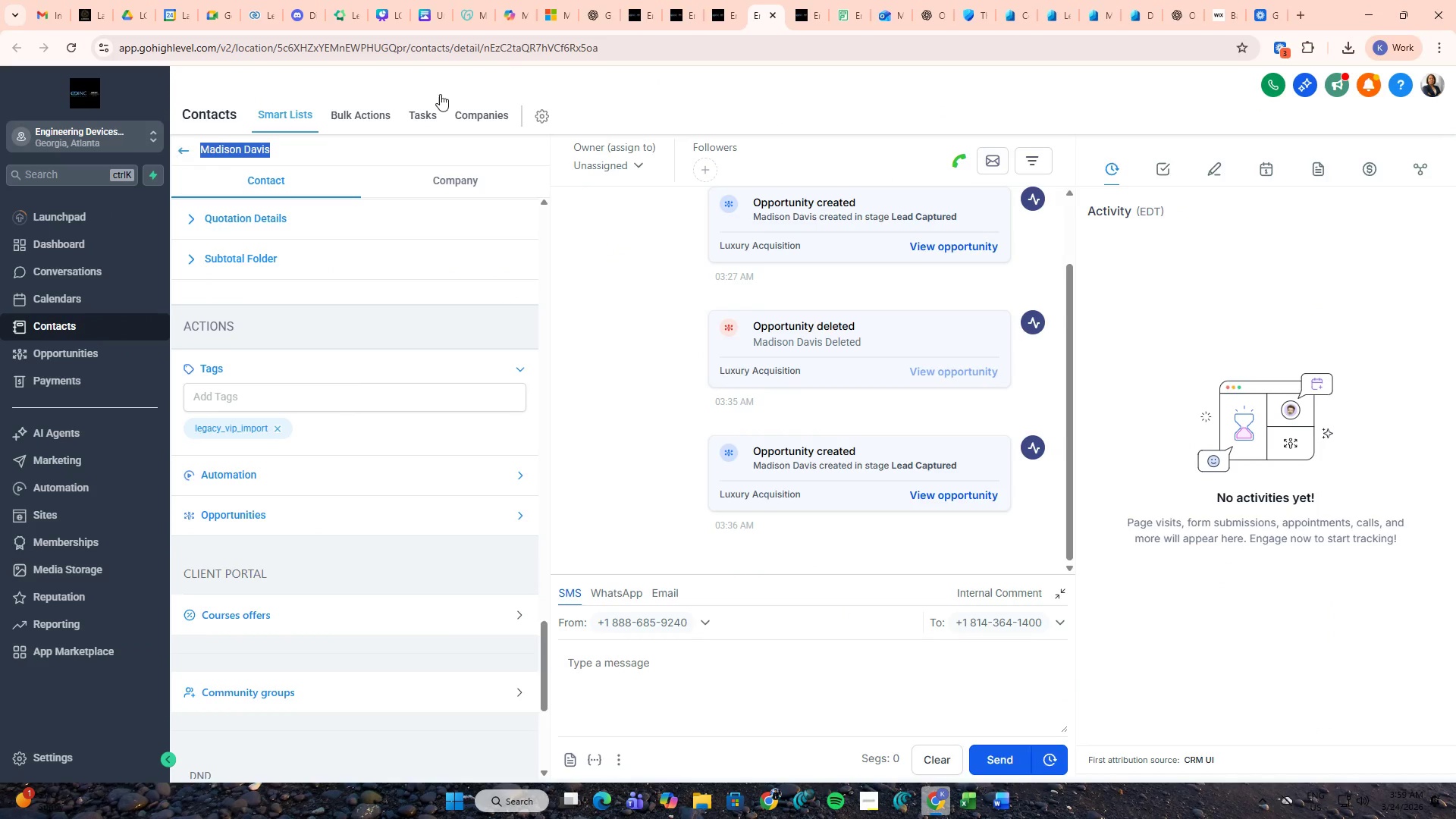 
key(Alt+Control+ControlLeft)
 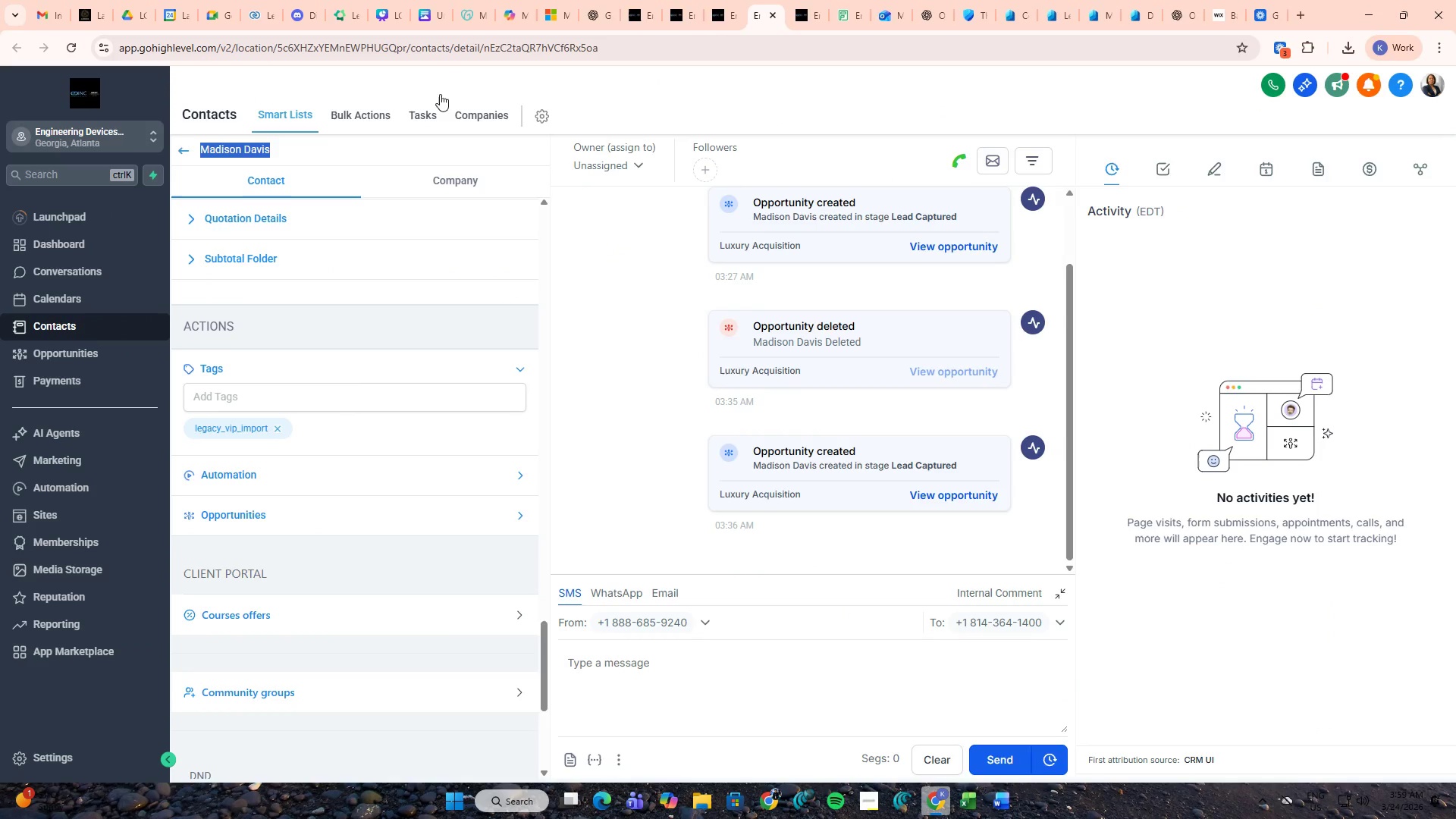 
key(Control+C)
 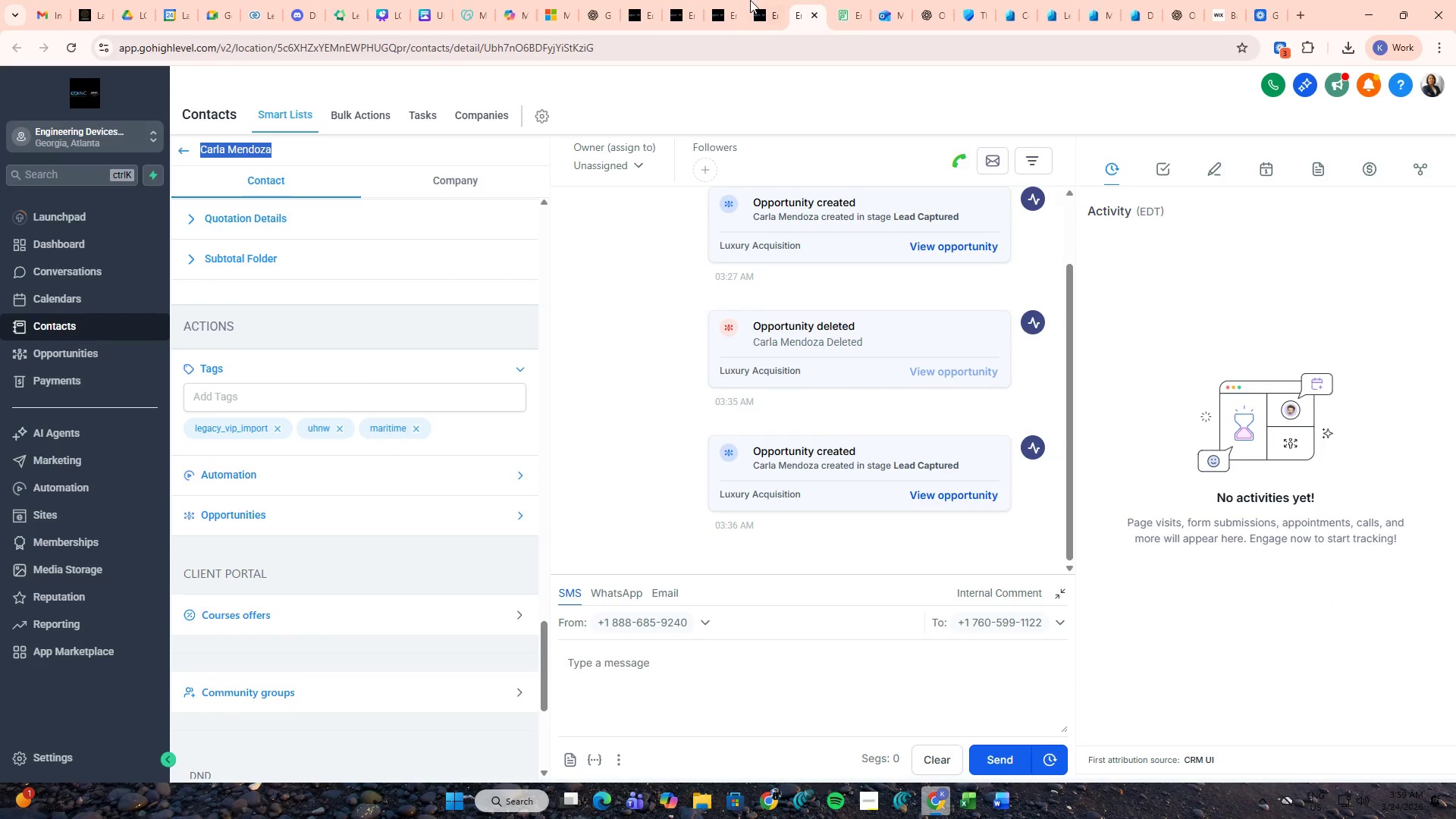 
double_click([730, 0])
 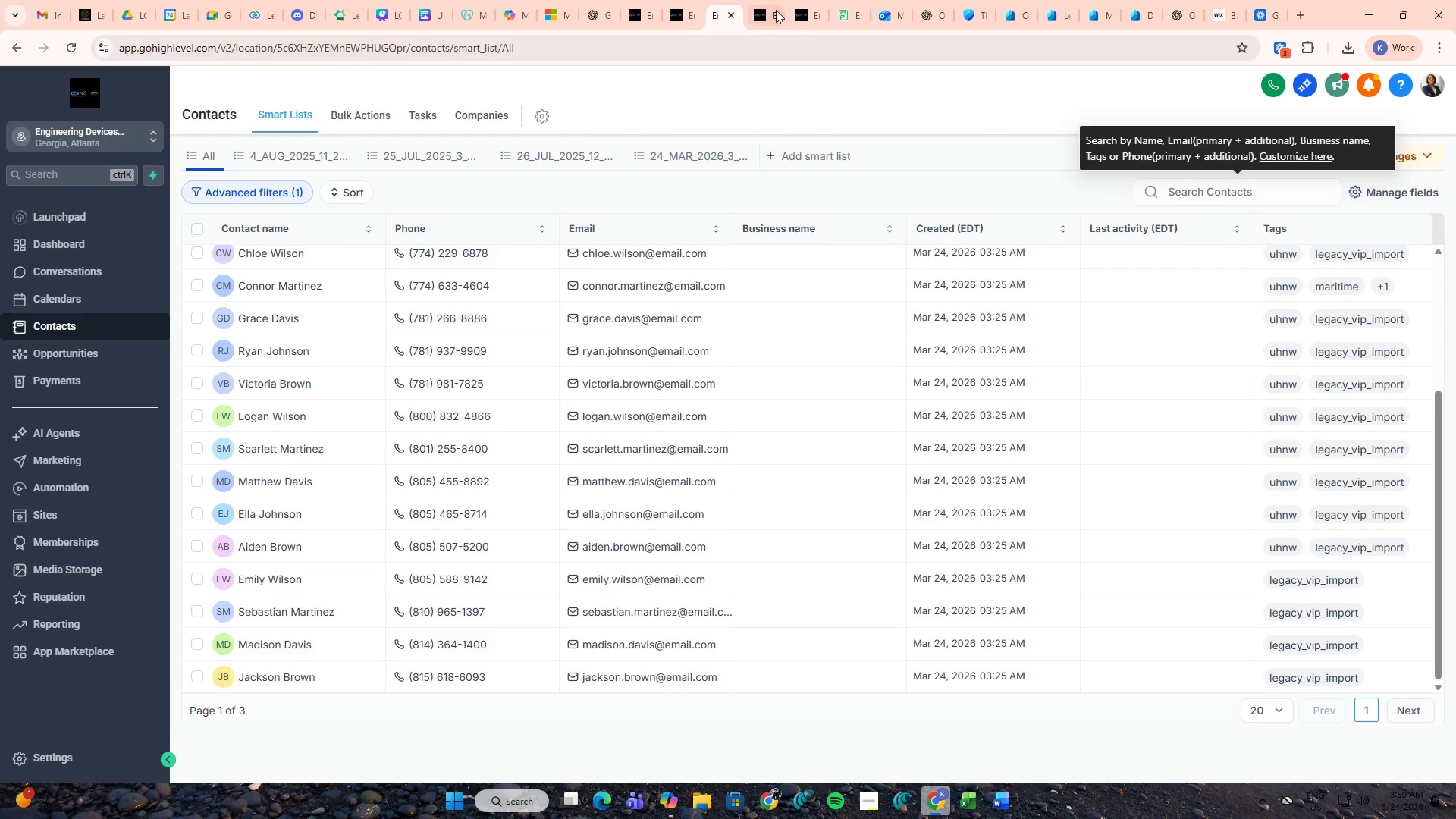 
left_click([701, 0])
 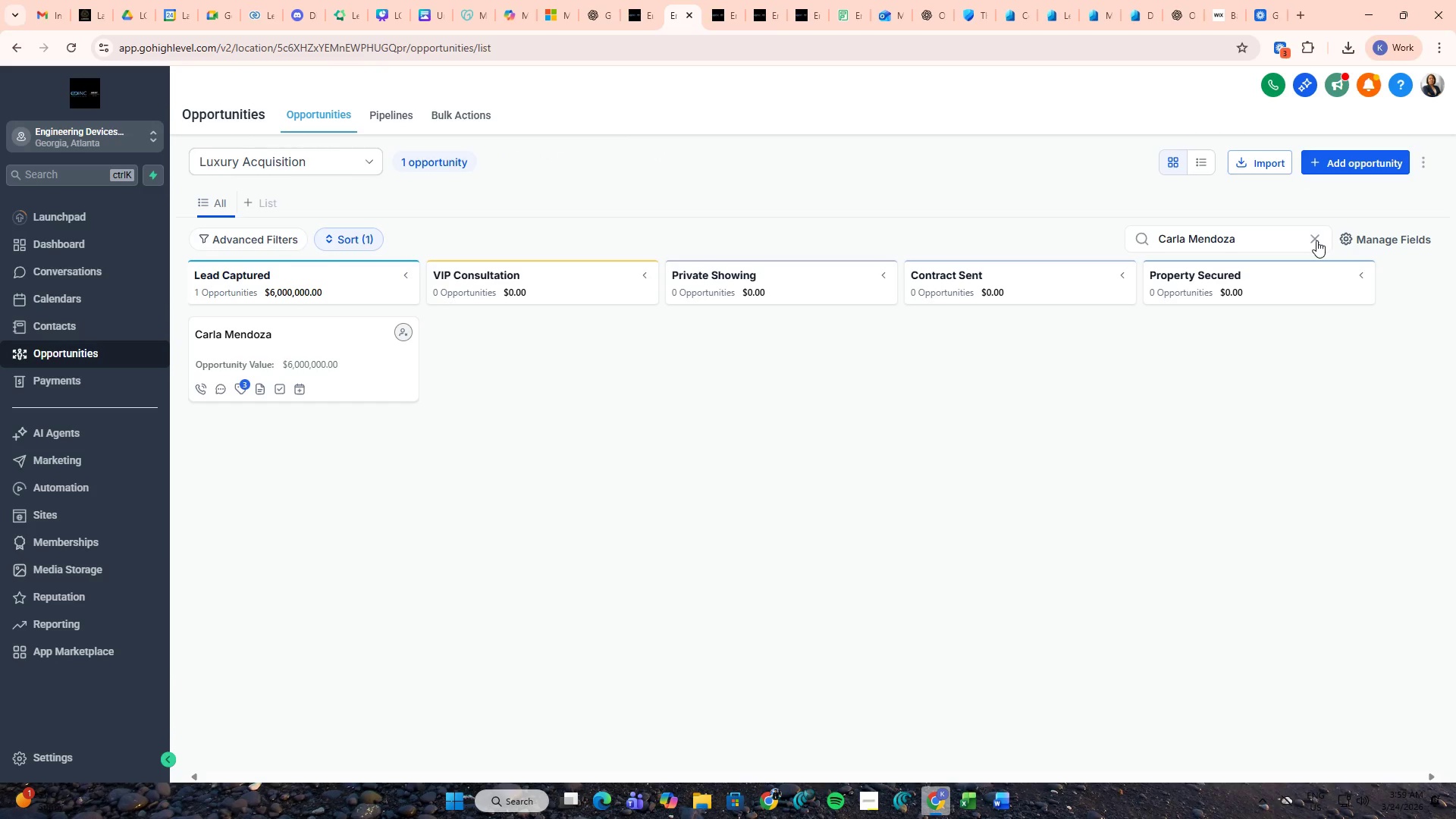 
double_click([1246, 240])
 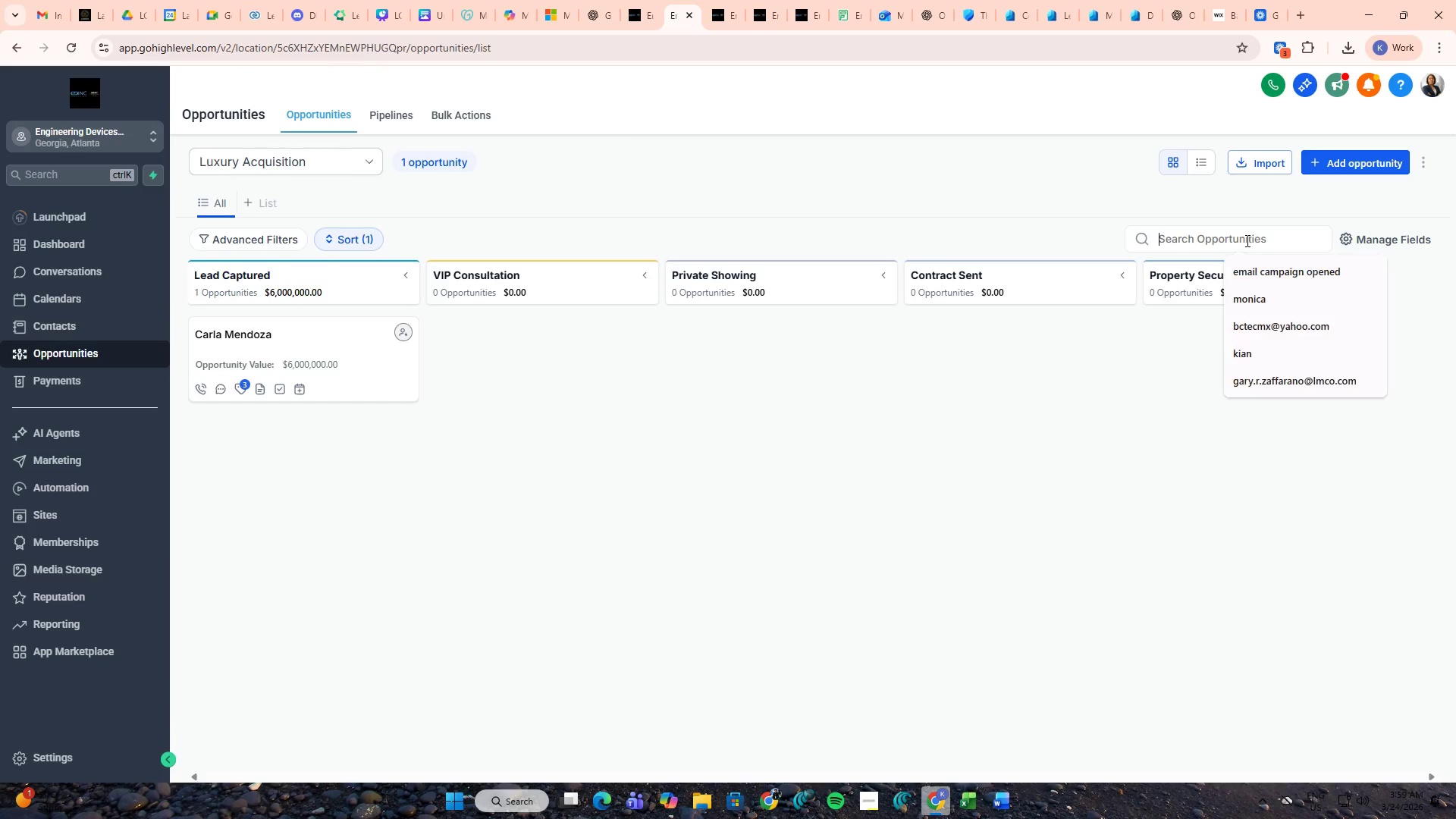 
key(Control+ControlLeft)
 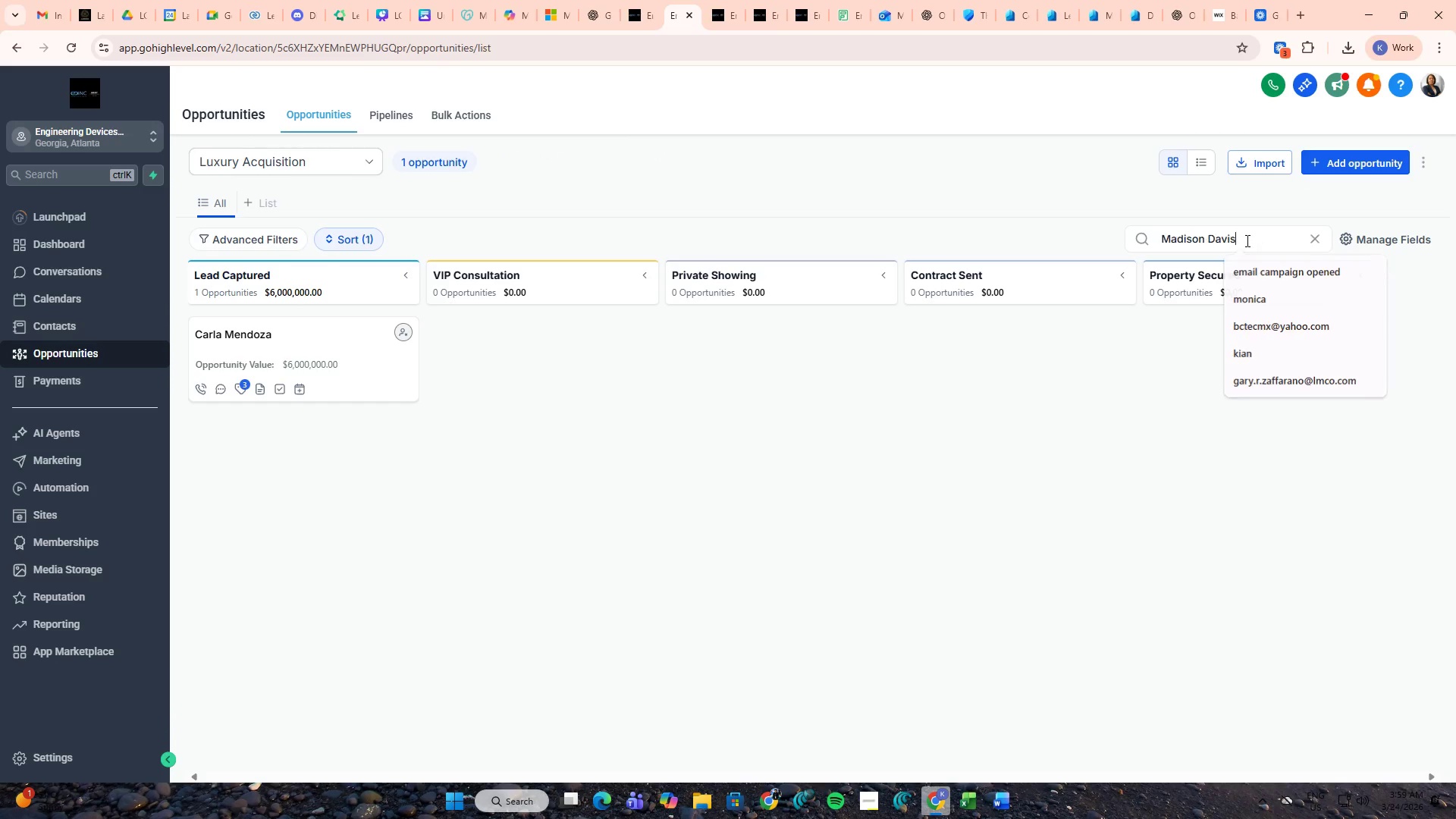 
key(Control+V)
 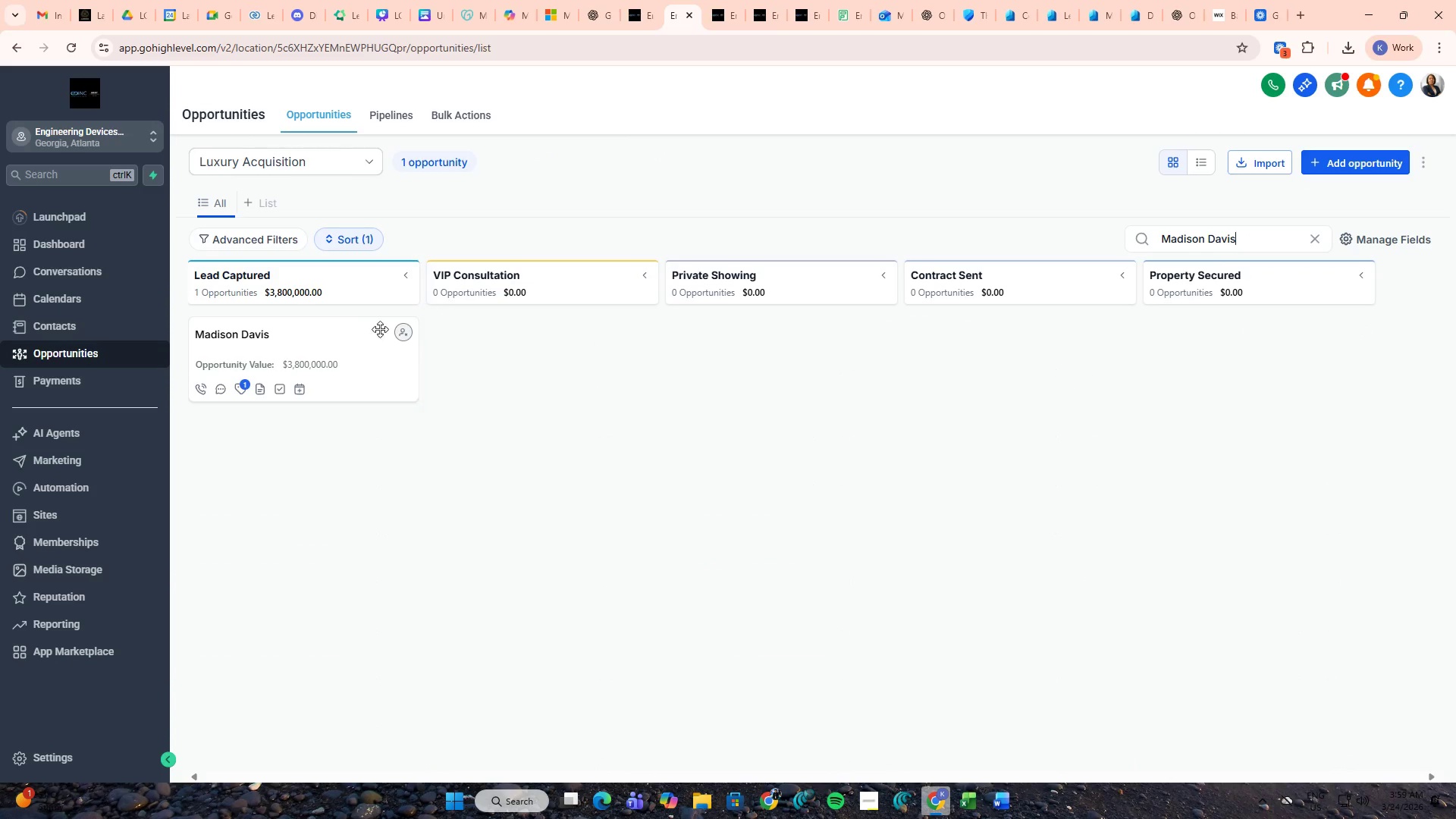 
left_click([559, 469])
 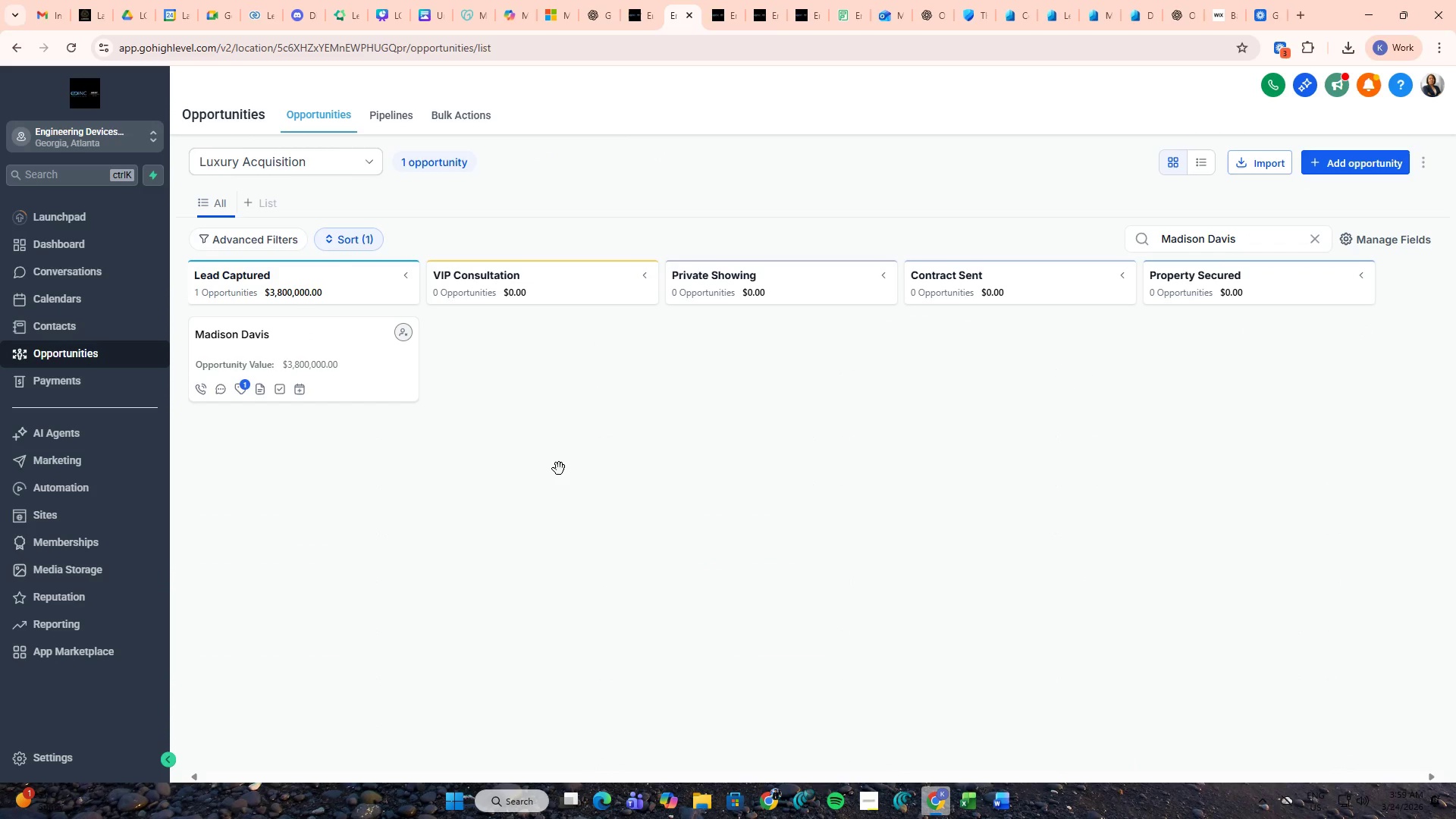 
key(PrintScreen)
 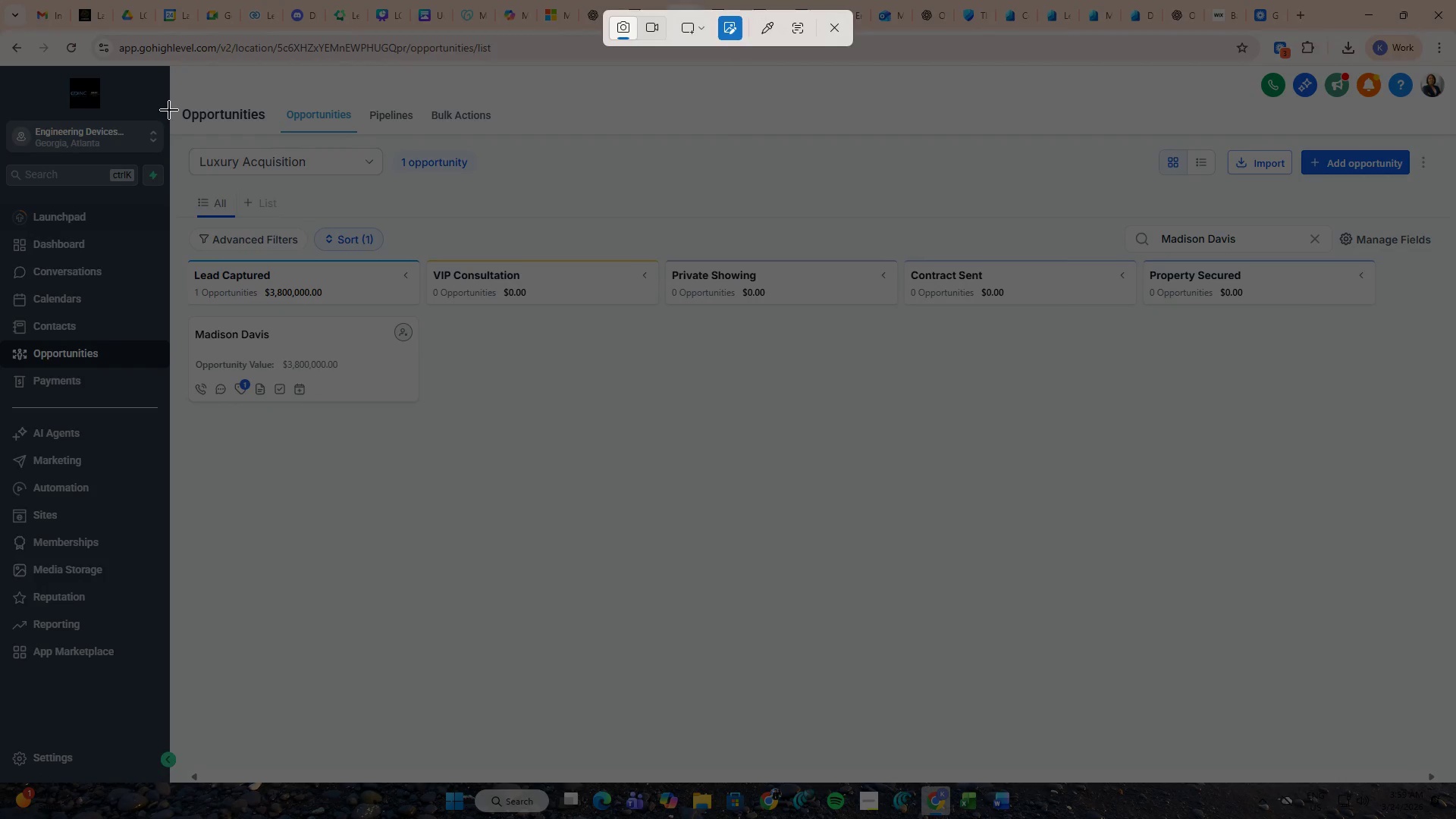 
left_click_drag(start_coordinate=[180, 142], to_coordinate=[1404, 507])
 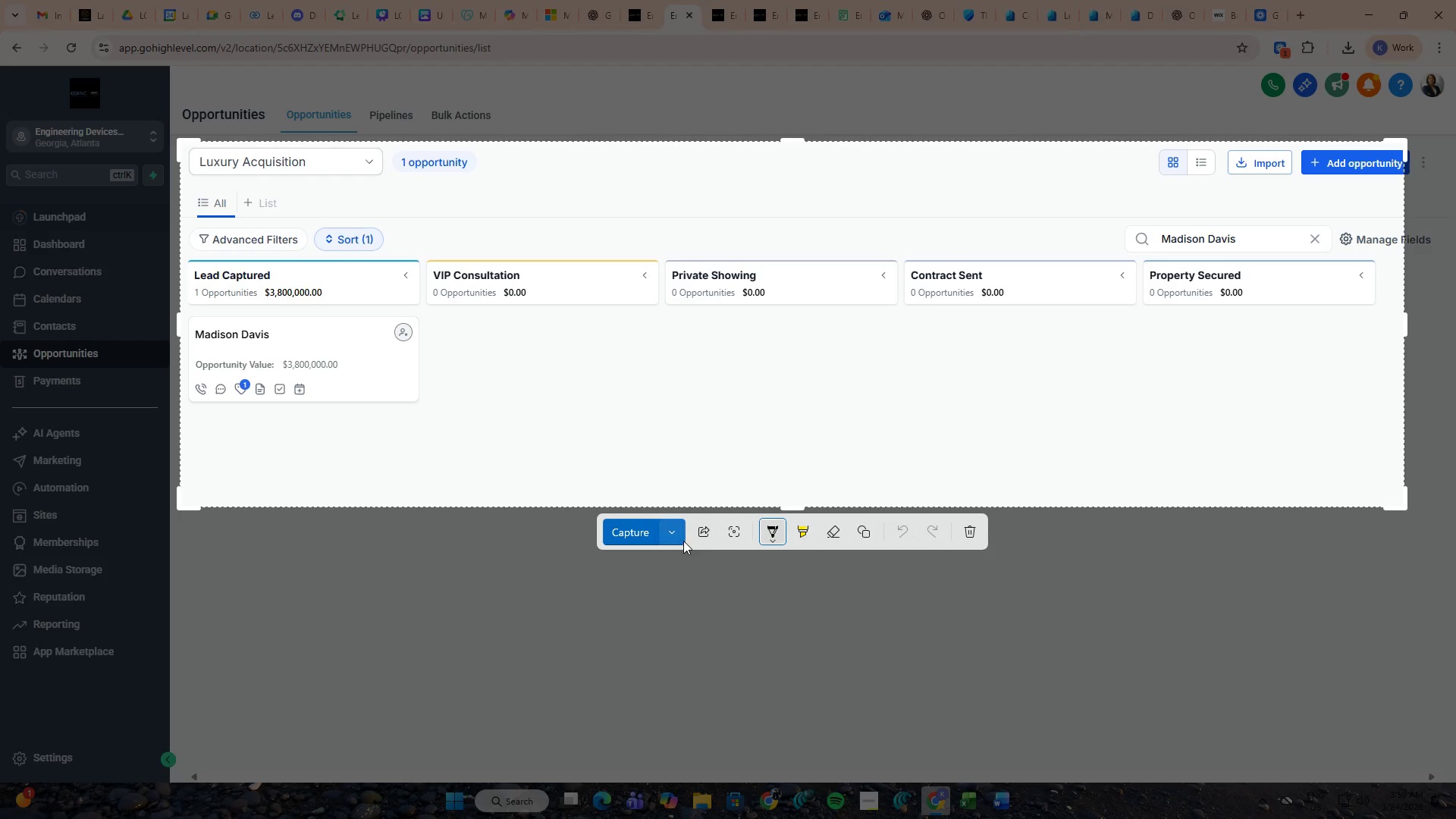 
left_click([679, 540])
 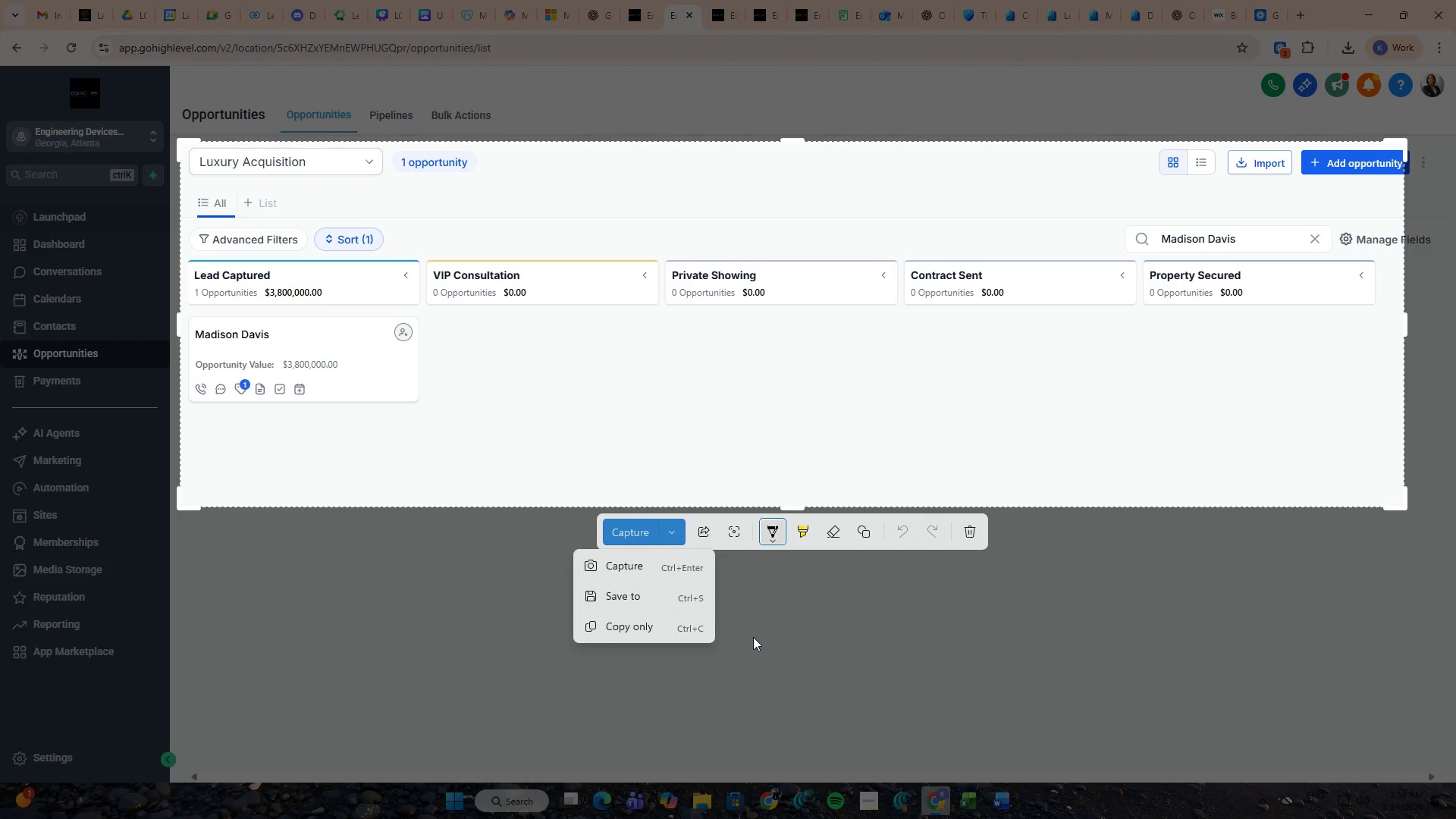 
left_click([657, 628])
 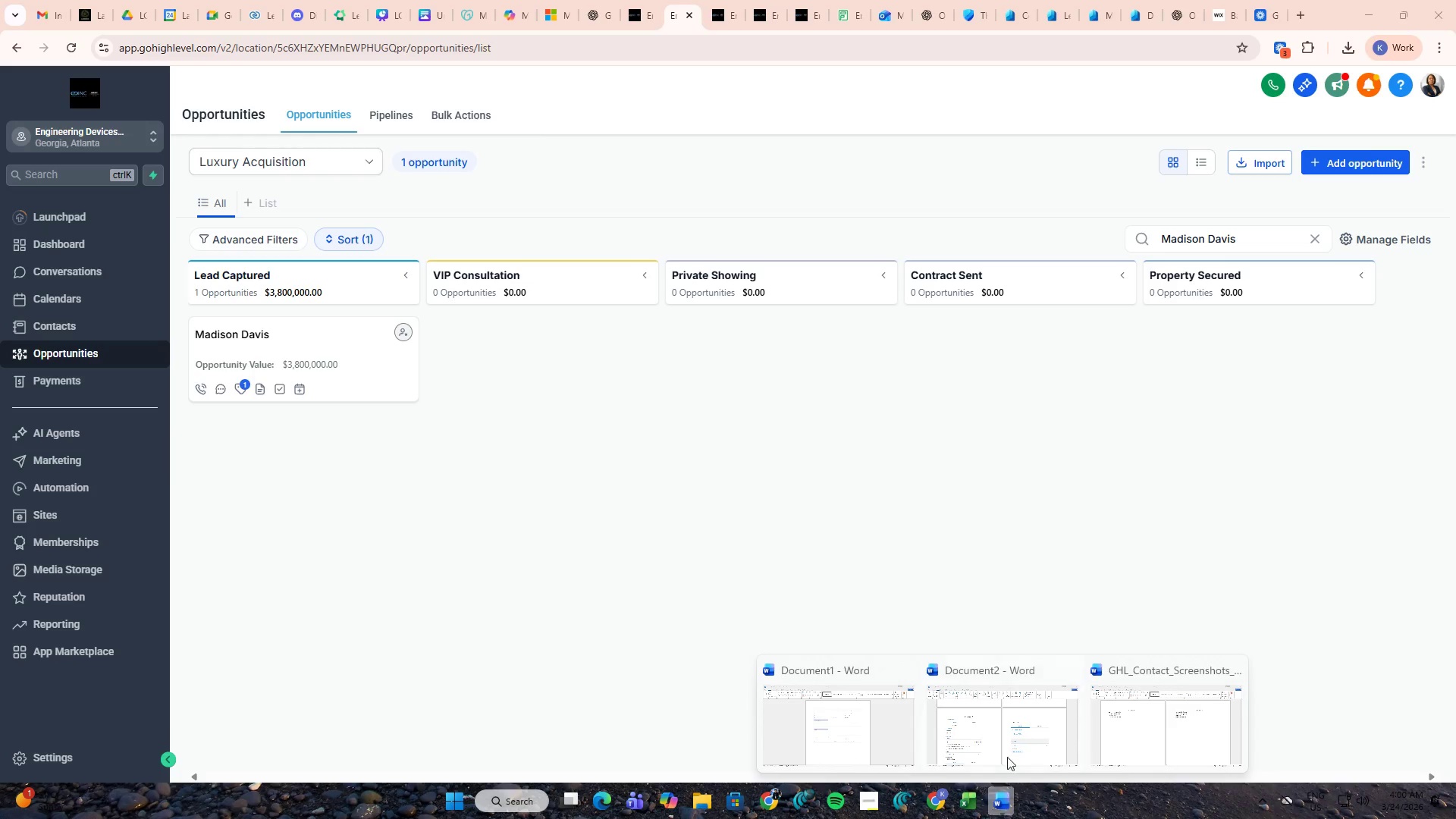 
left_click([1006, 740])
 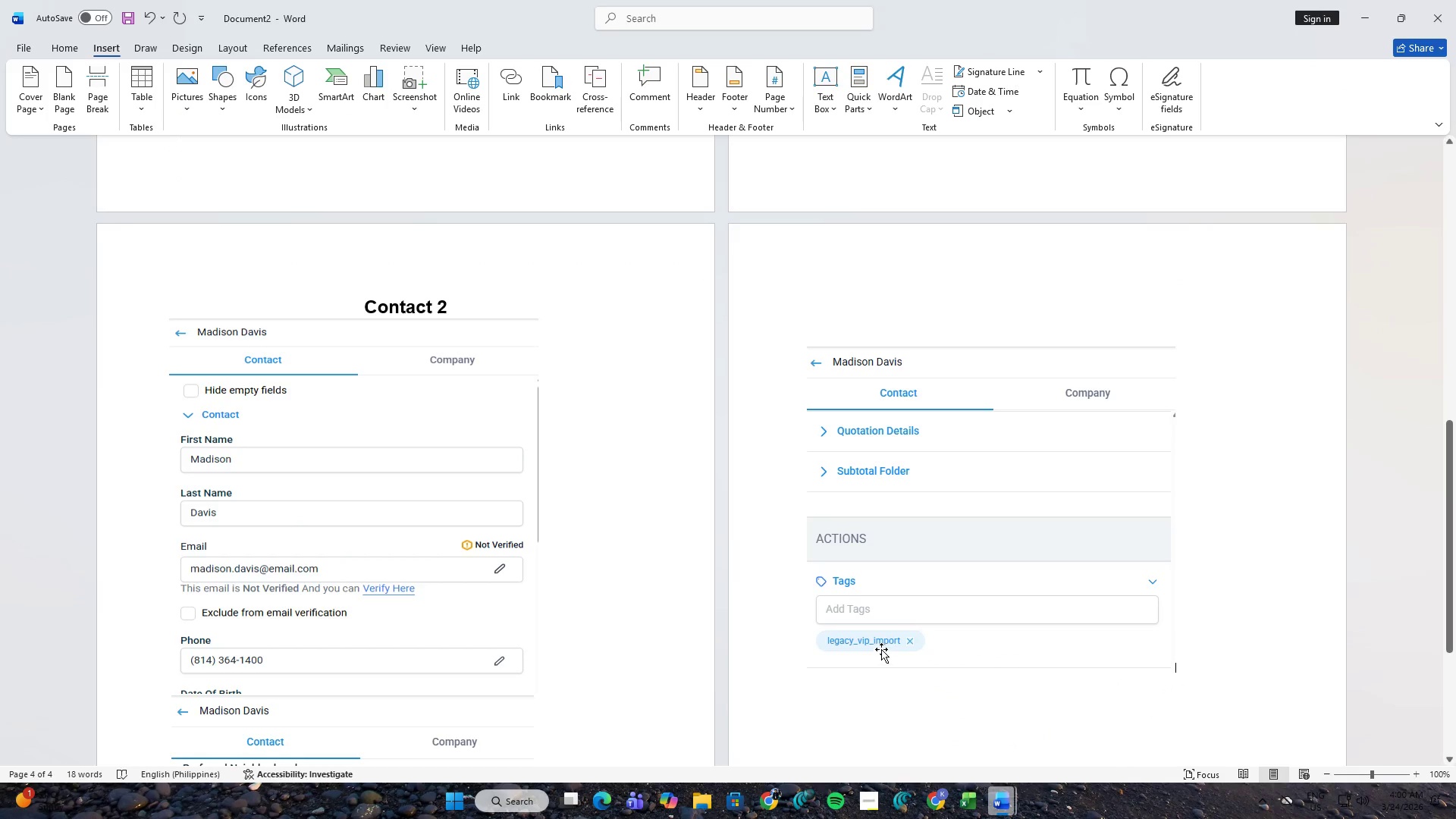 
scroll: coordinate [881, 649], scroll_direction: down, amount: 4.0
 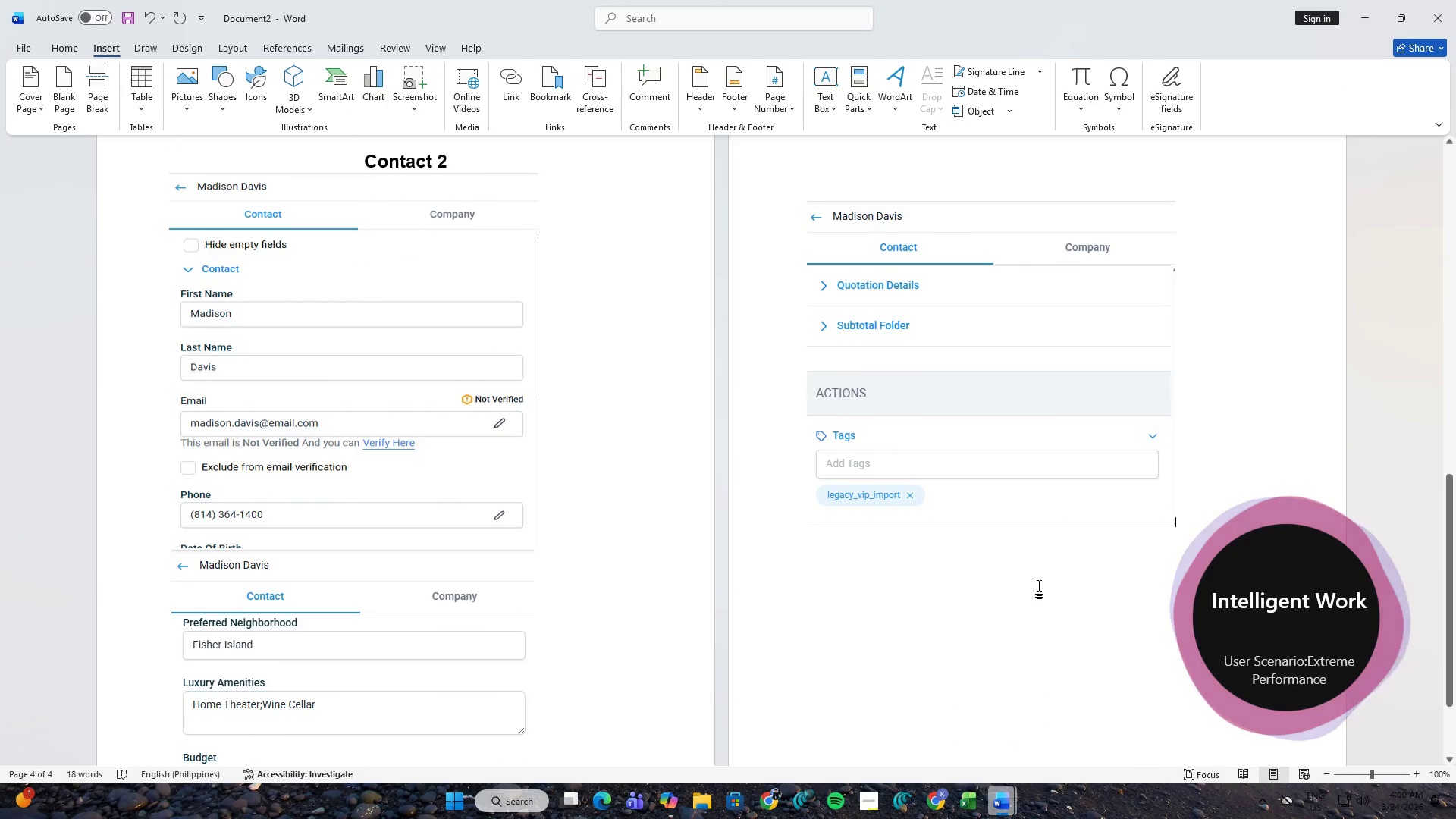 
key(NumpadEnter)
 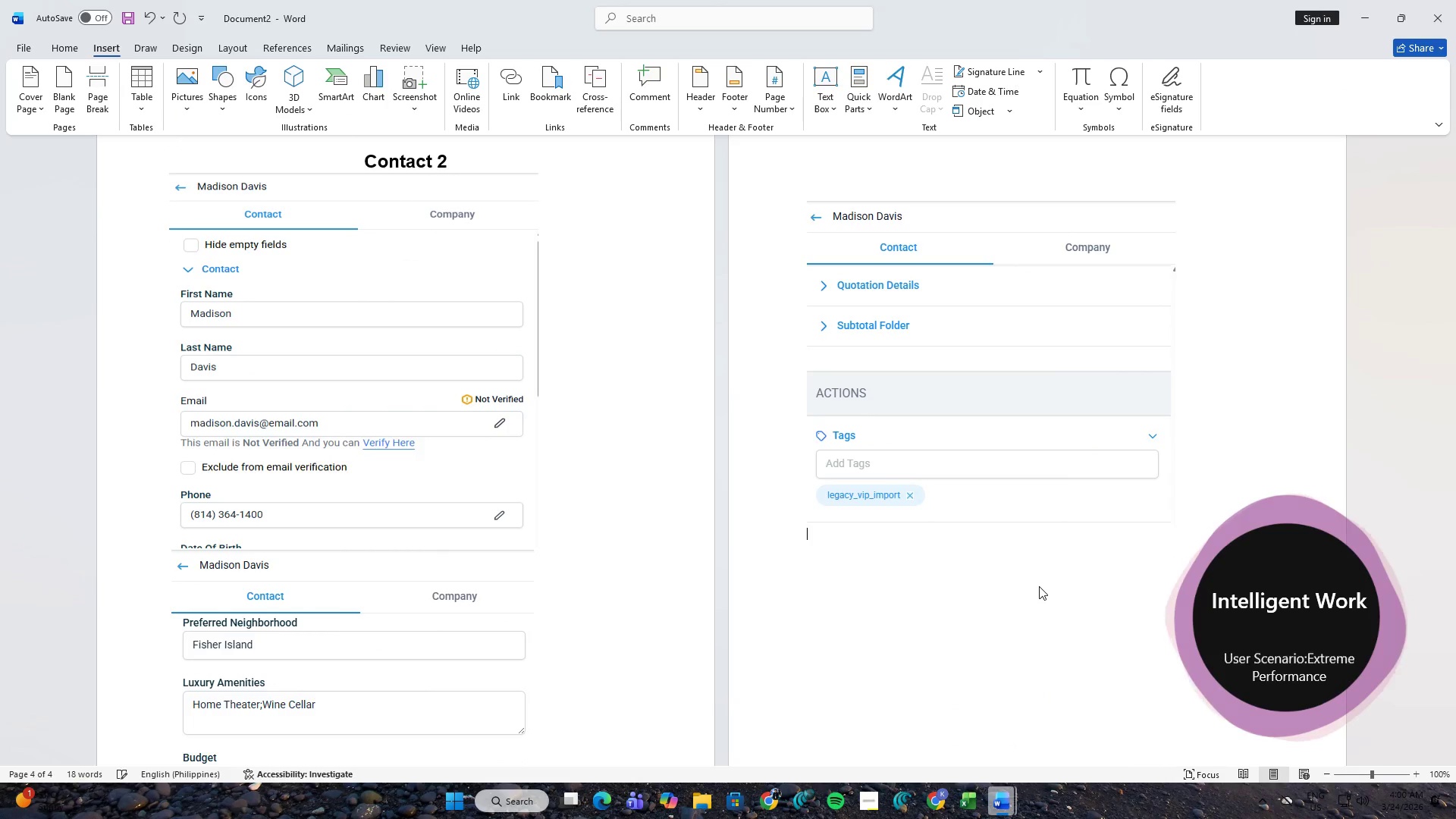 
key(Control+V)
 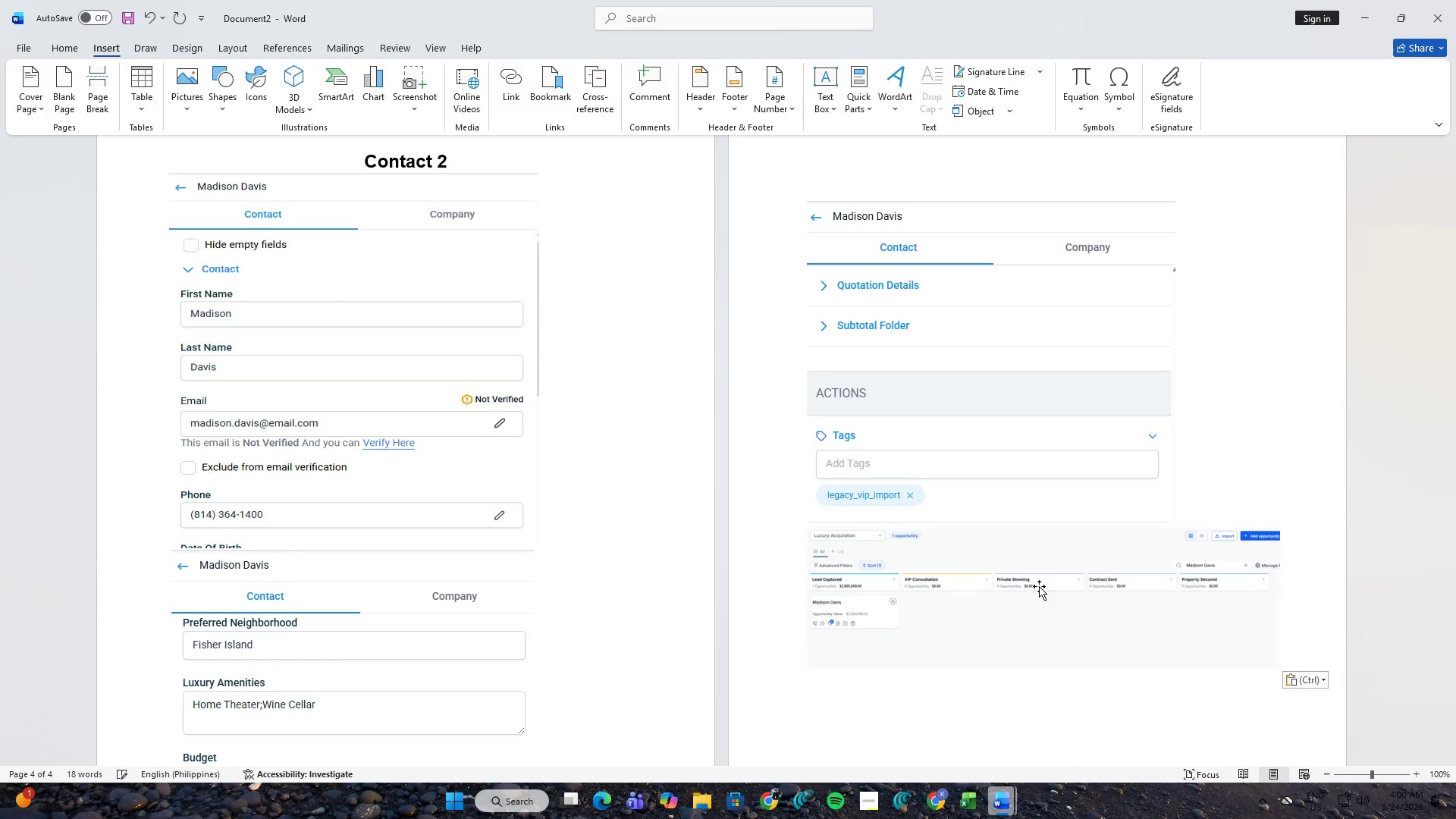 
left_click([1044, 585])
 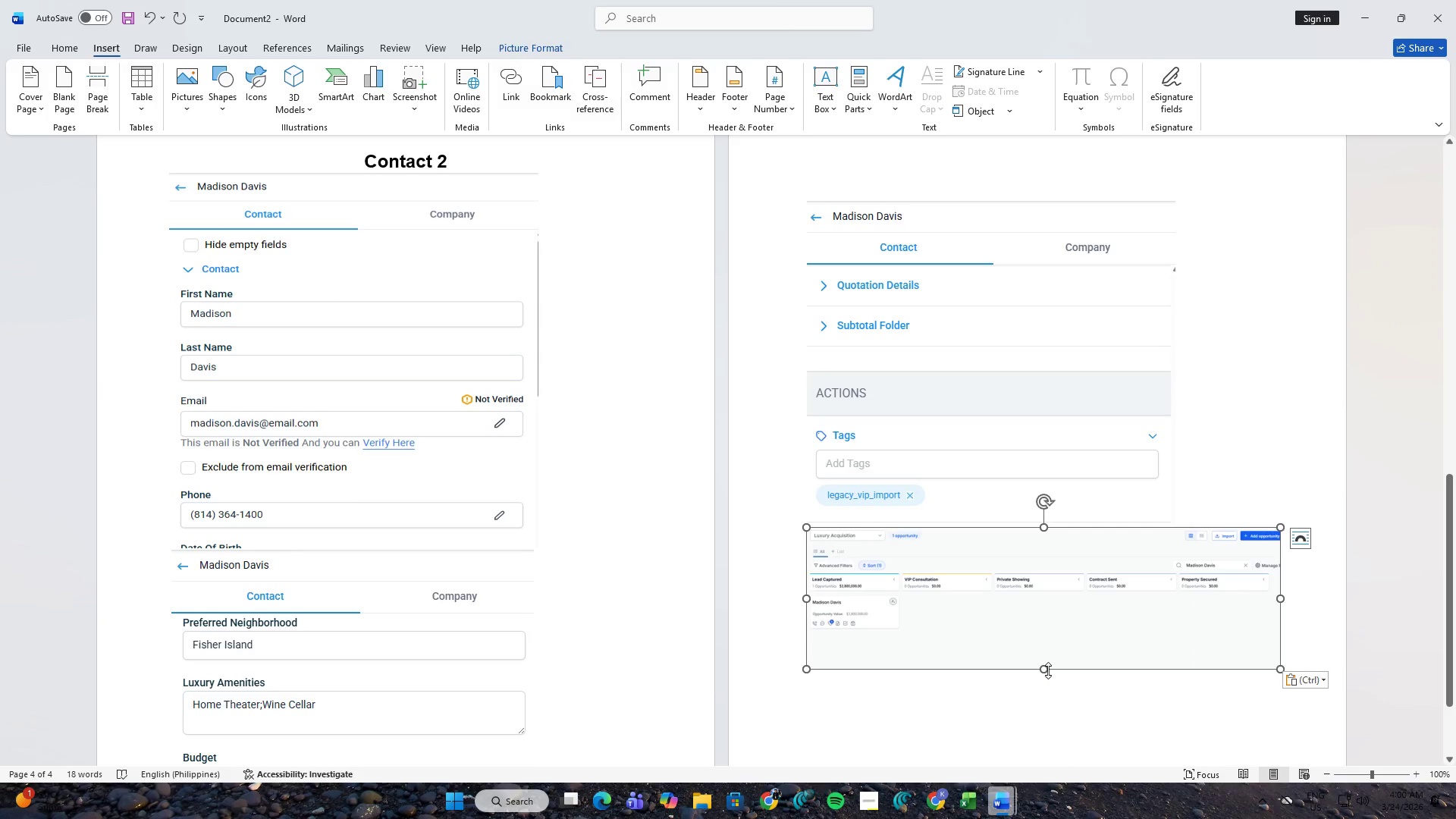 
left_click_drag(start_coordinate=[1048, 670], to_coordinate=[1047, 703])
 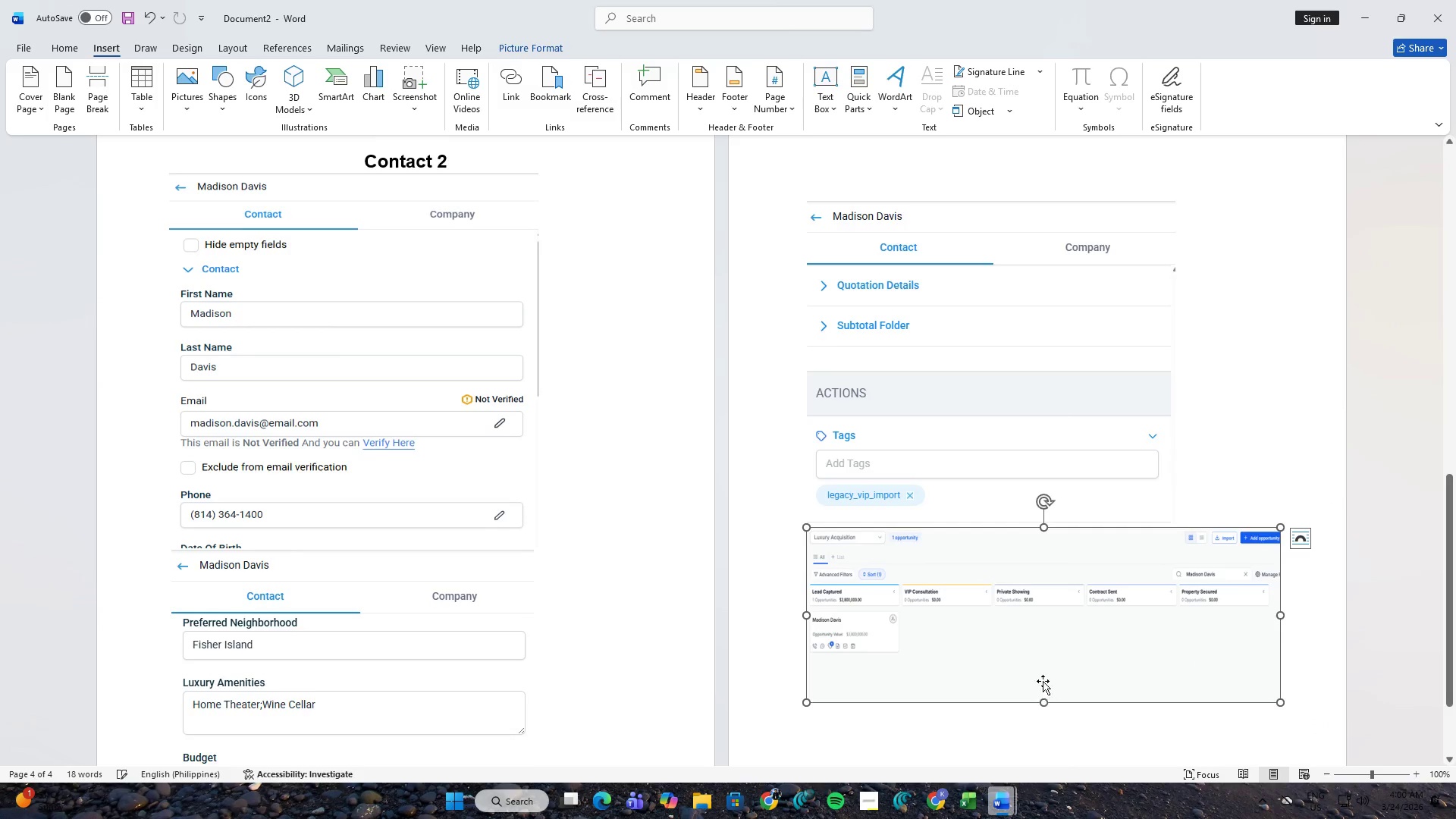 
left_click([998, 654])
 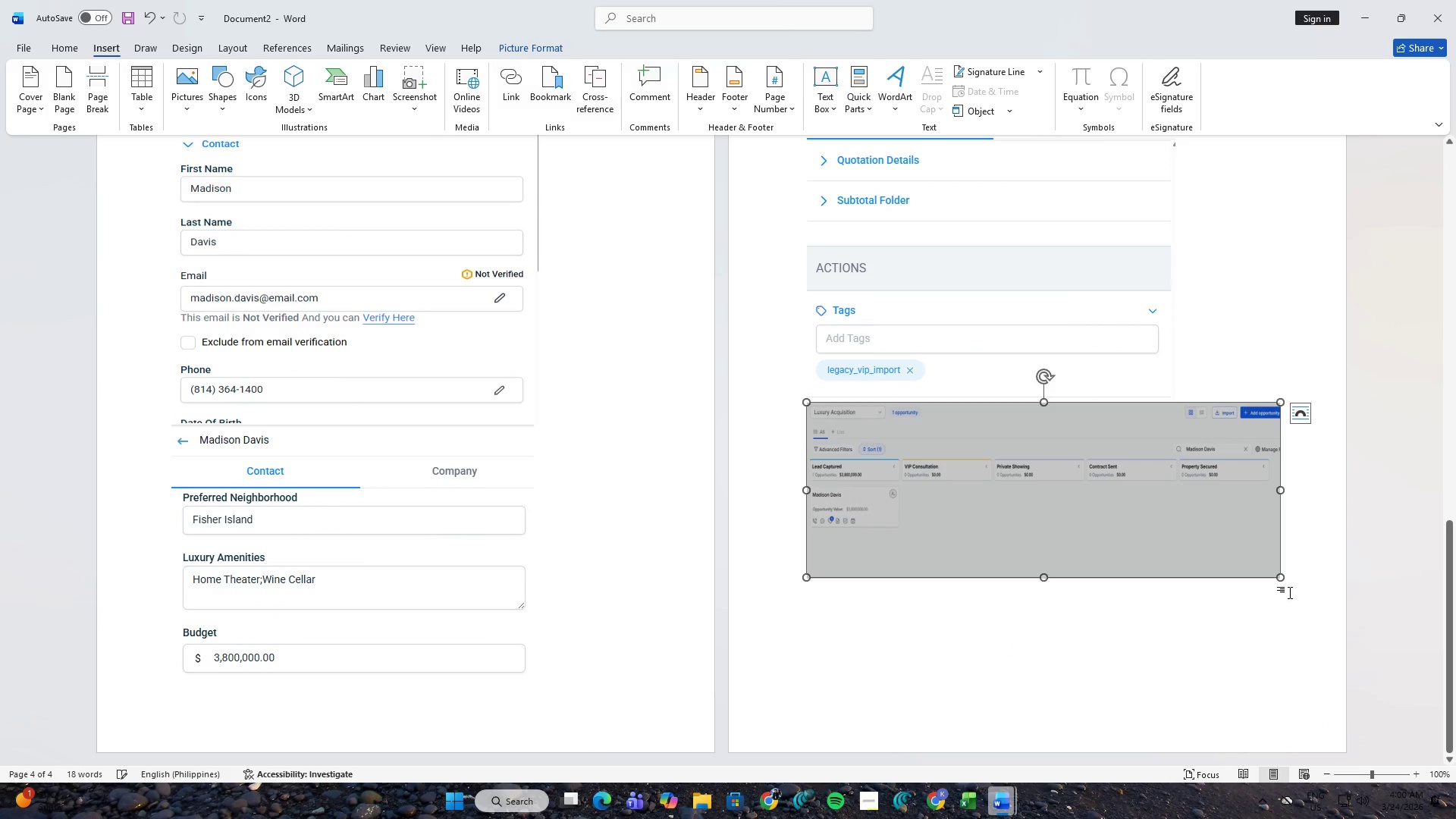 
scroll: coordinate [1031, 670], scroll_direction: down, amount: 4.0
 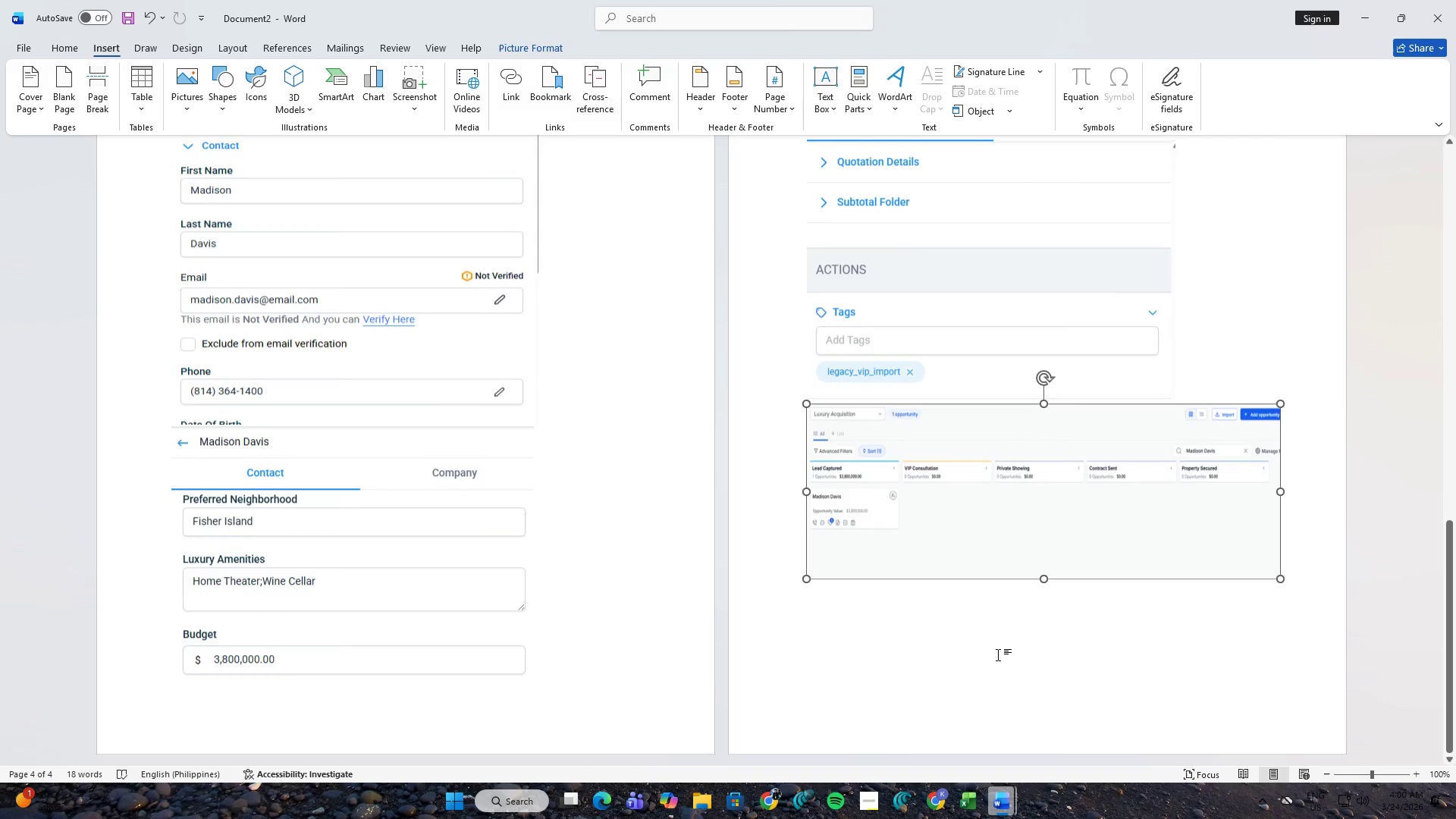 
left_click([1305, 573])
 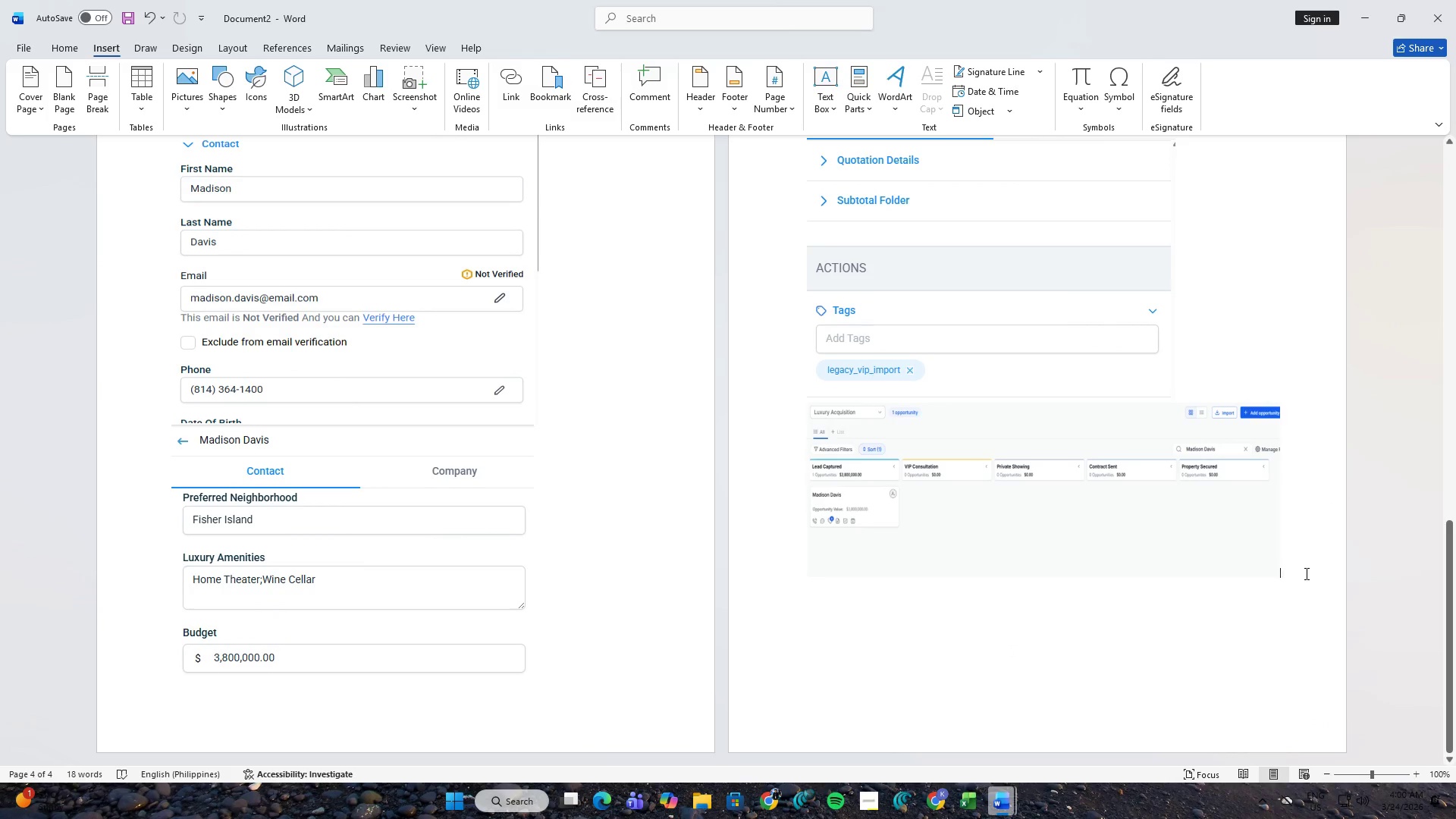 
hold_key(key=Enter, duration=0.45)
 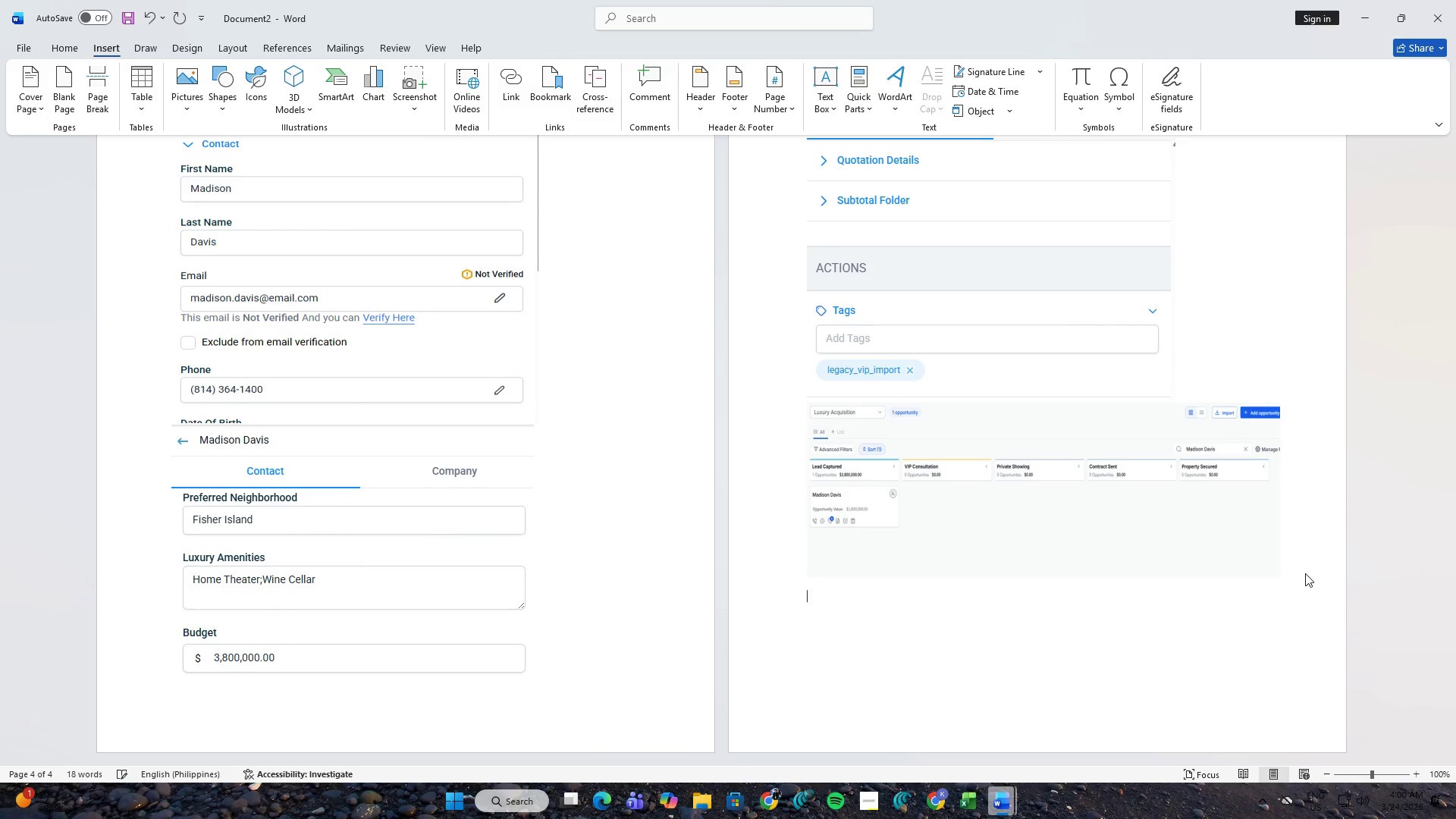 
key(Enter)
 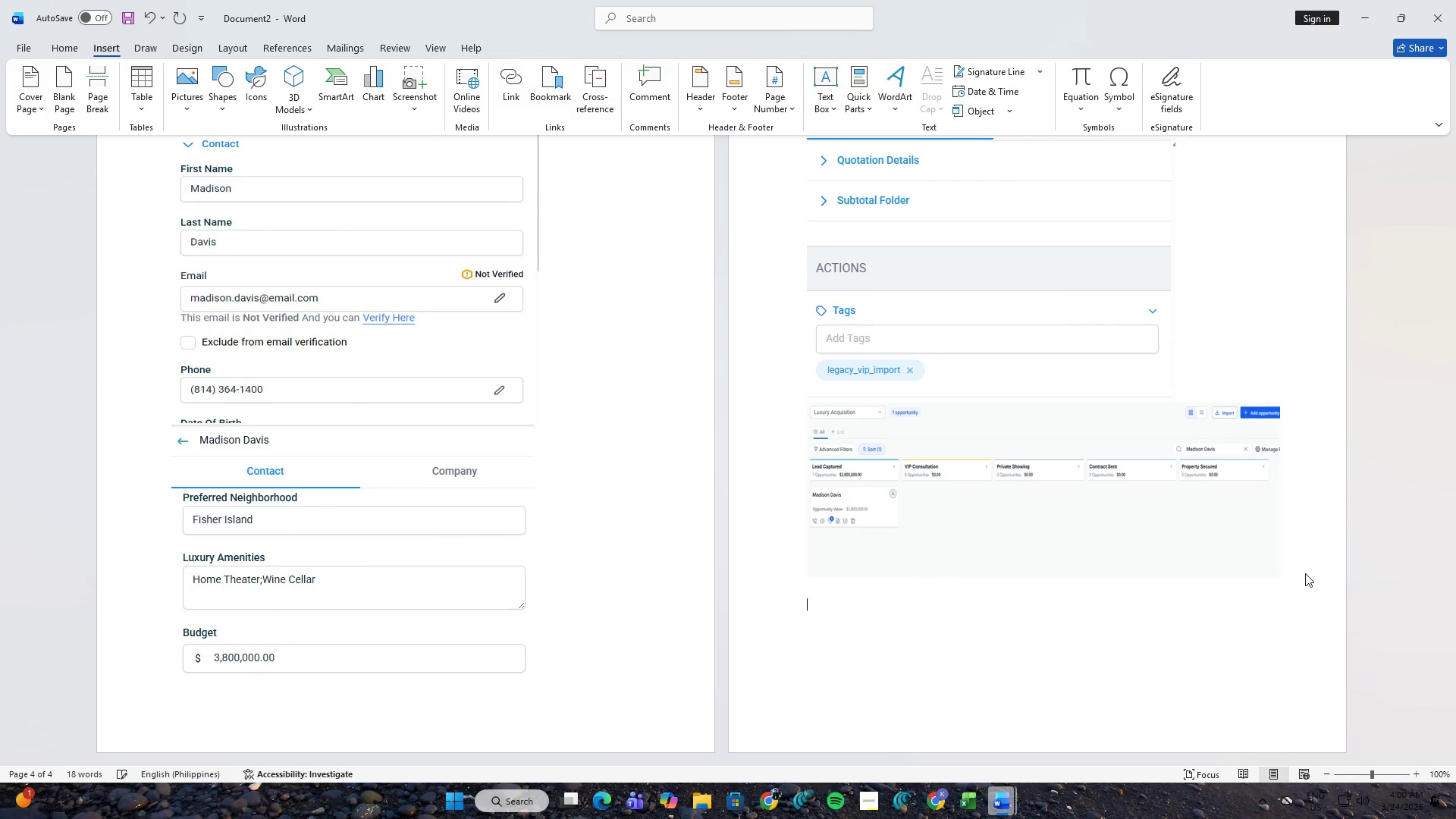 
hold_key(key=Enter, duration=0.62)
 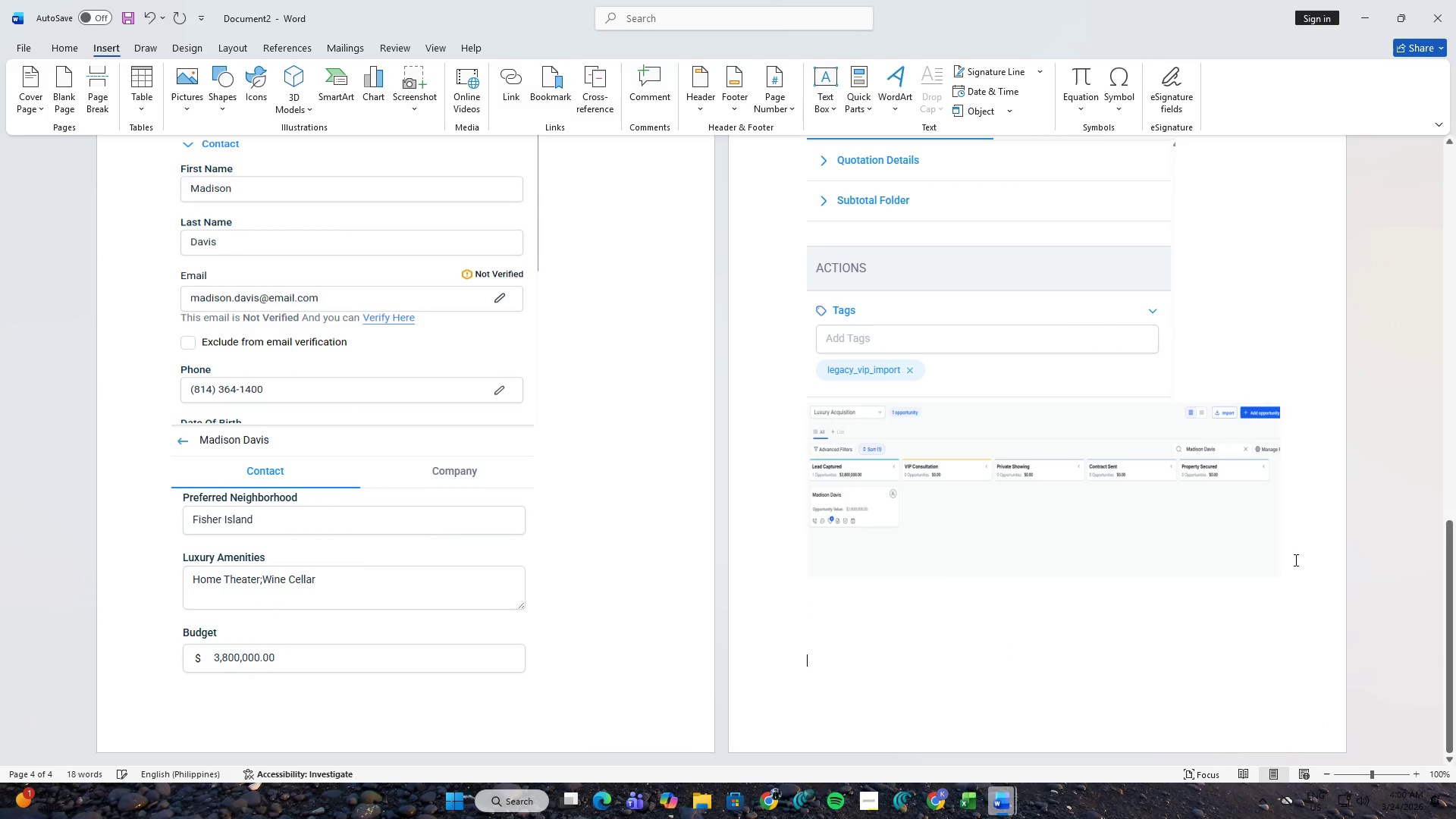 
key(Enter)
 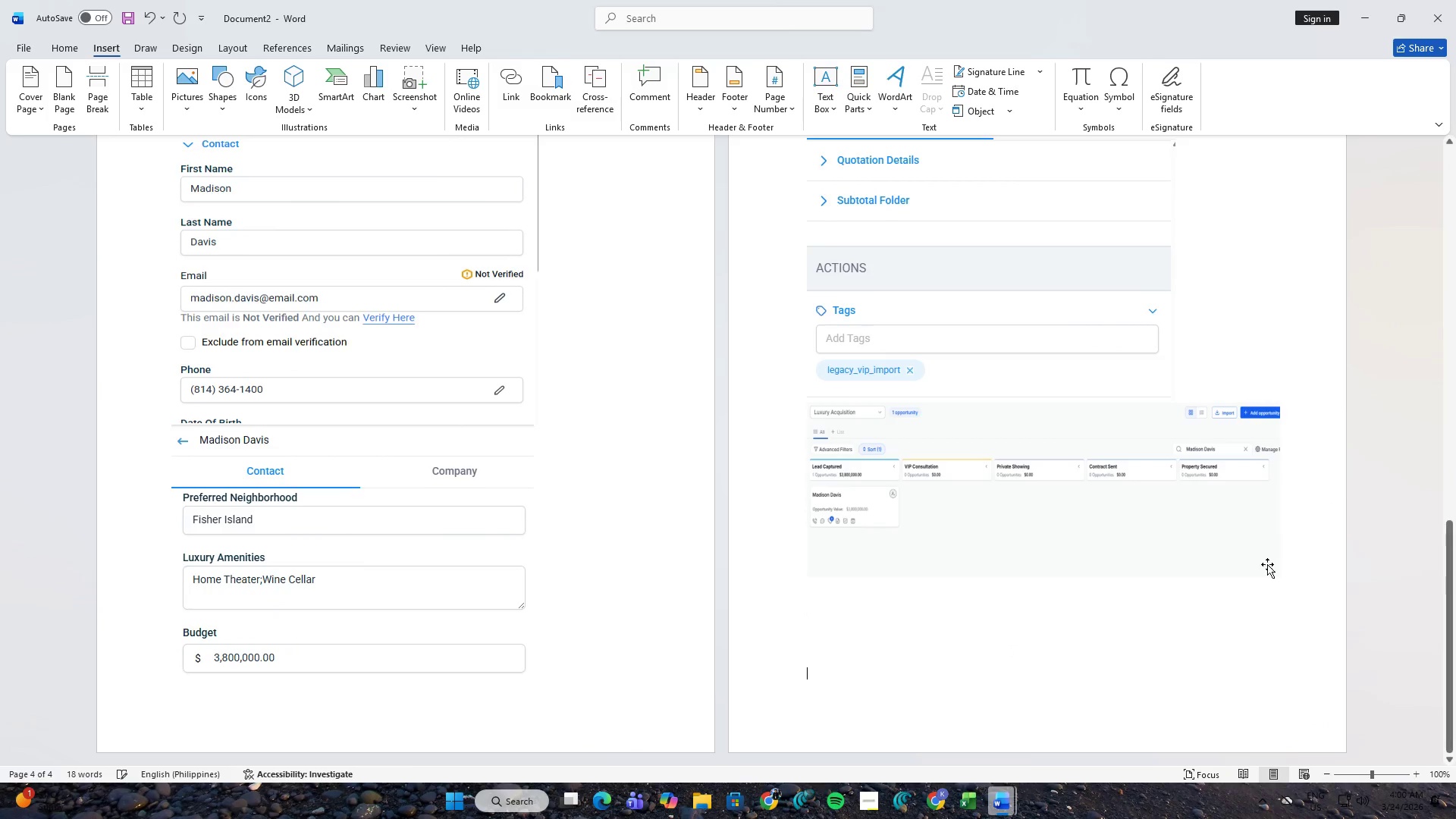 
key(Enter)
 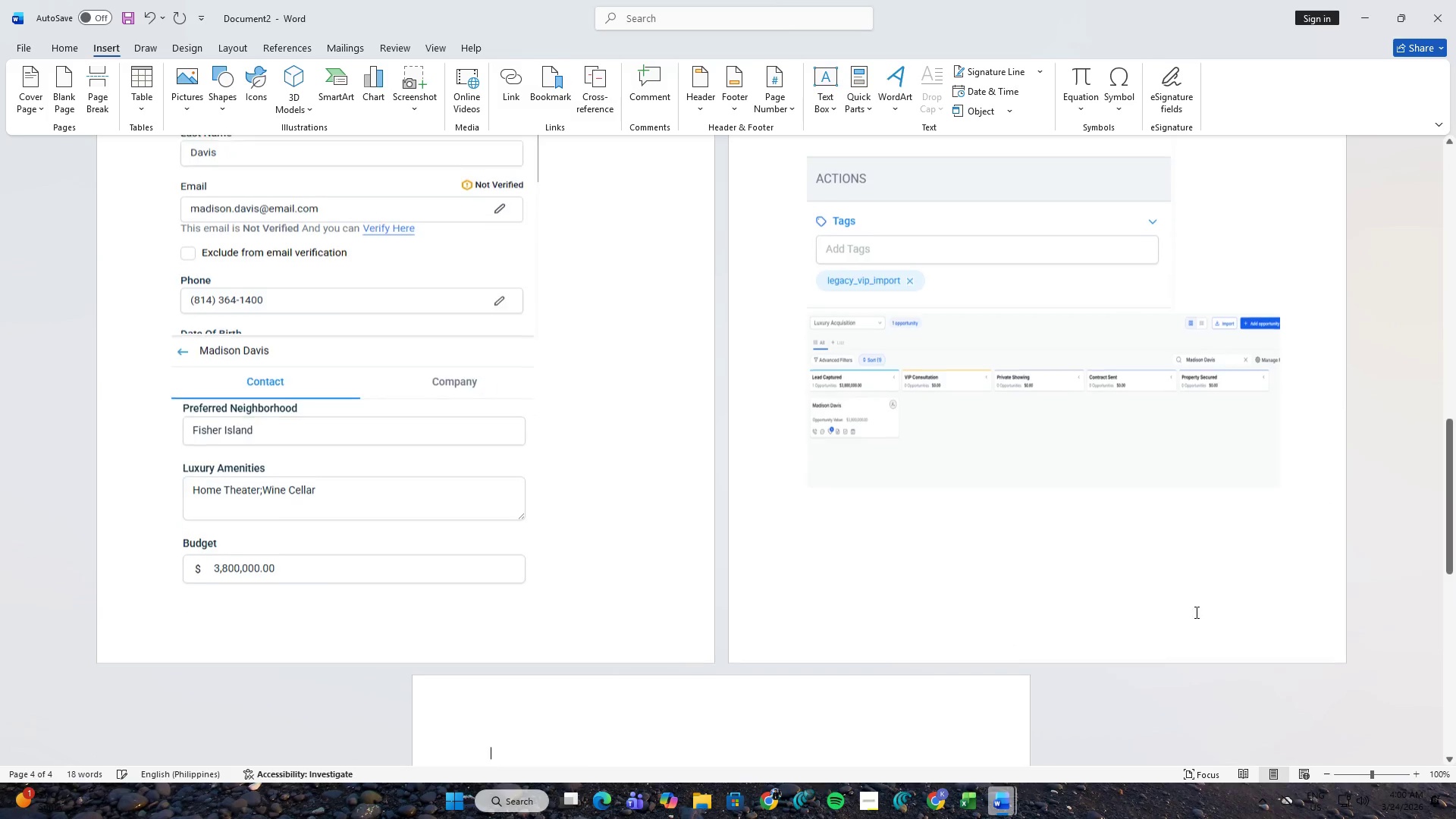 
key(Enter)
 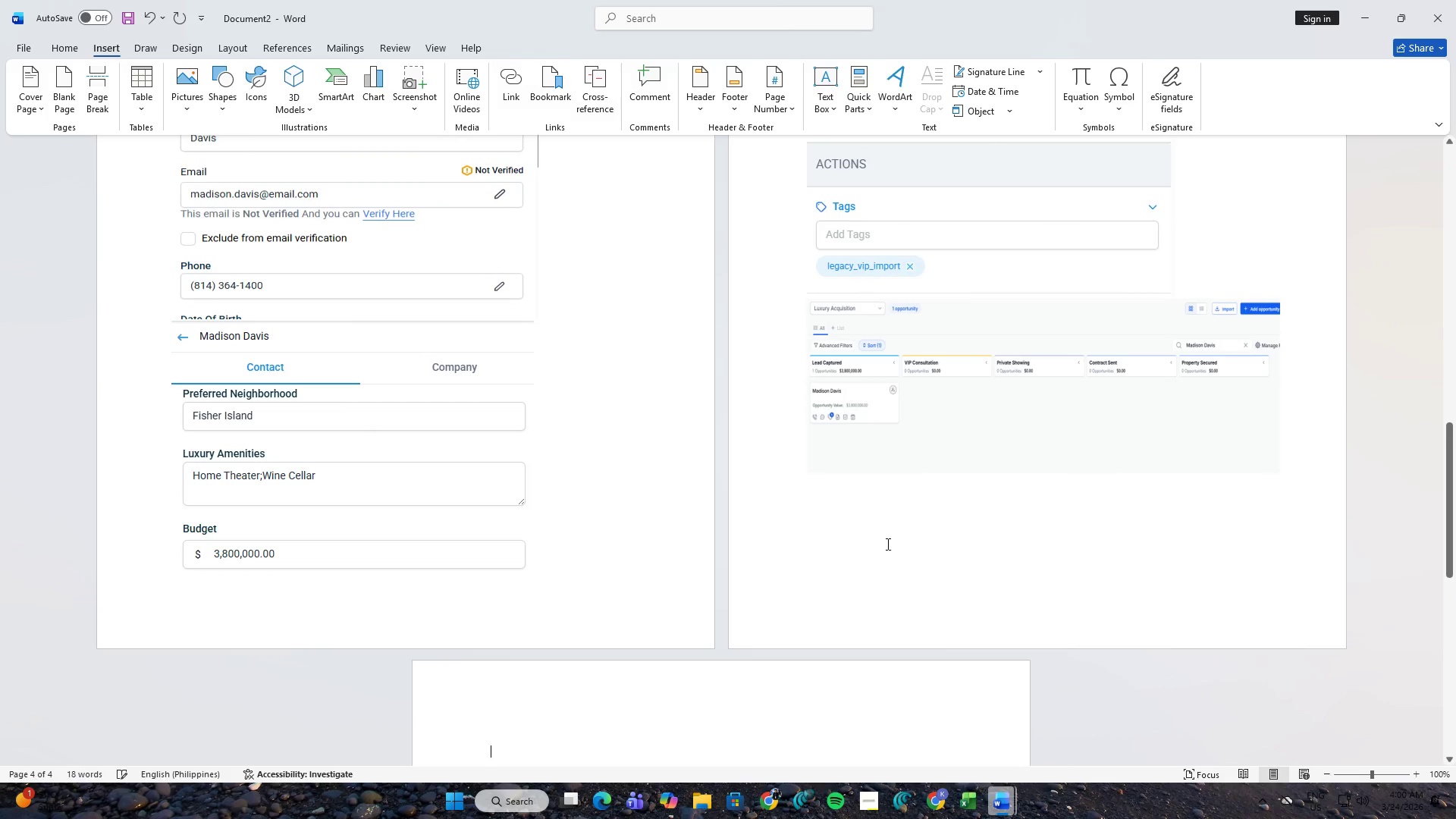 
key(Backspace)
 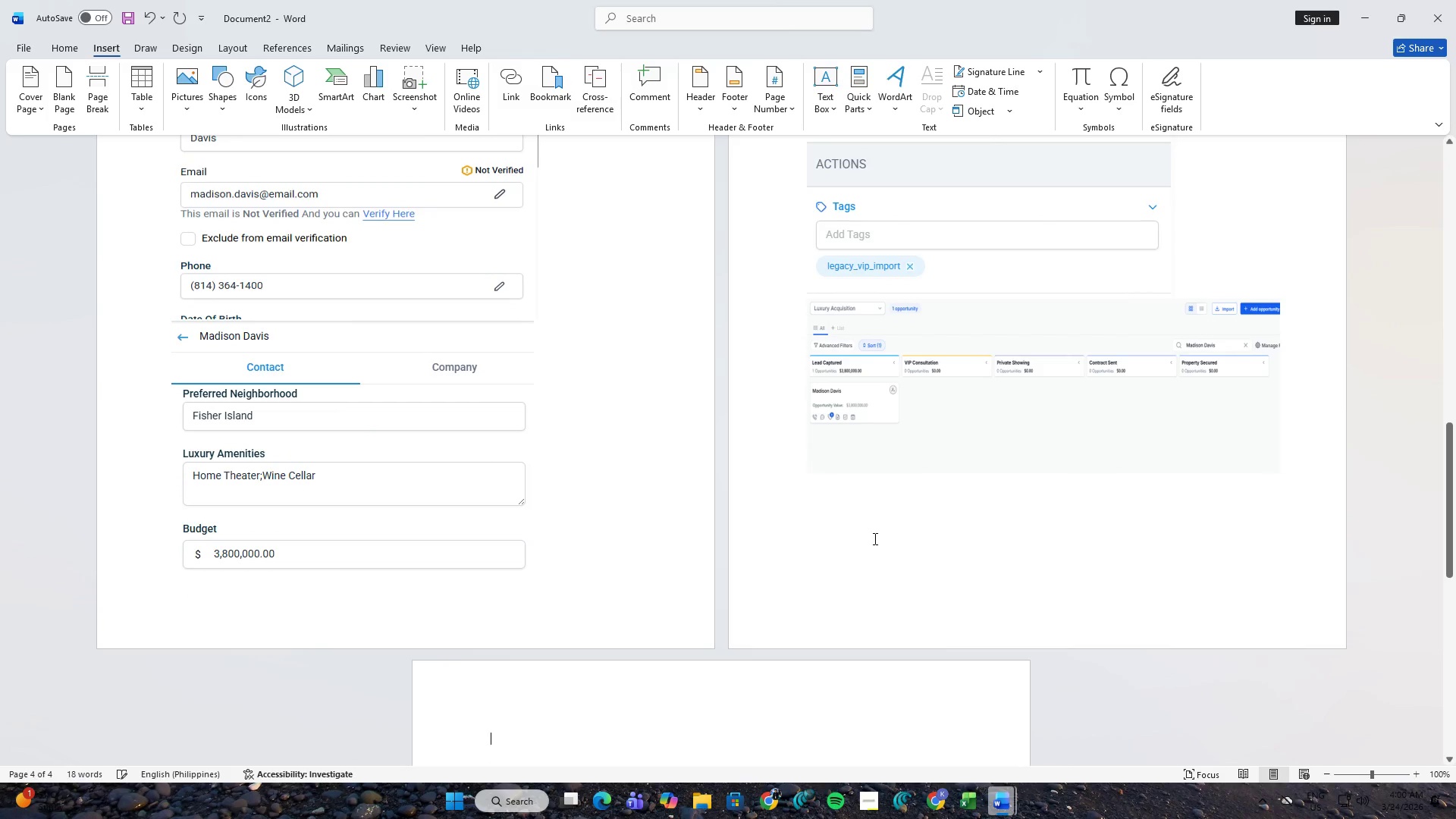 
key(Backspace)
 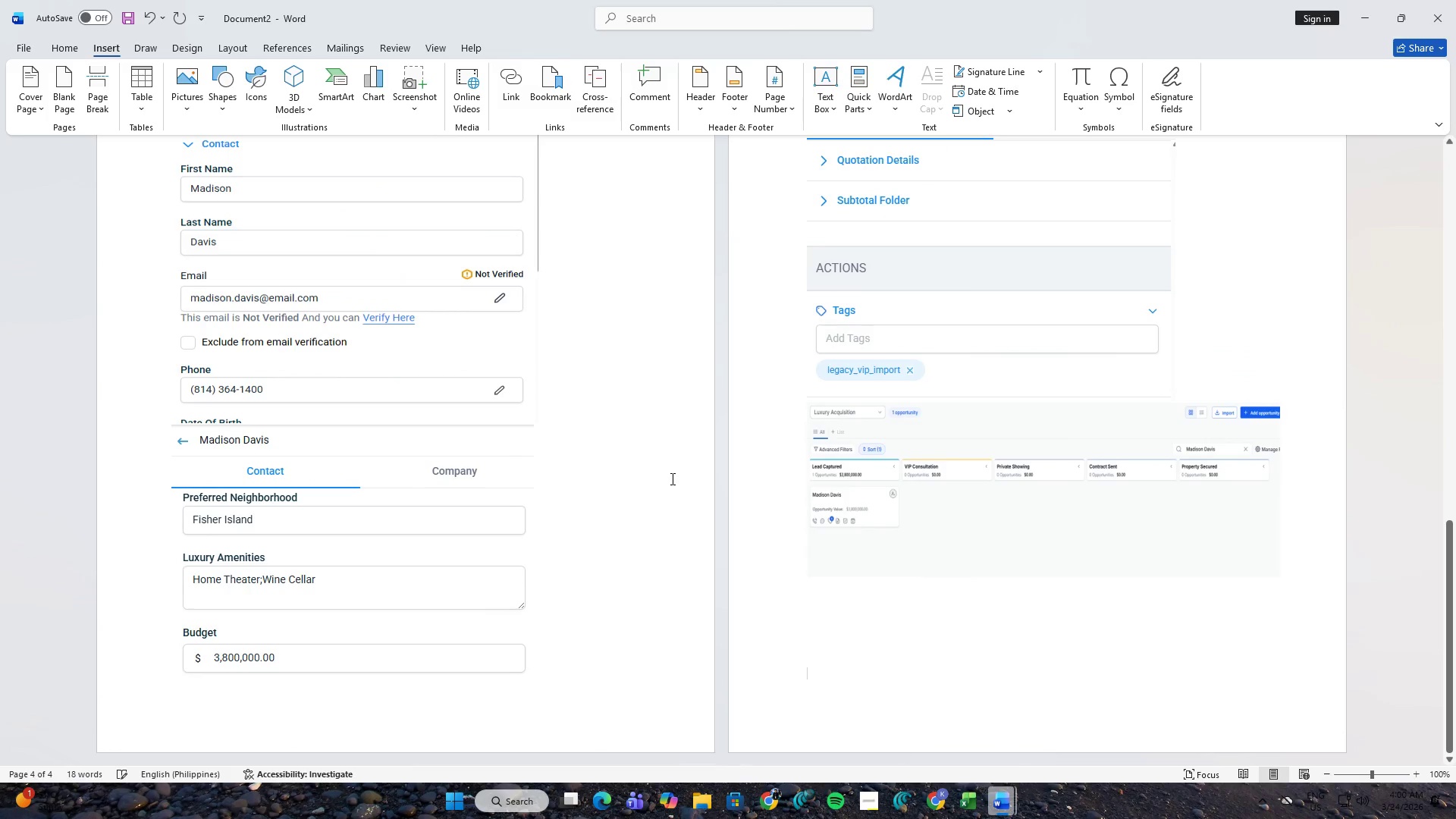 
key(Enter)
 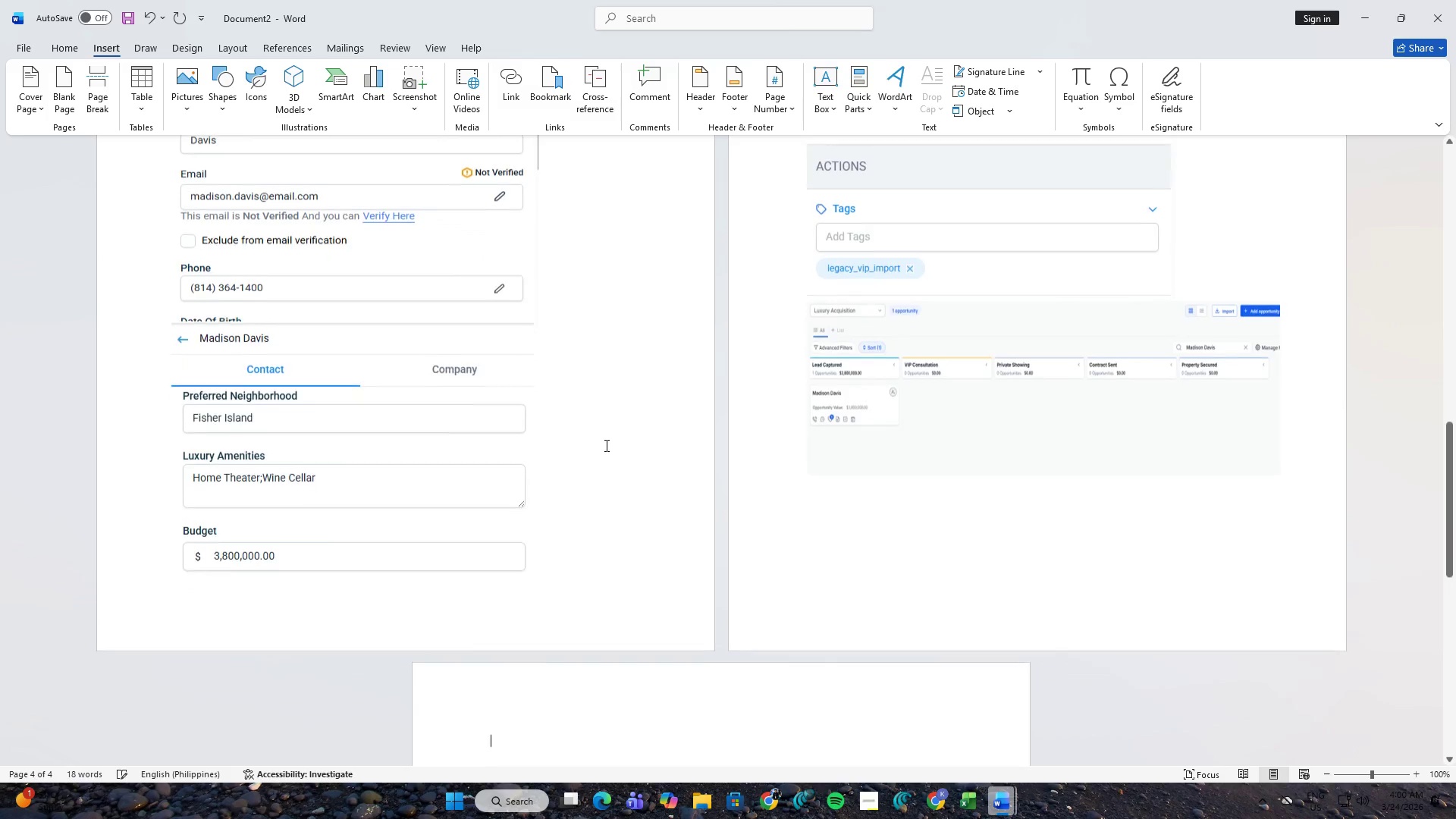 
scroll: coordinate [520, 372], scroll_direction: up, amount: 10.0
 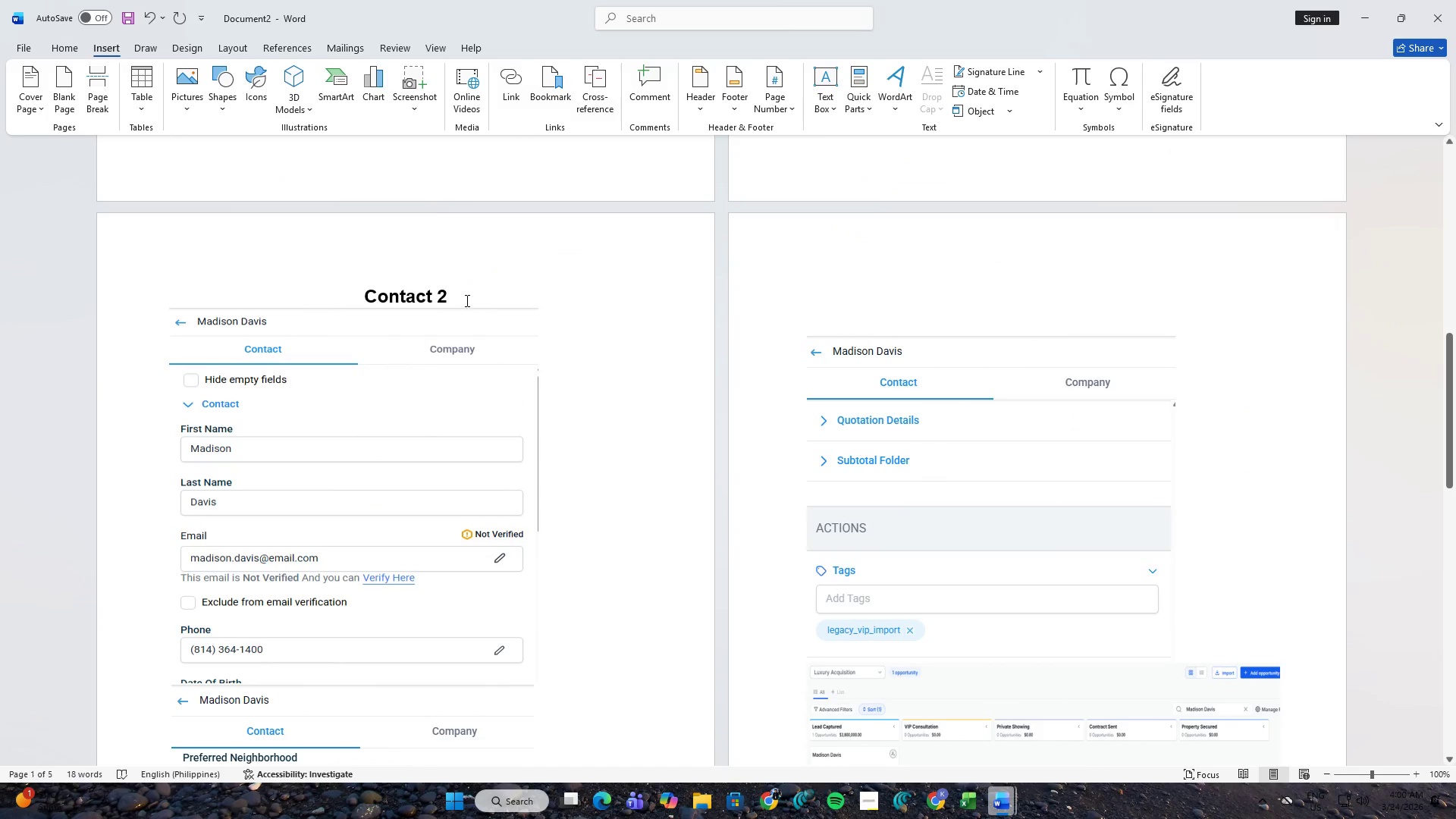 
left_click_drag(start_coordinate=[460, 296], to_coordinate=[371, 293])
 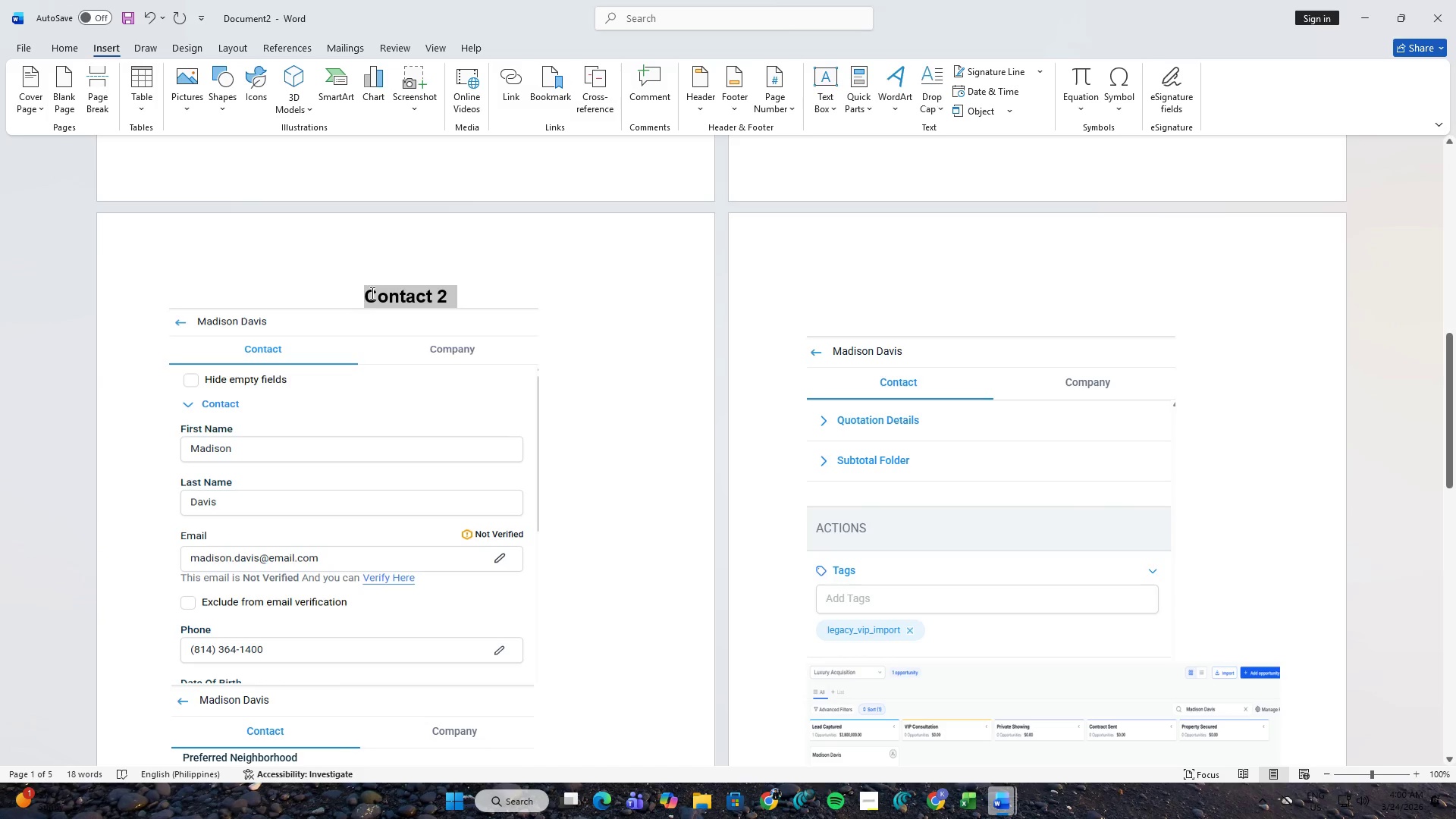 
key(Control+ControlLeft)
 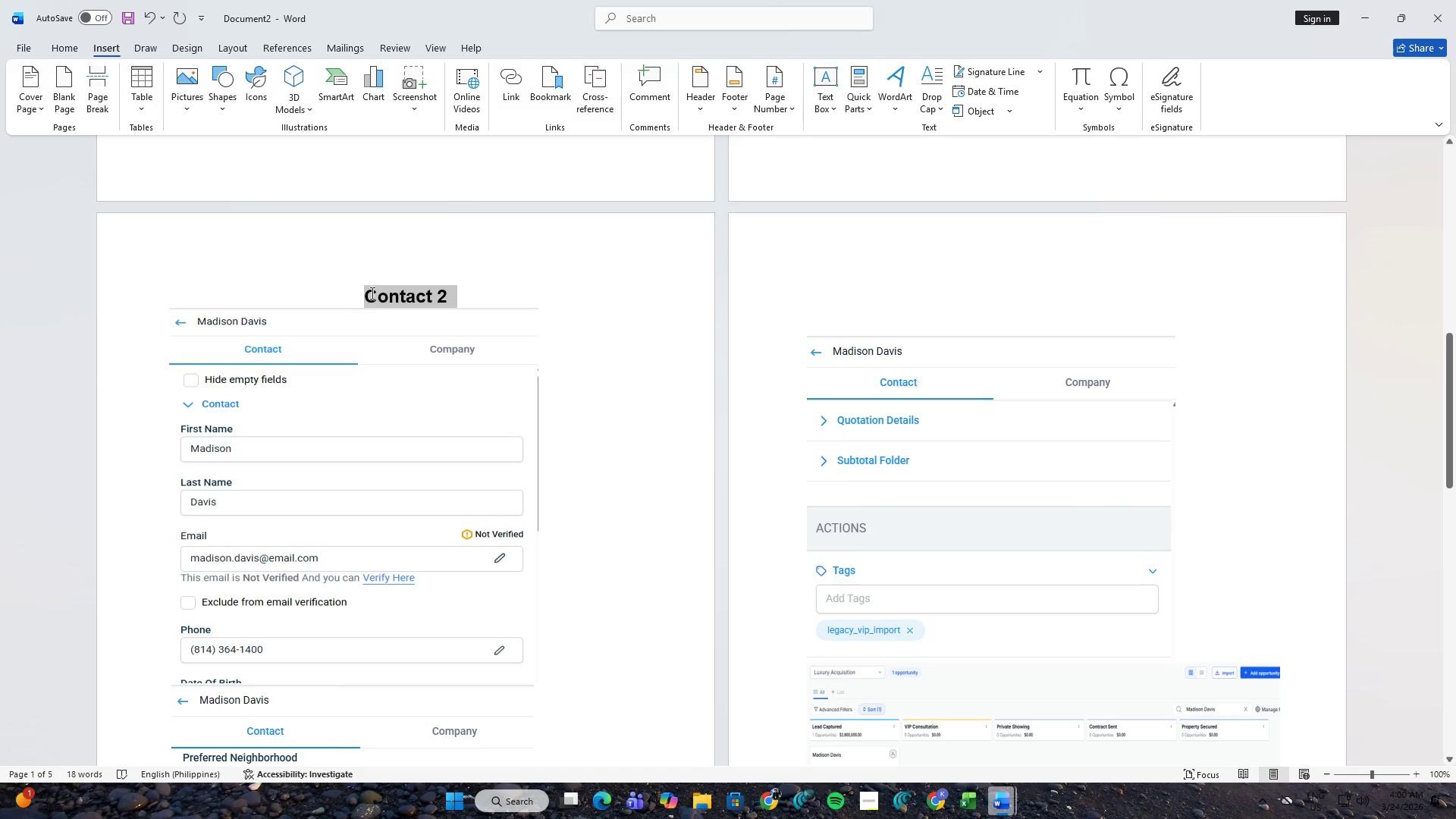 
key(Control+C)
 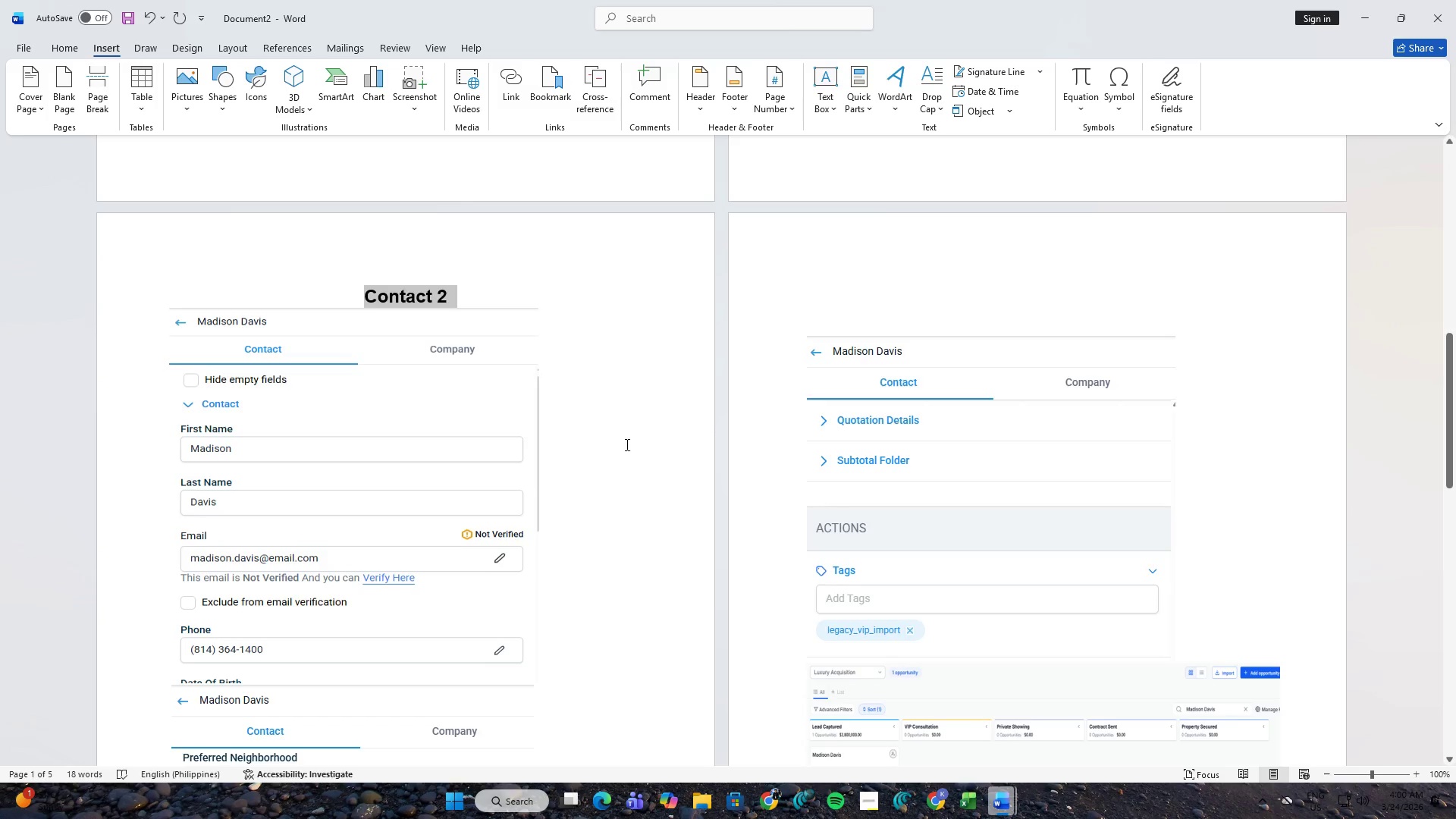 
left_click([673, 681])
 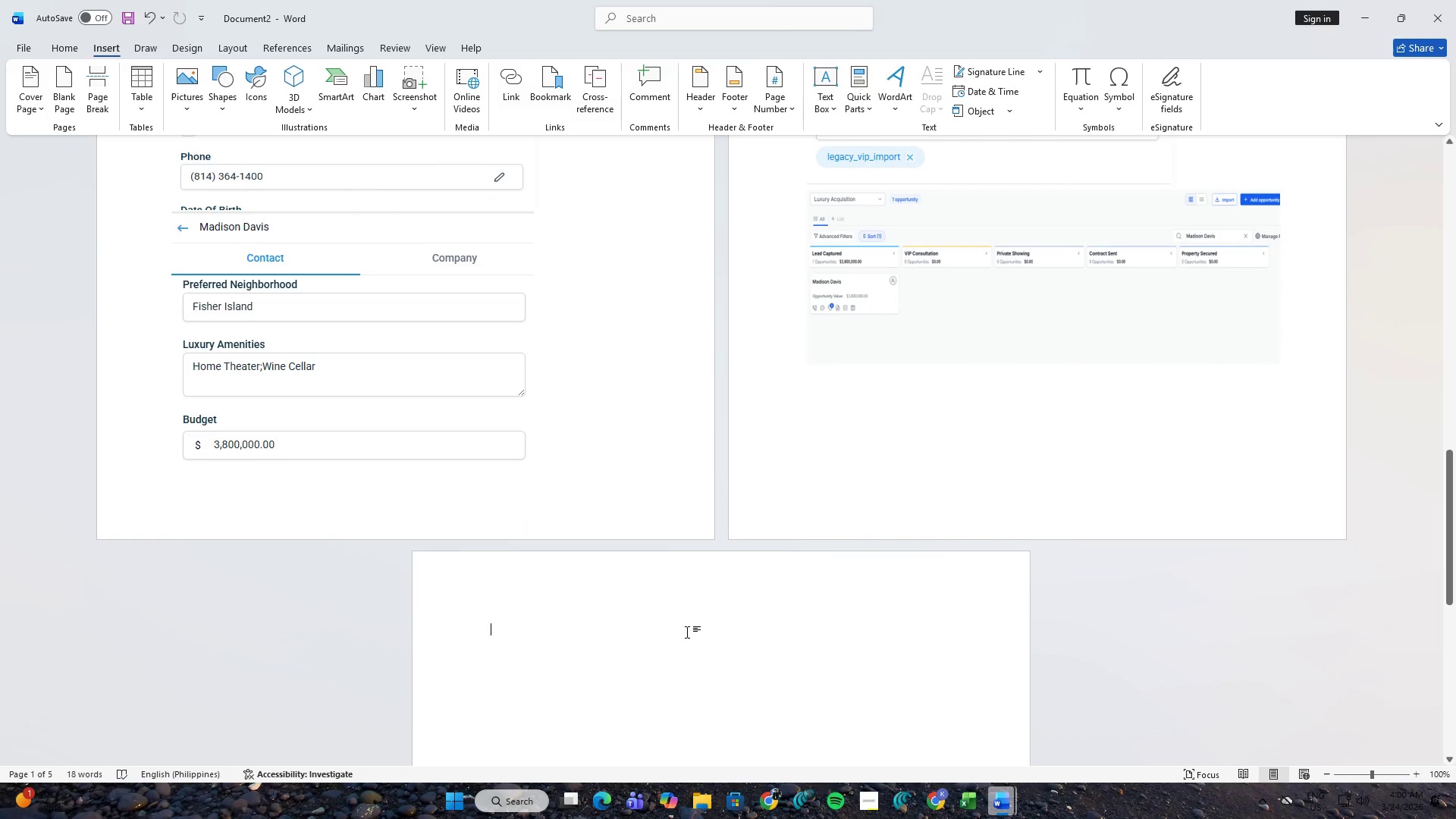 
scroll: coordinate [650, 500], scroll_direction: down, amount: 13.0
 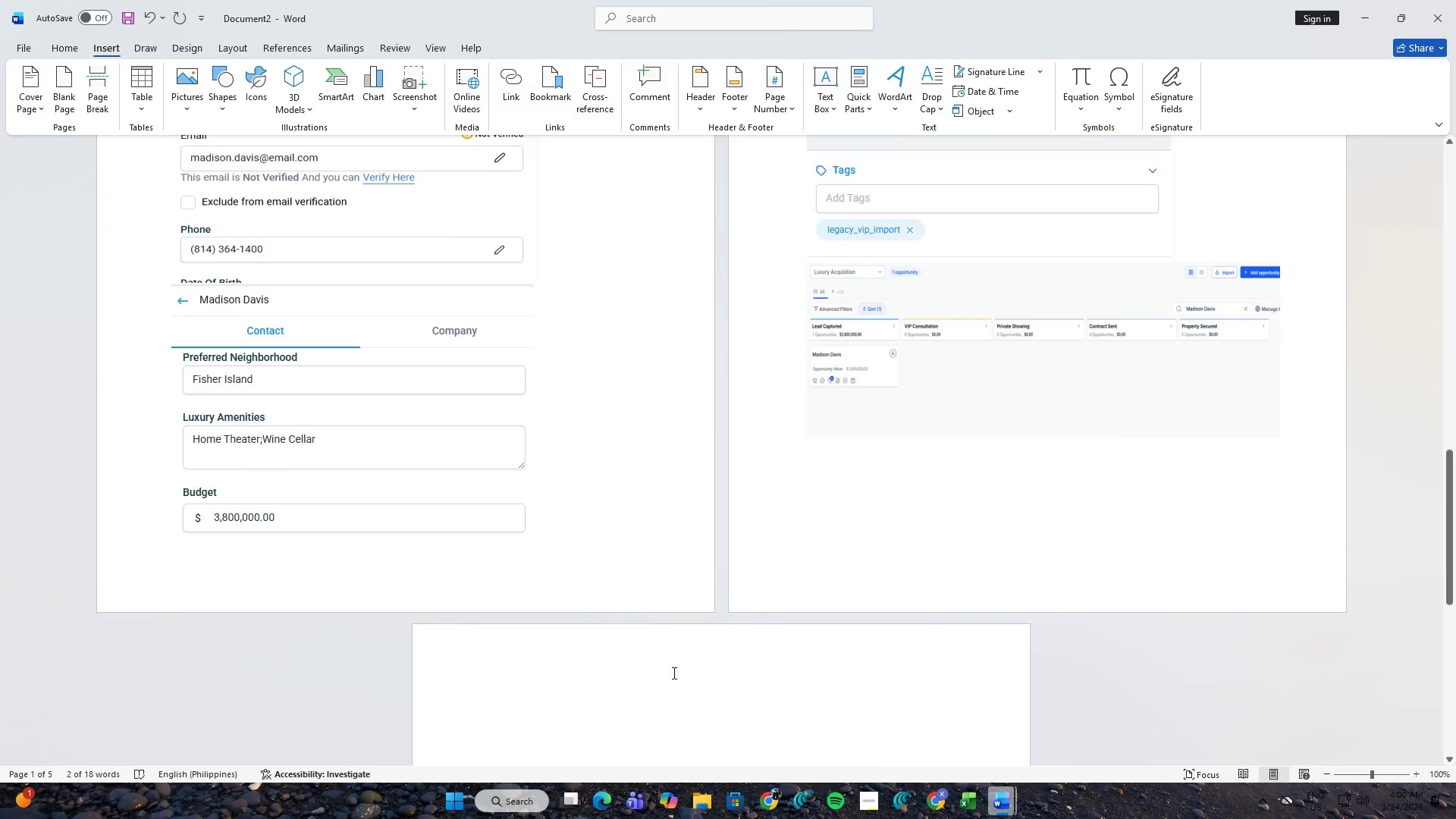 
double_click([688, 628])
 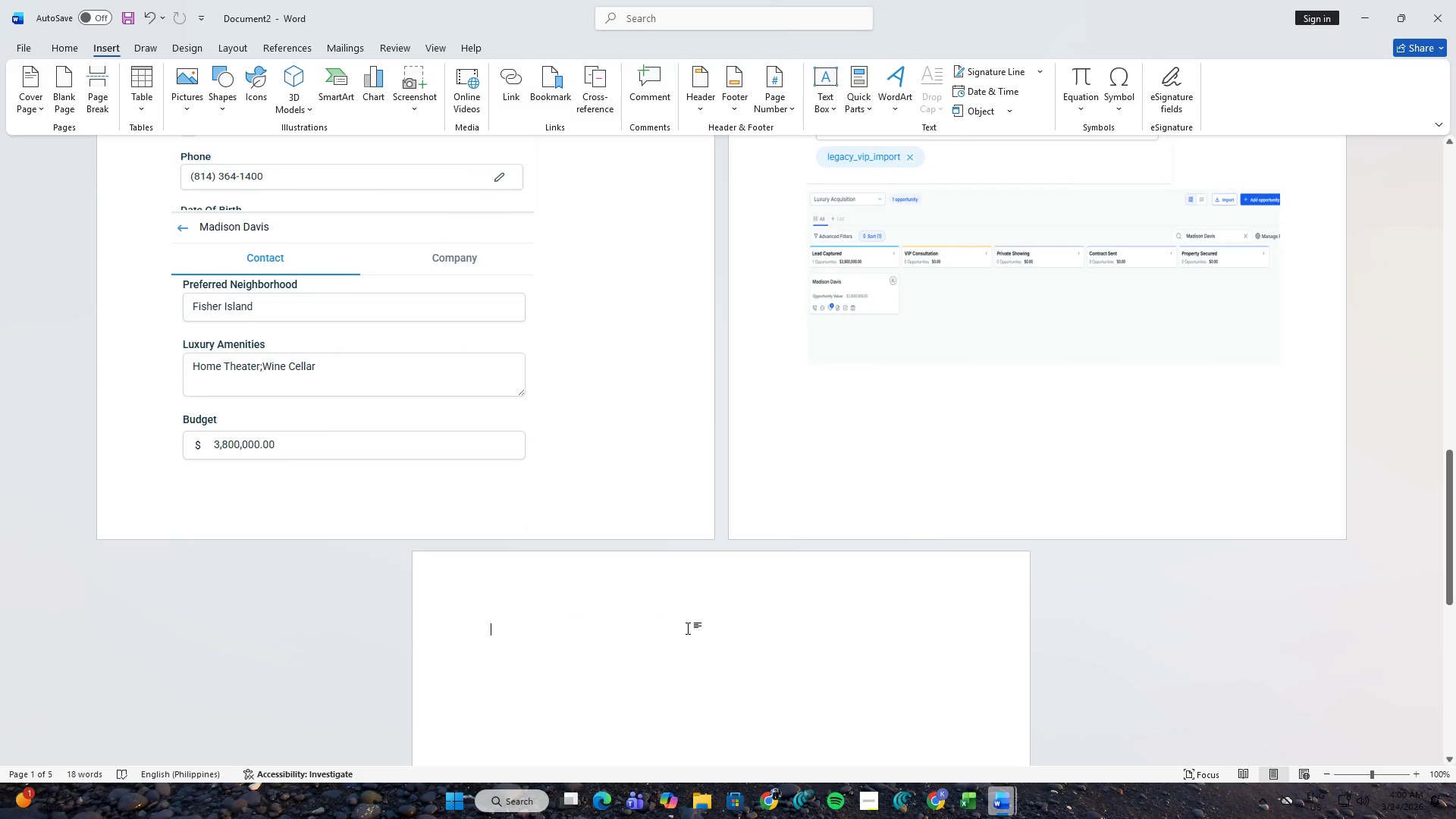 
key(Control+ControlLeft)
 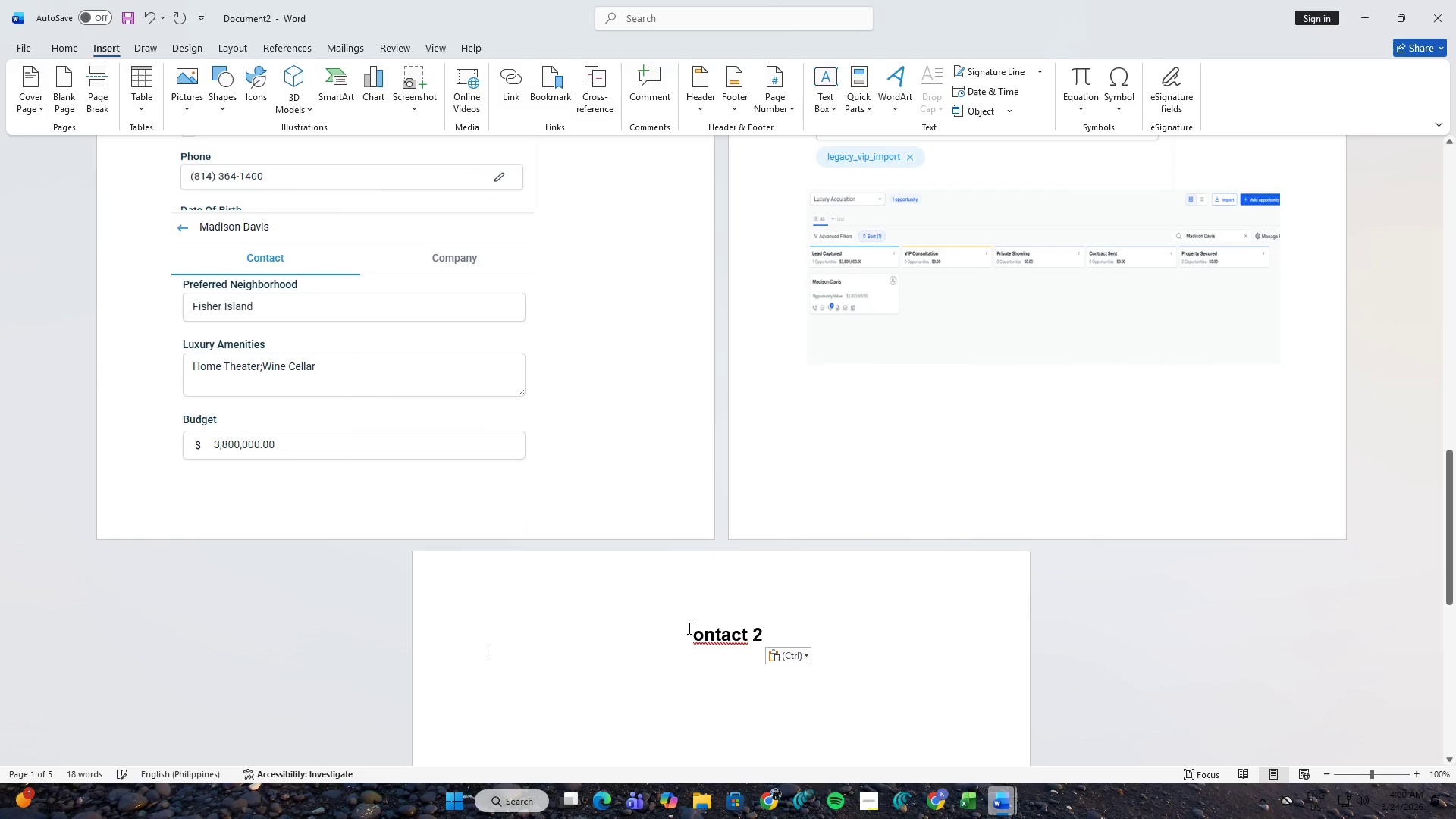 
key(Control+V)
 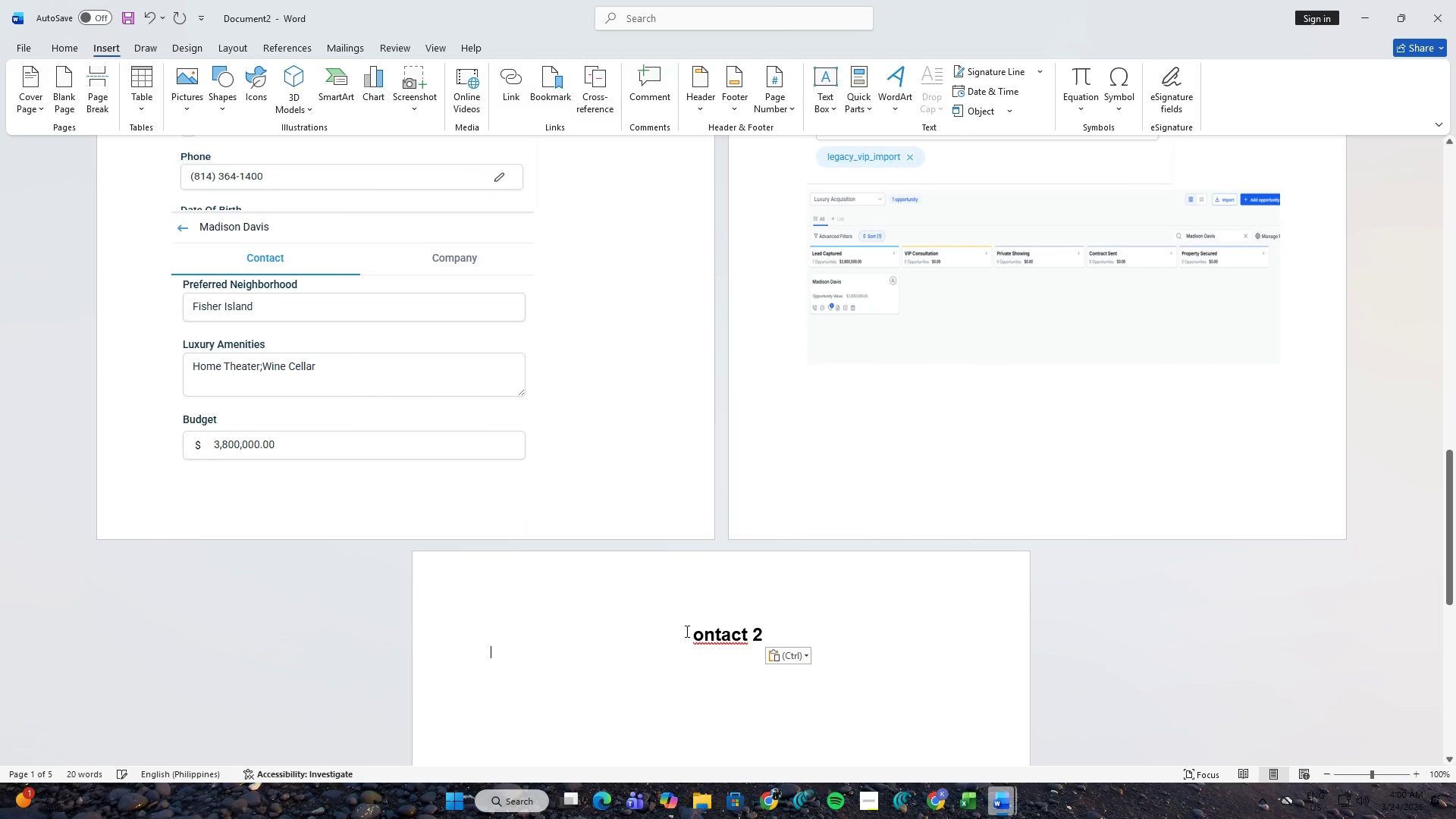 
left_click([686, 632])
 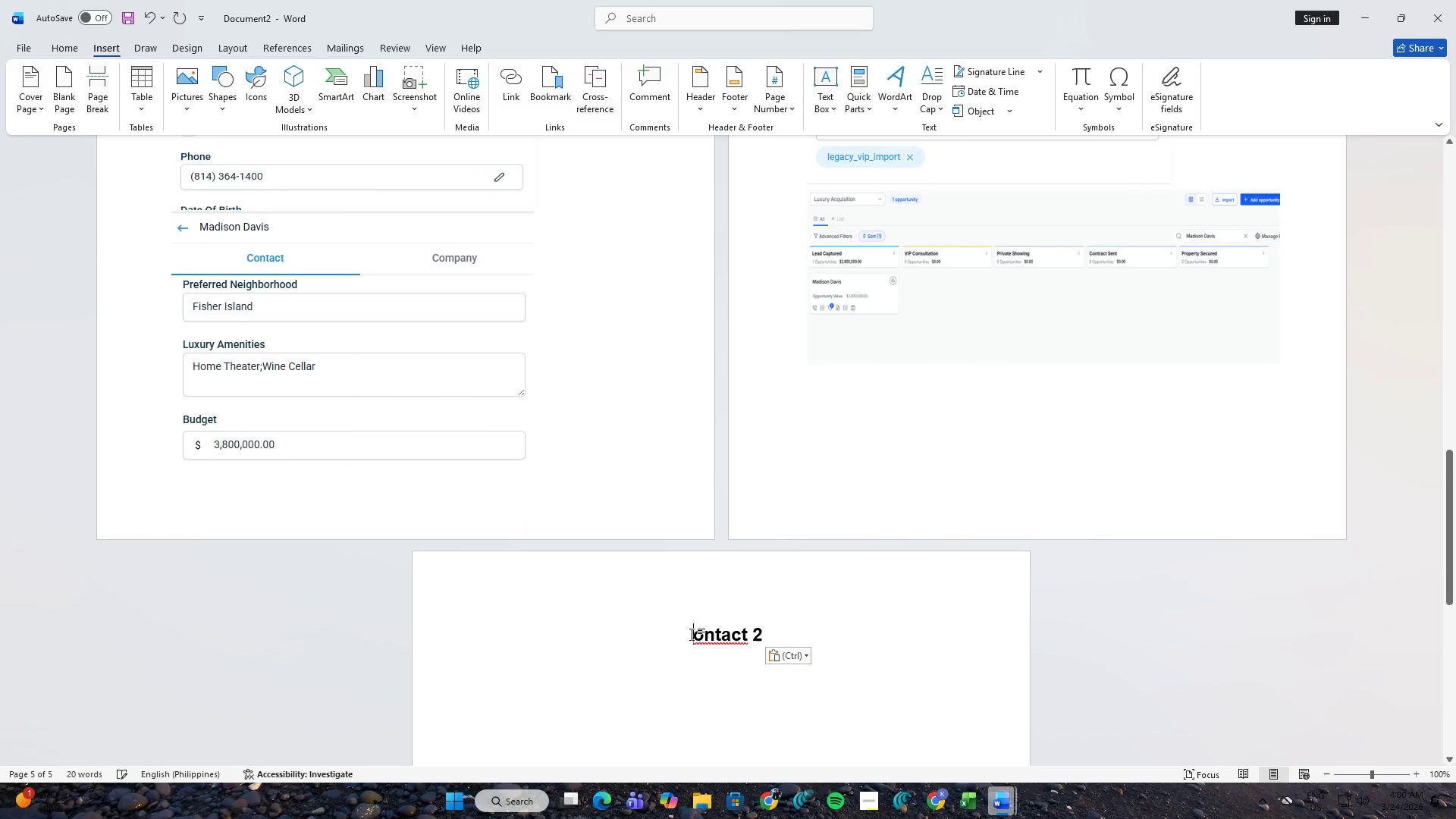 
key(Control+Shift+ShiftLeft)
 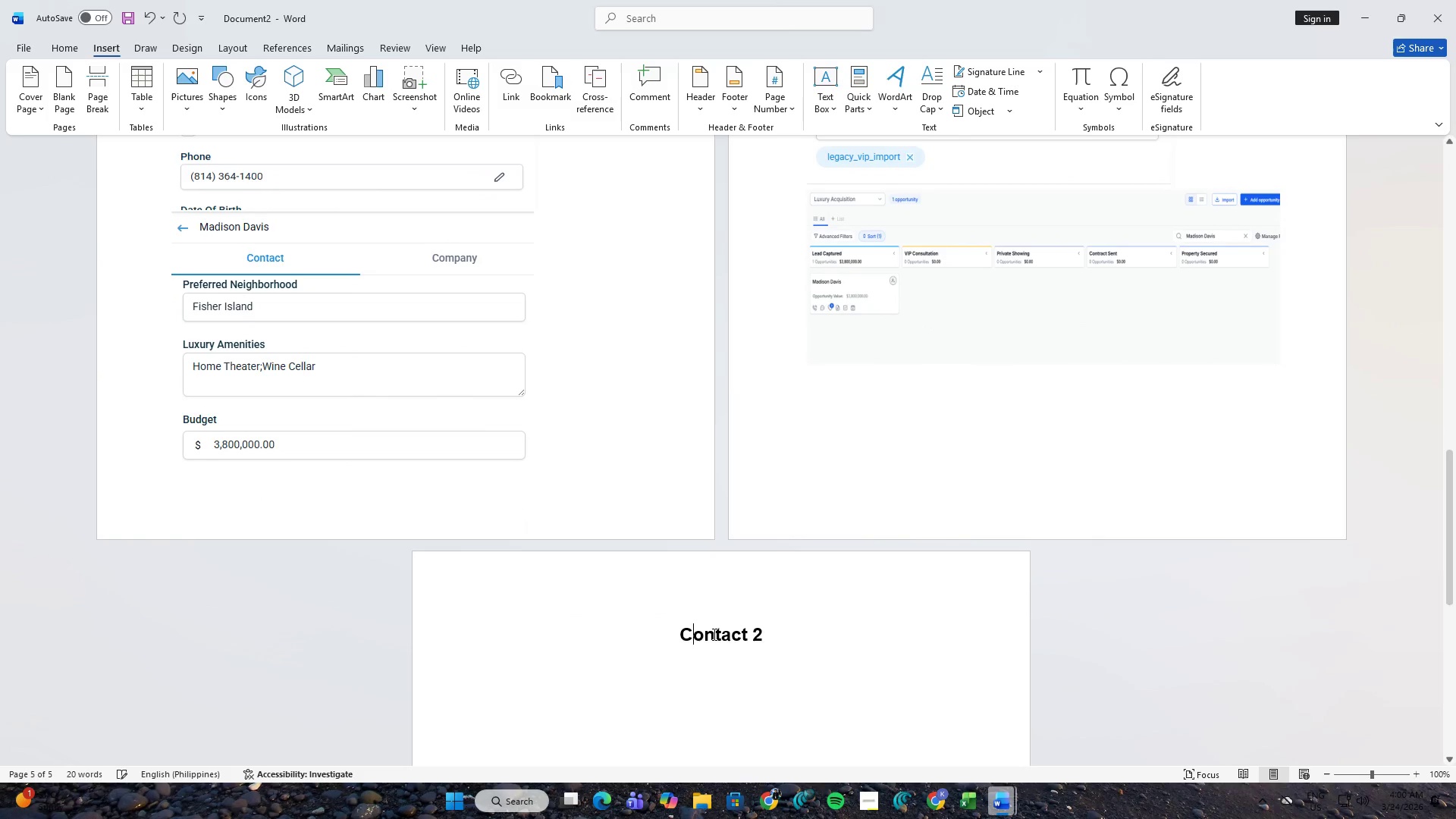 
key(Control+Shift+C)
 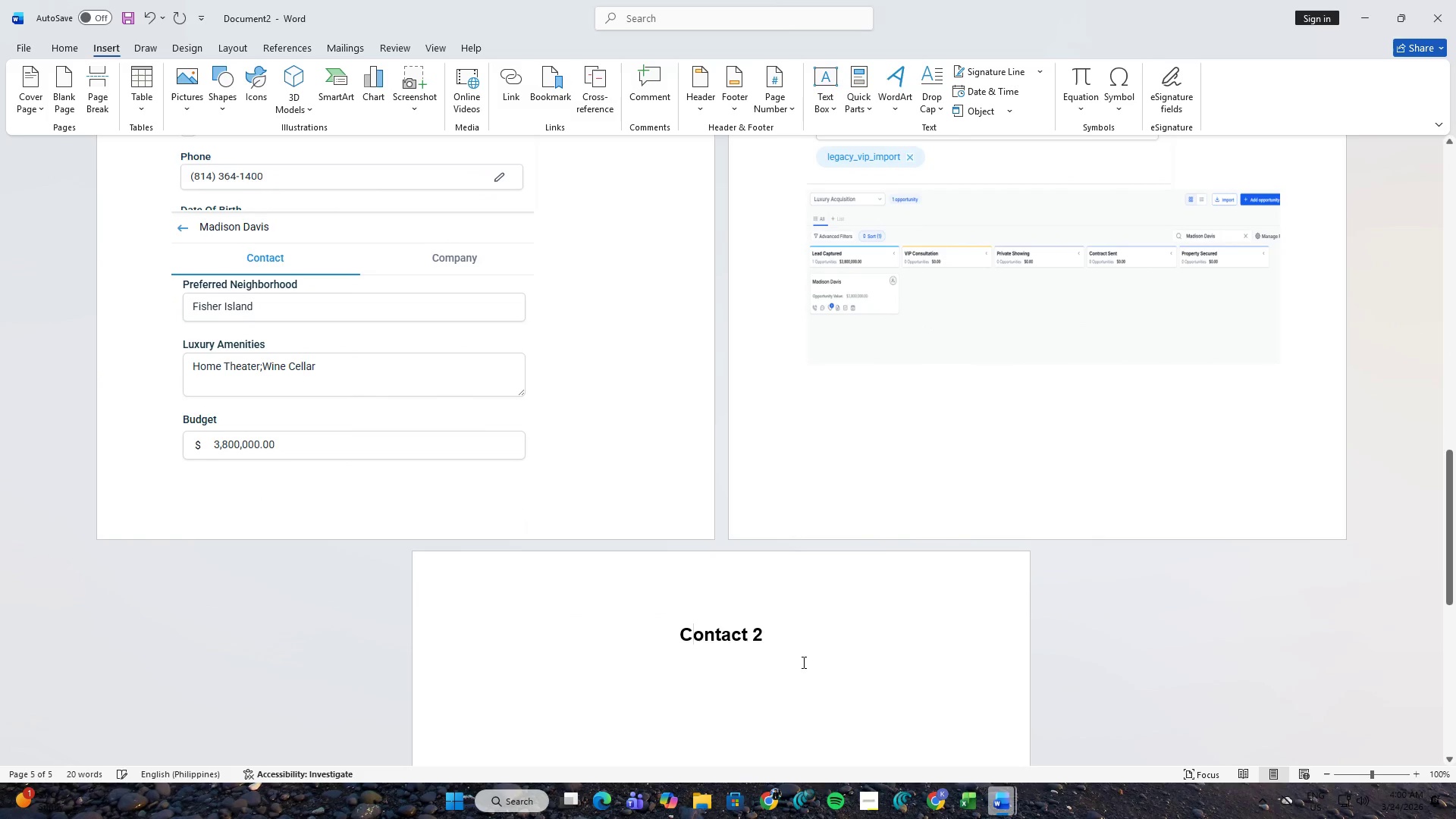 
left_click([805, 673])
 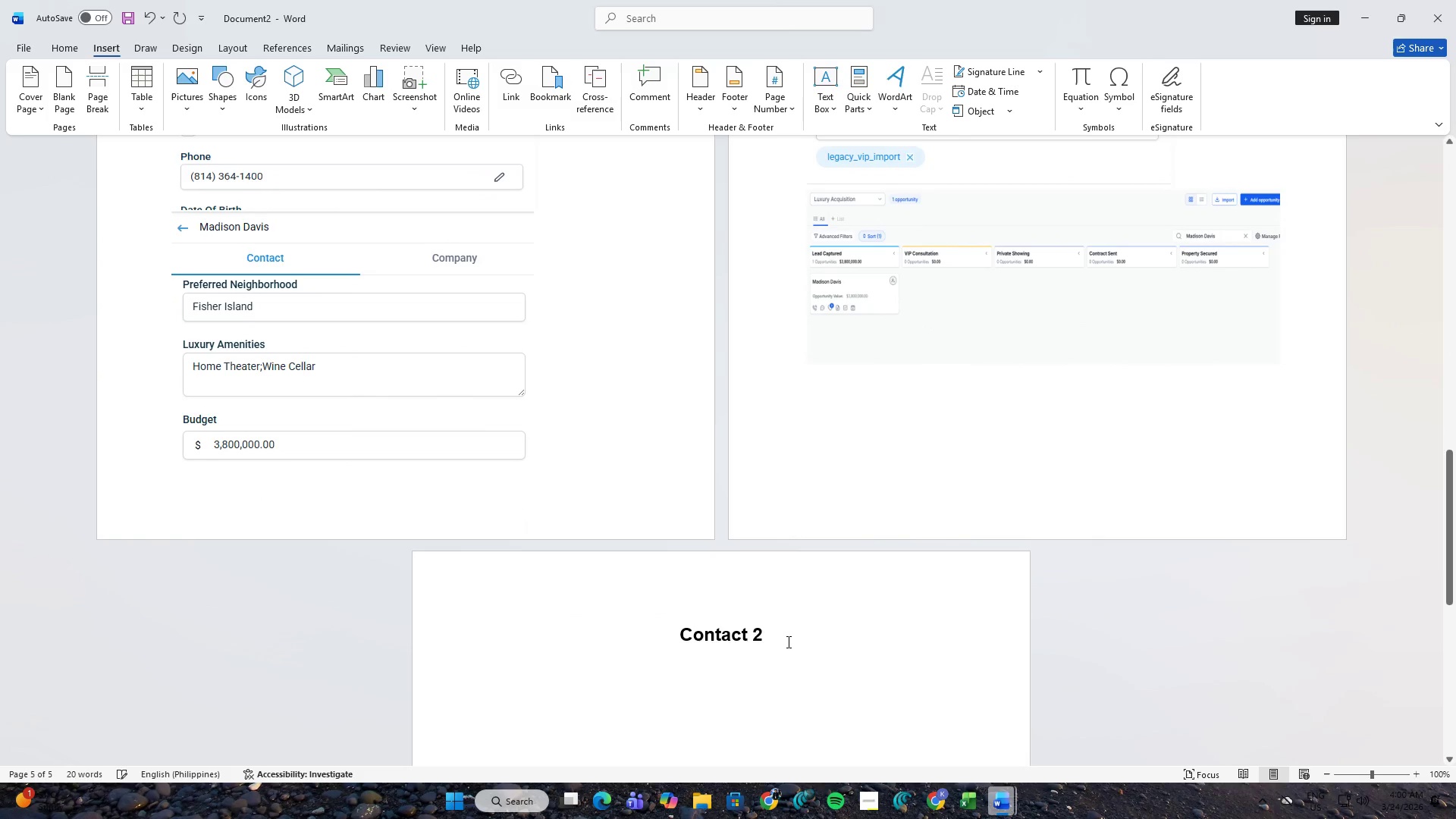 
left_click([781, 634])
 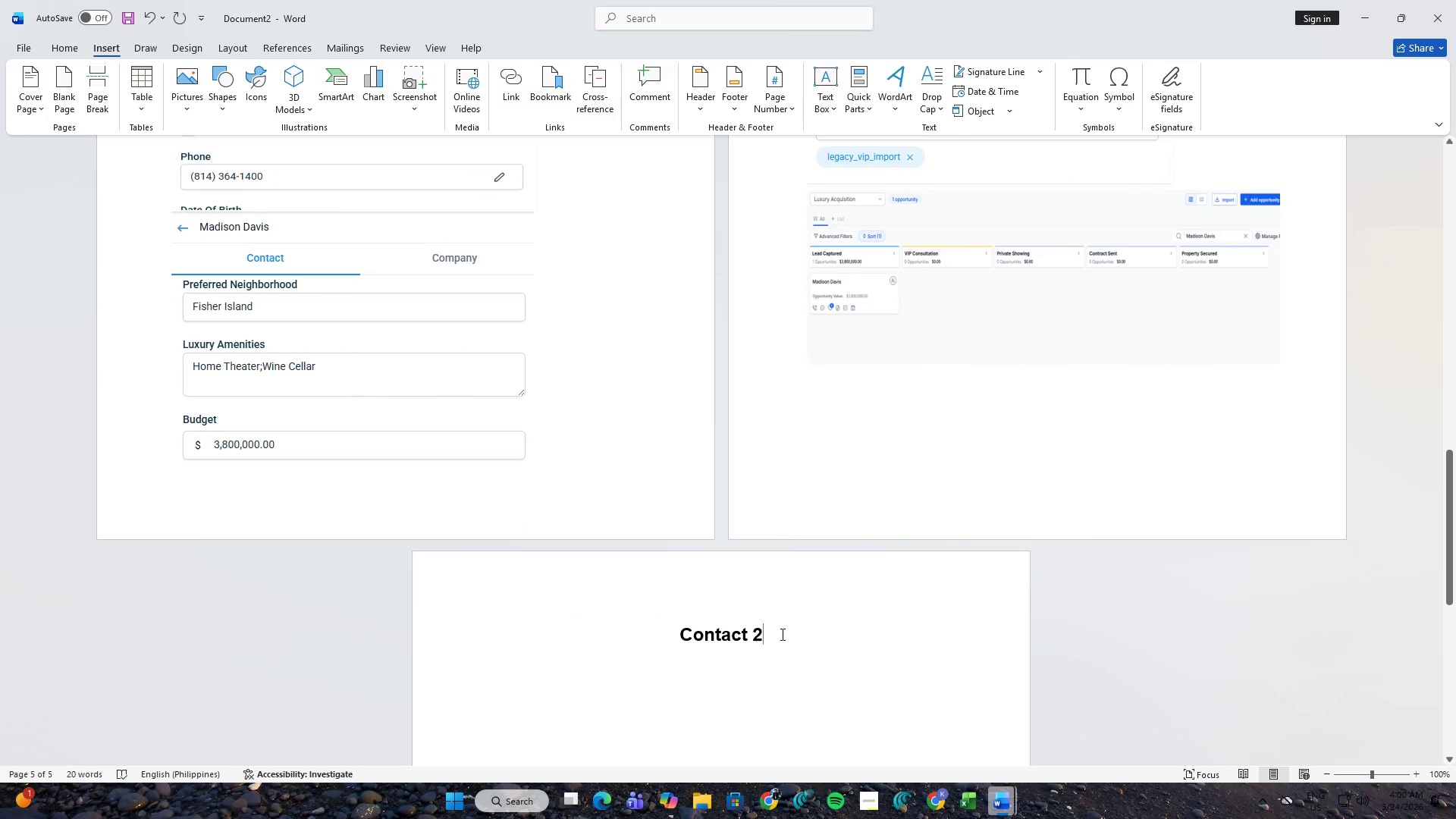 
key(Shift+Backspace)
 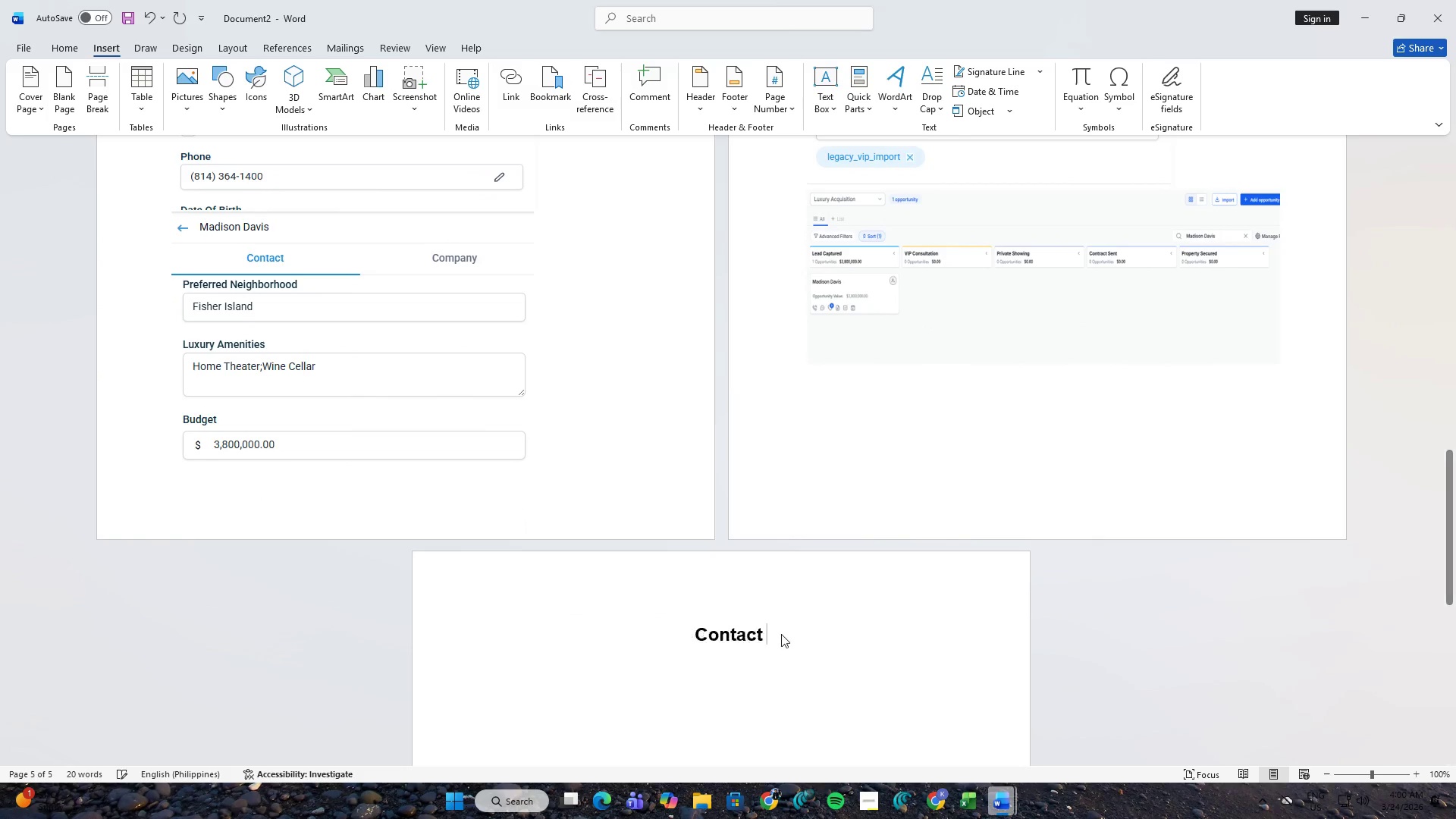 
key(Shift+3)
 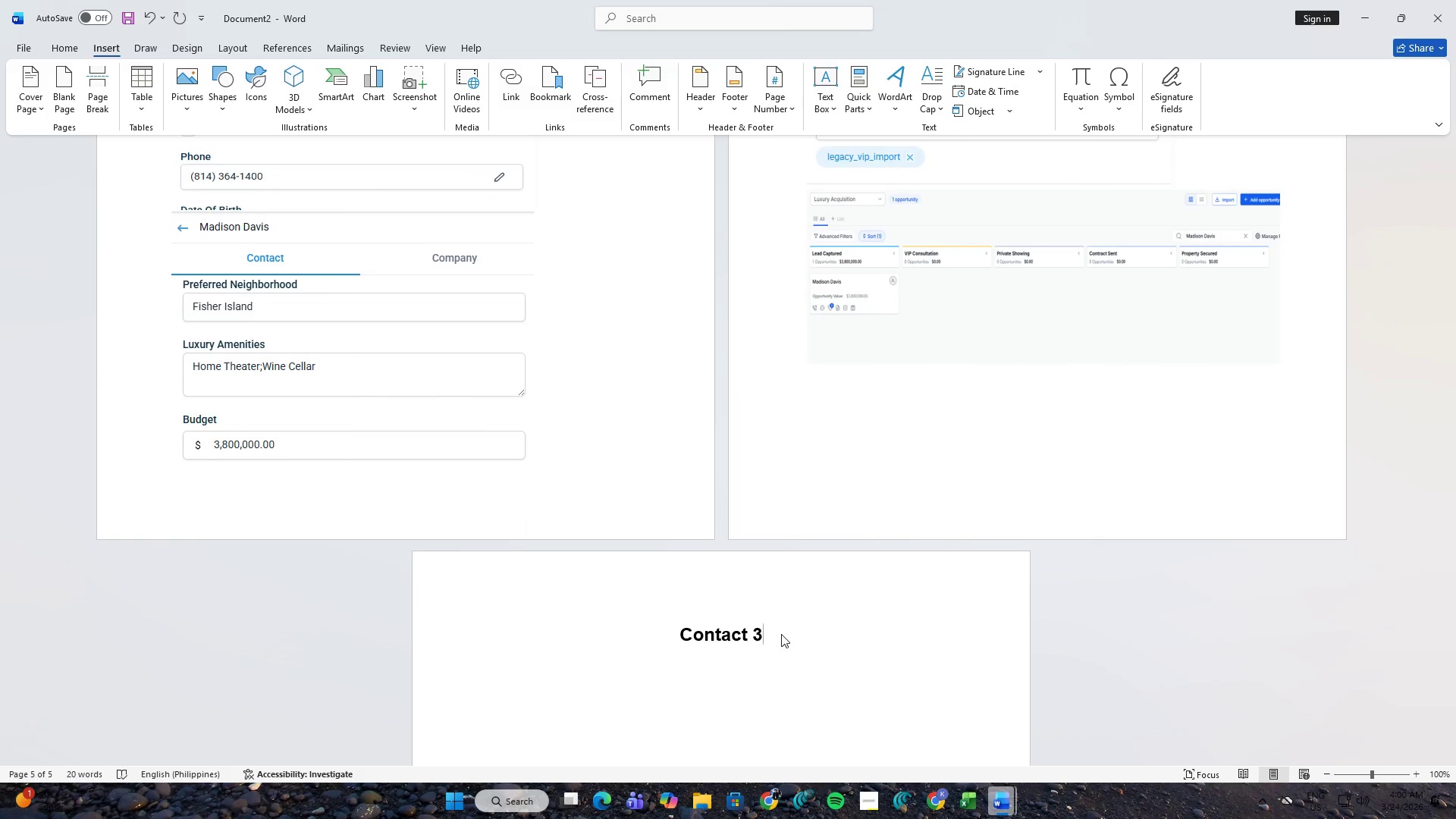 
key(NumpadEnter)
 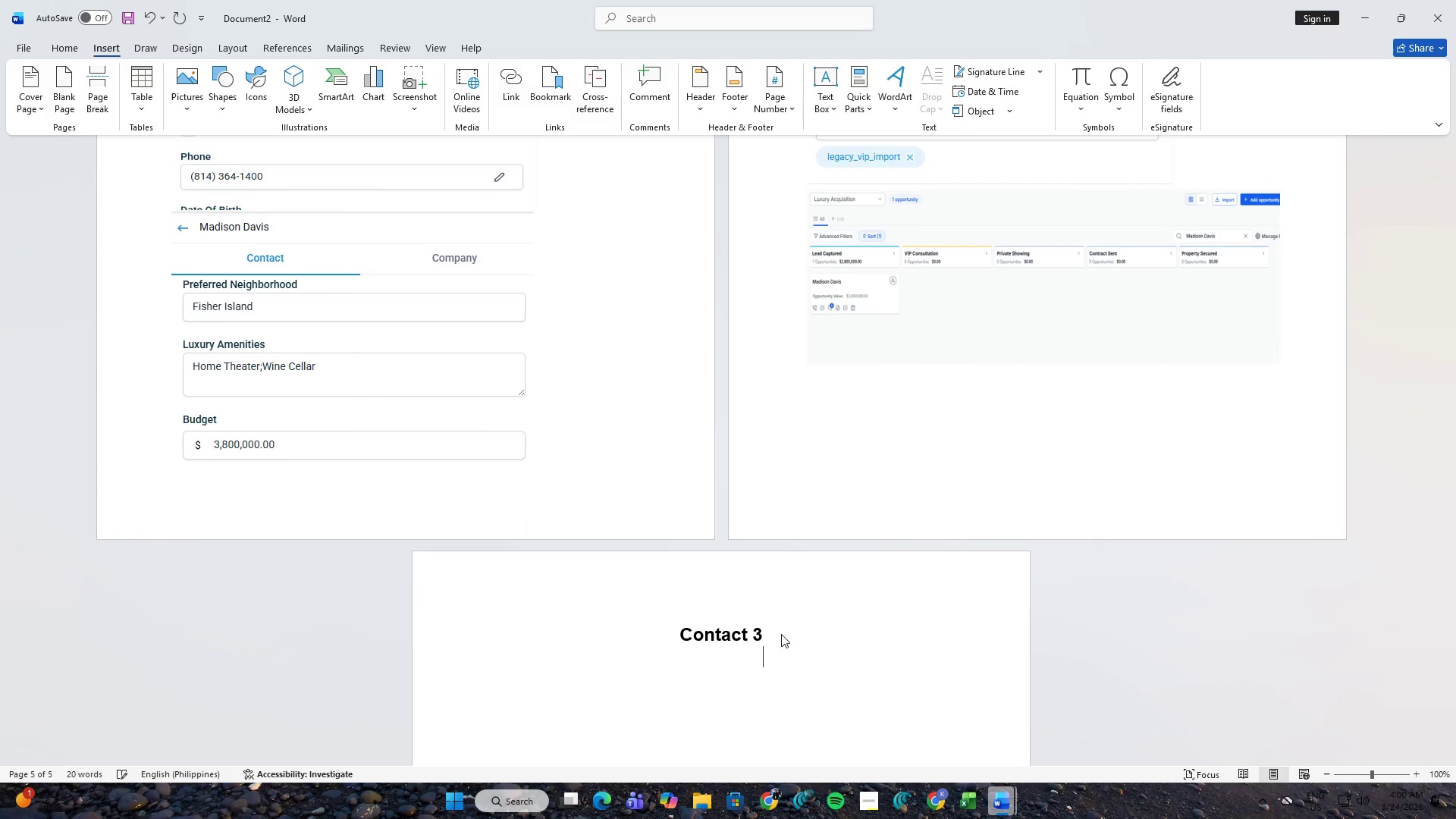 
key(Alt+AltLeft)
 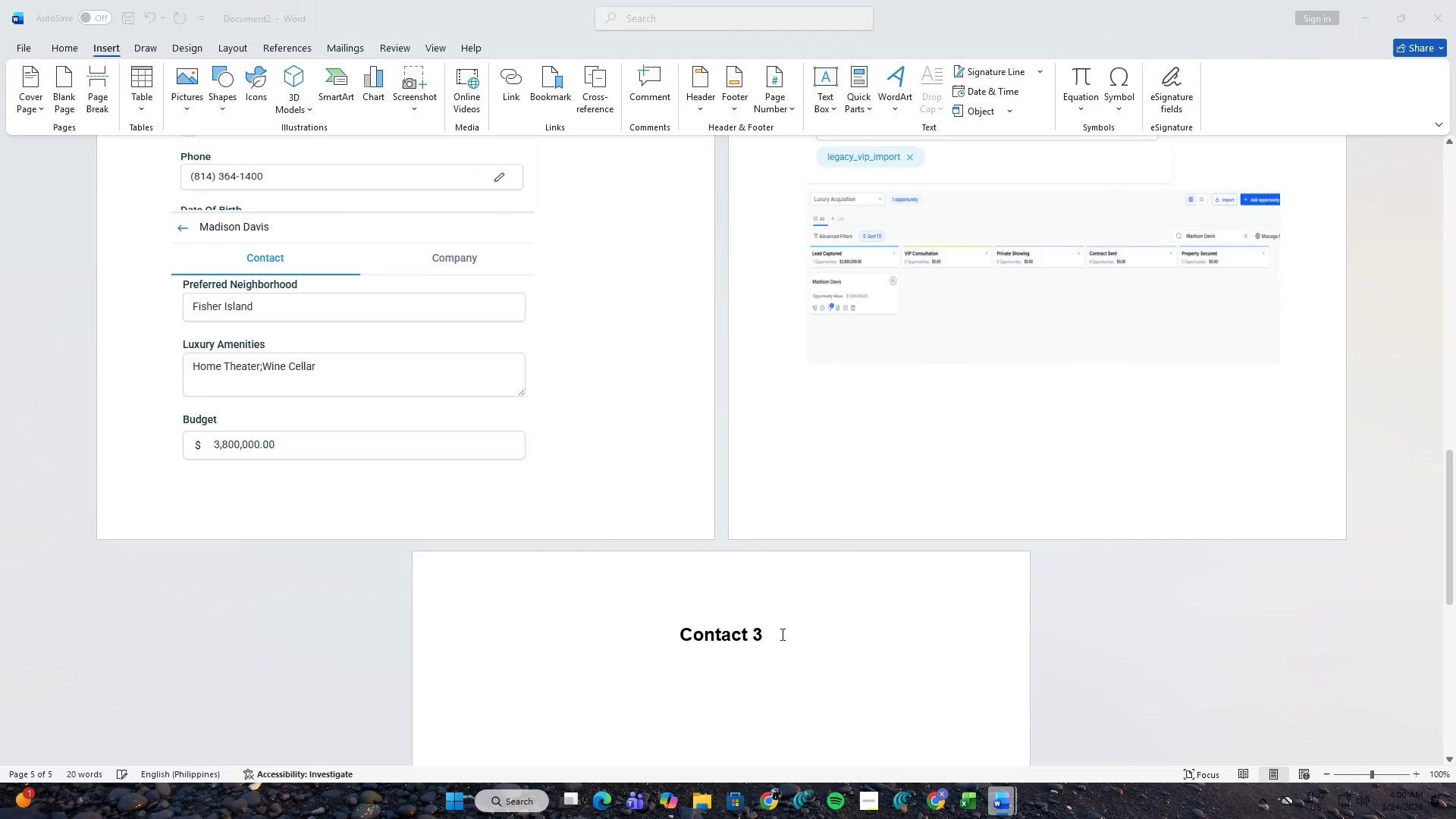 
key(Alt+Tab)
 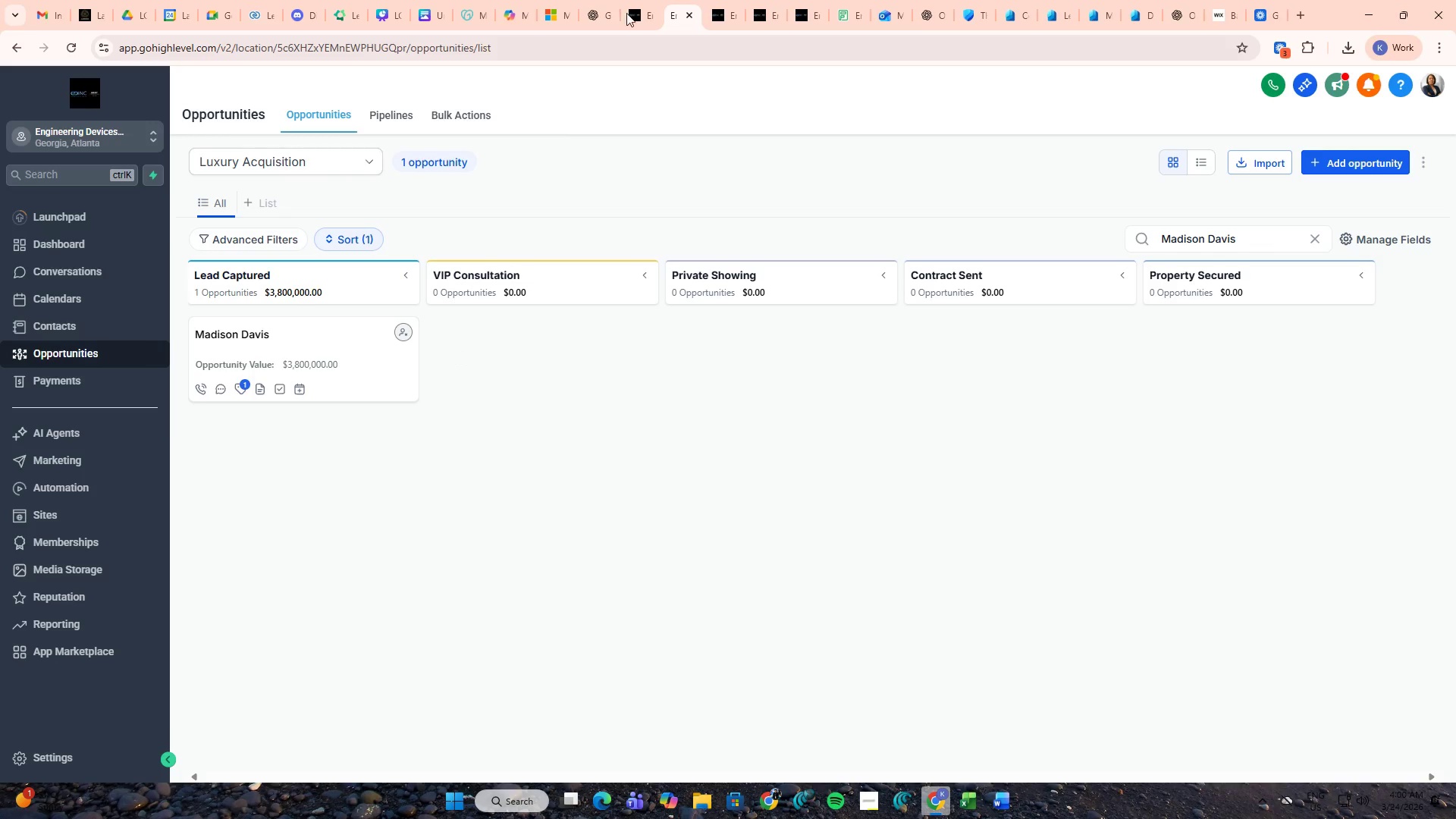 
left_click([712, 0])
 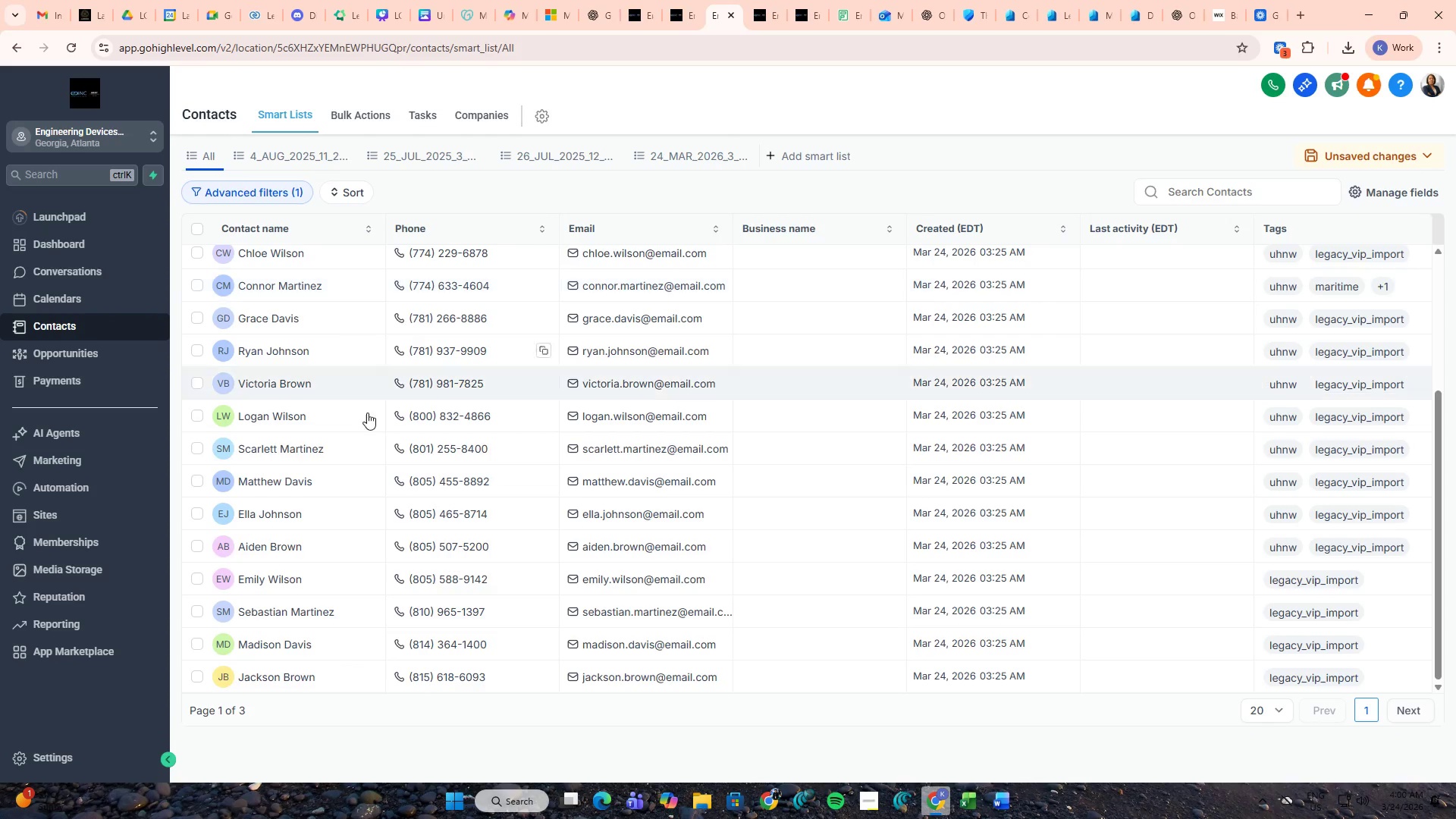 
scroll: coordinate [345, 488], scroll_direction: down, amount: 2.0
 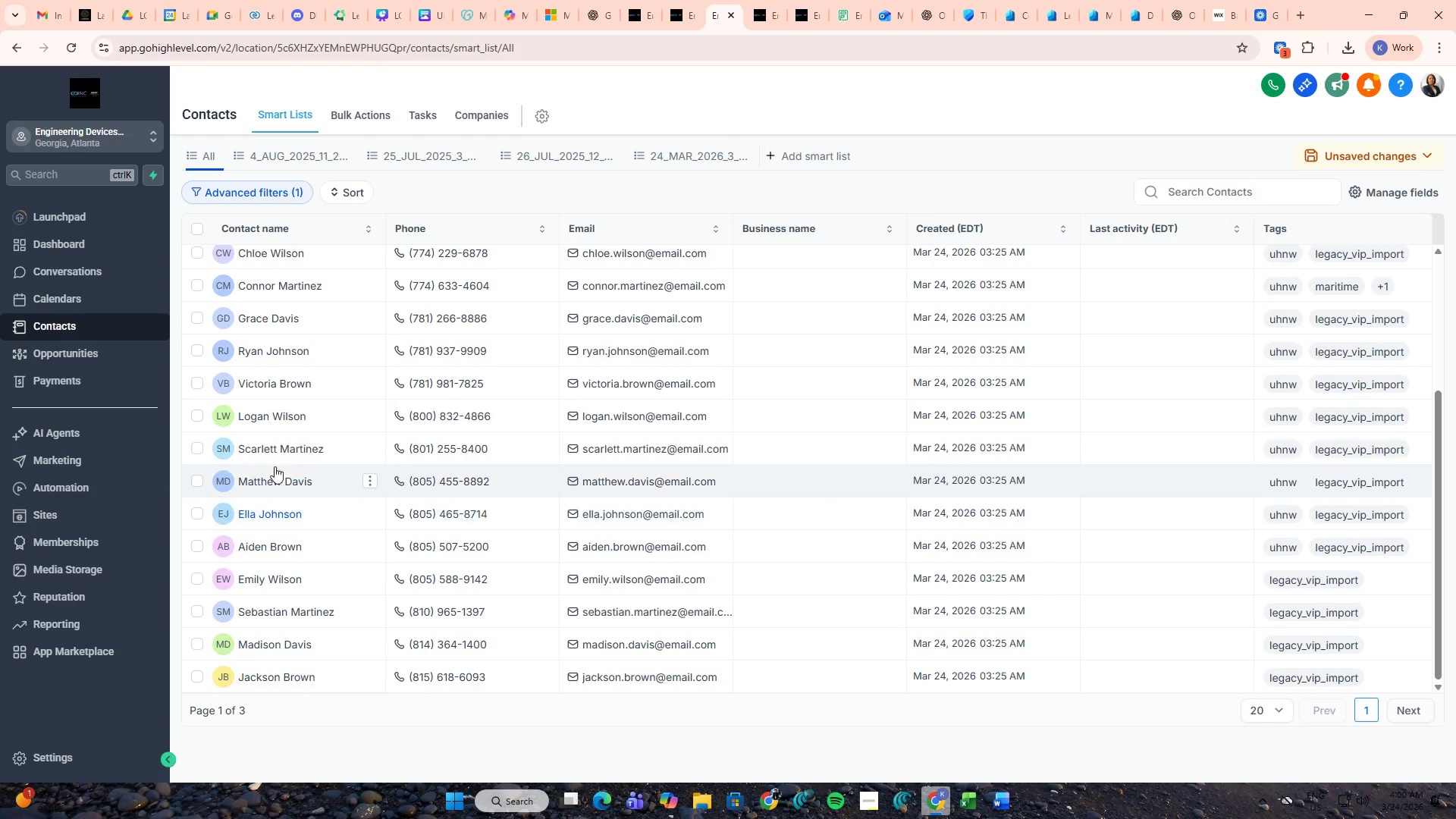 
middle_click([284, 388])
 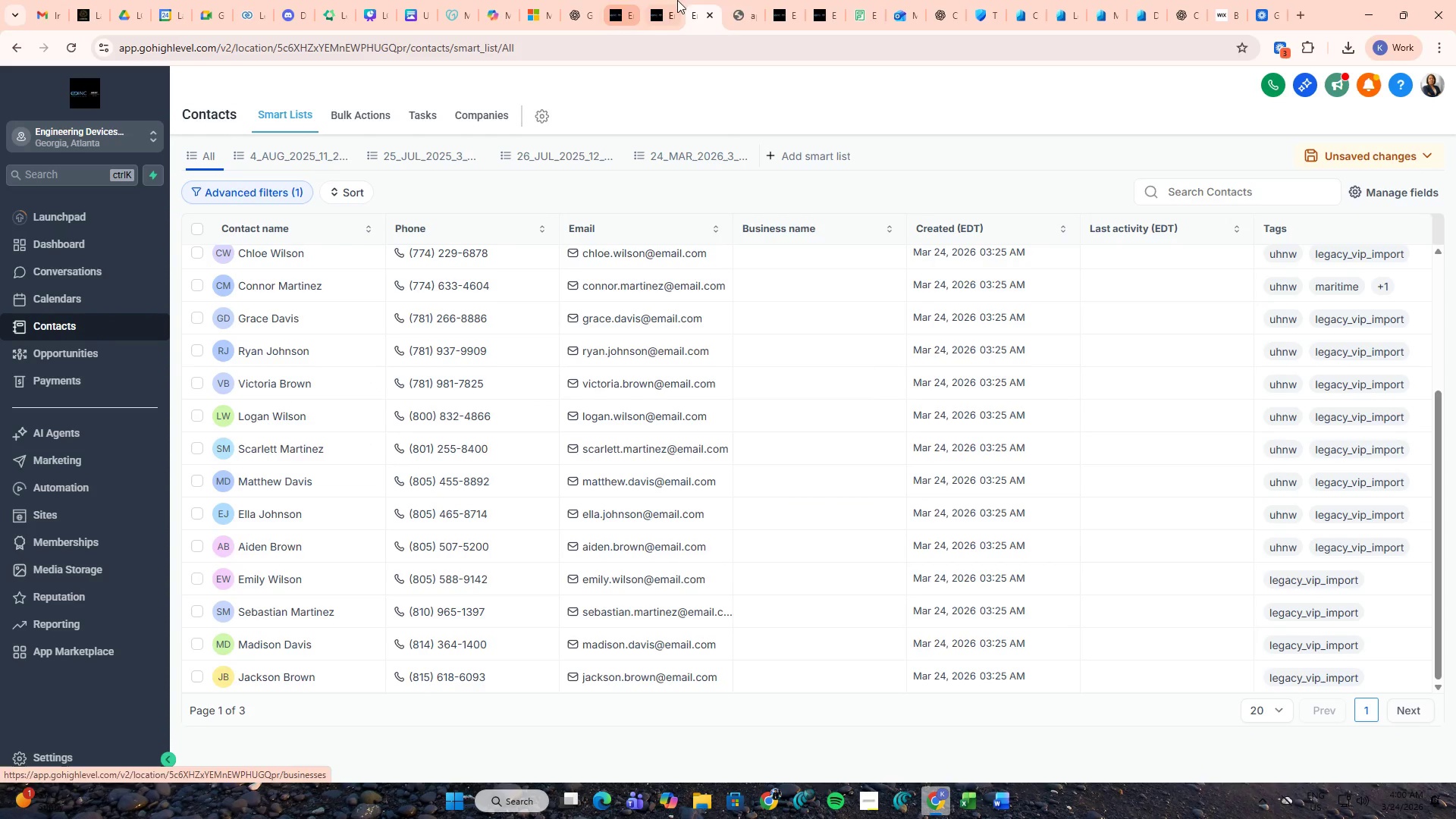 
left_click([755, 0])
 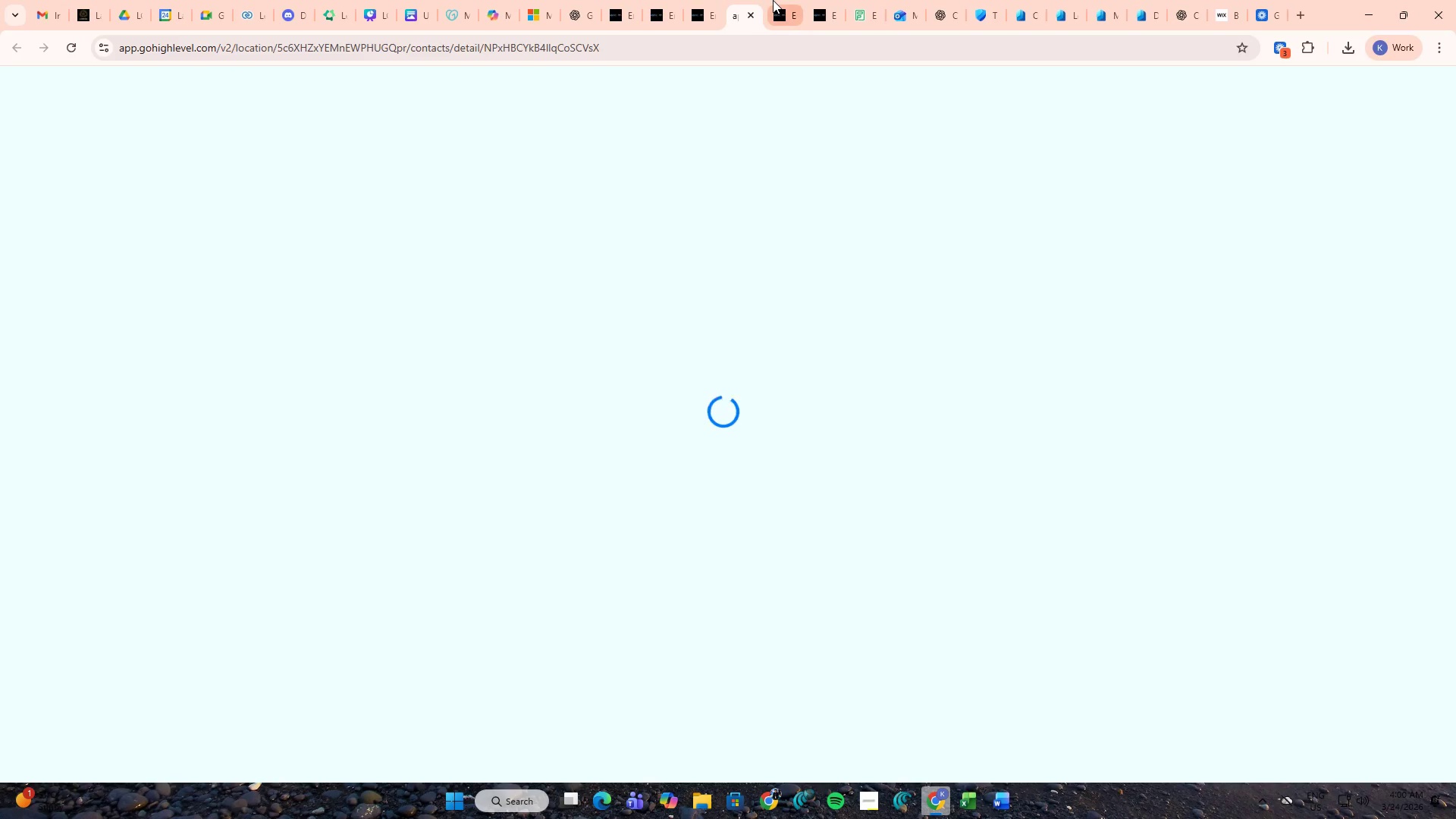 
left_click([773, 0])
 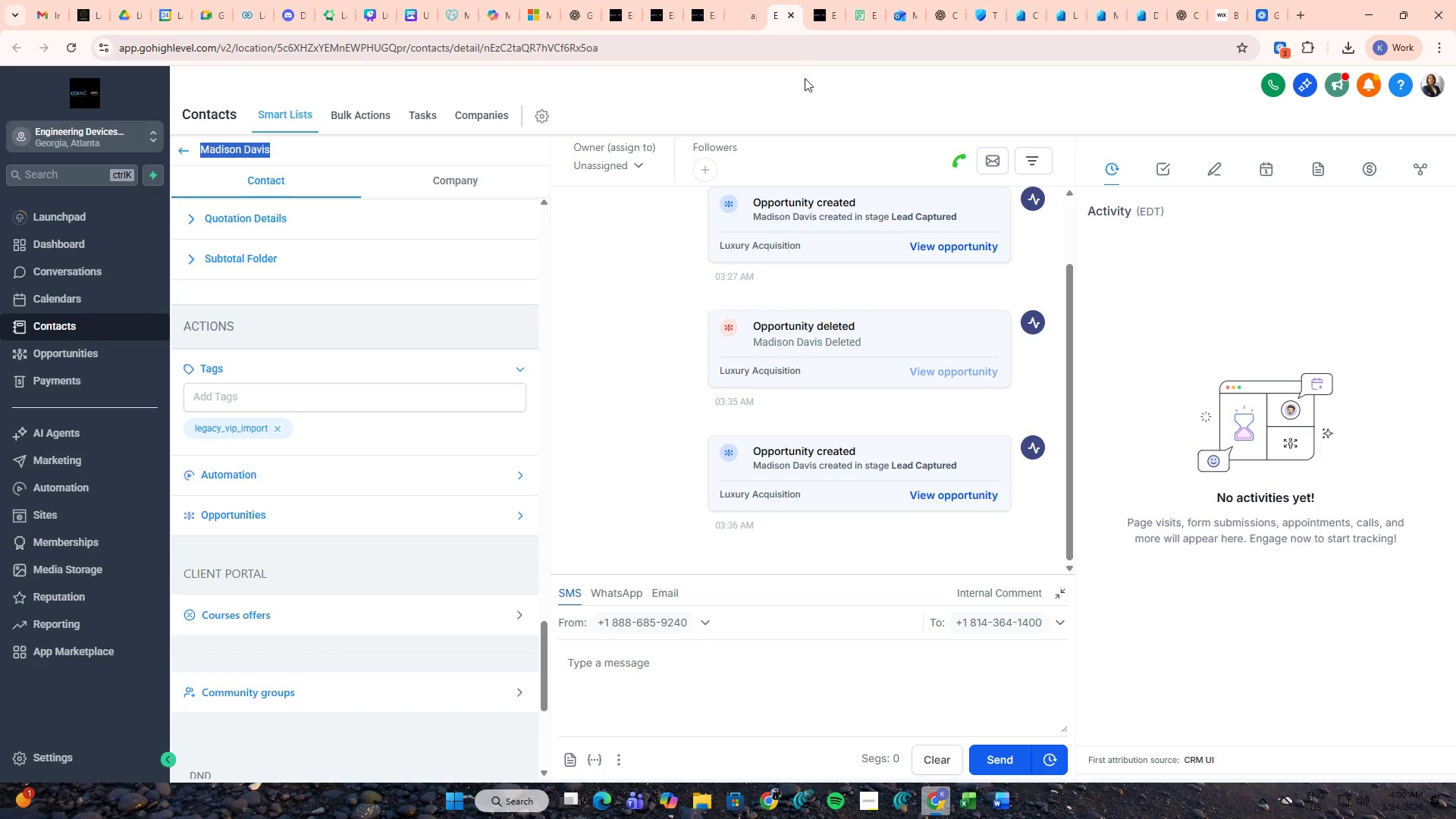 
key(Control+W)
 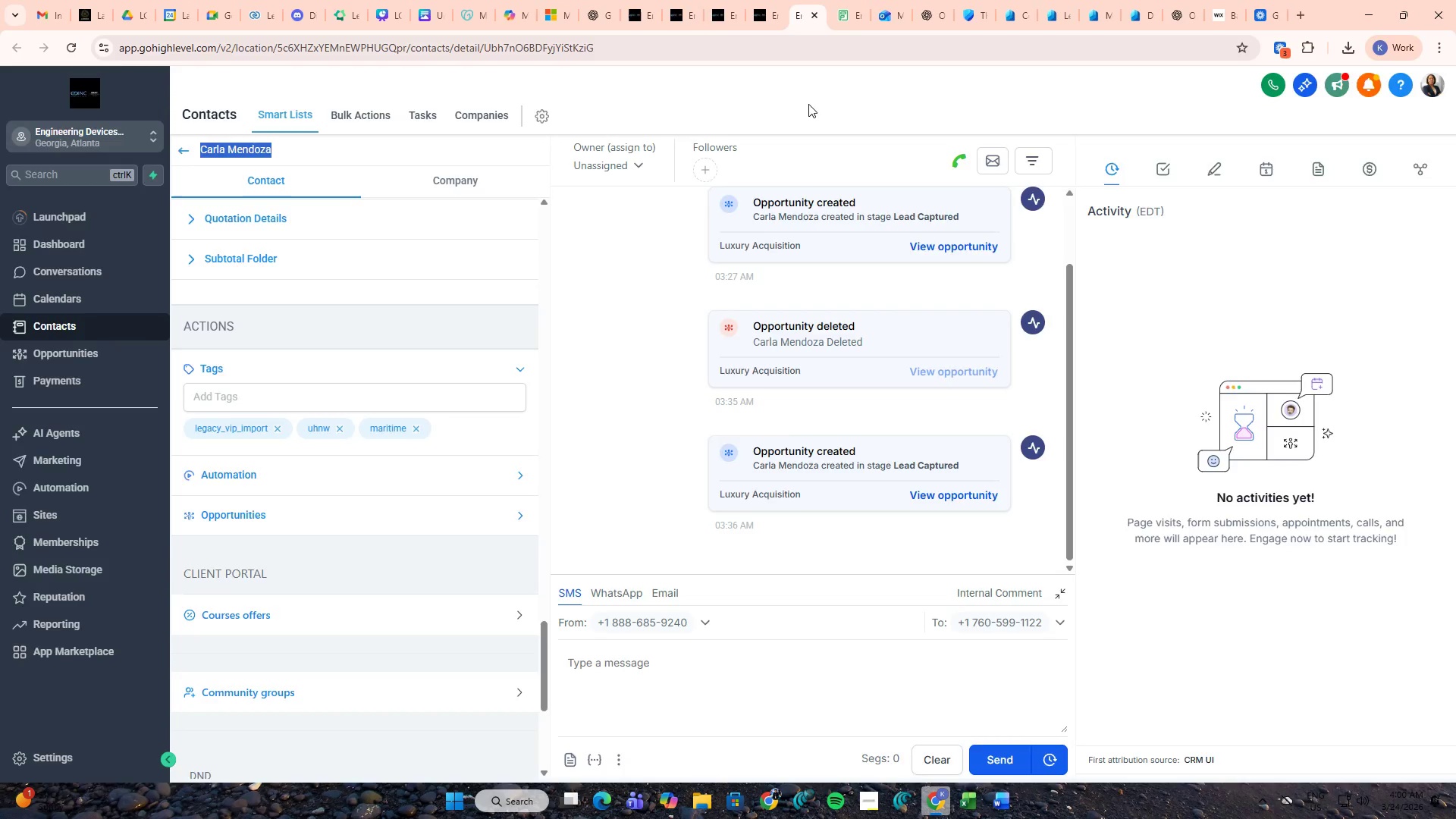 
key(Control+W)
 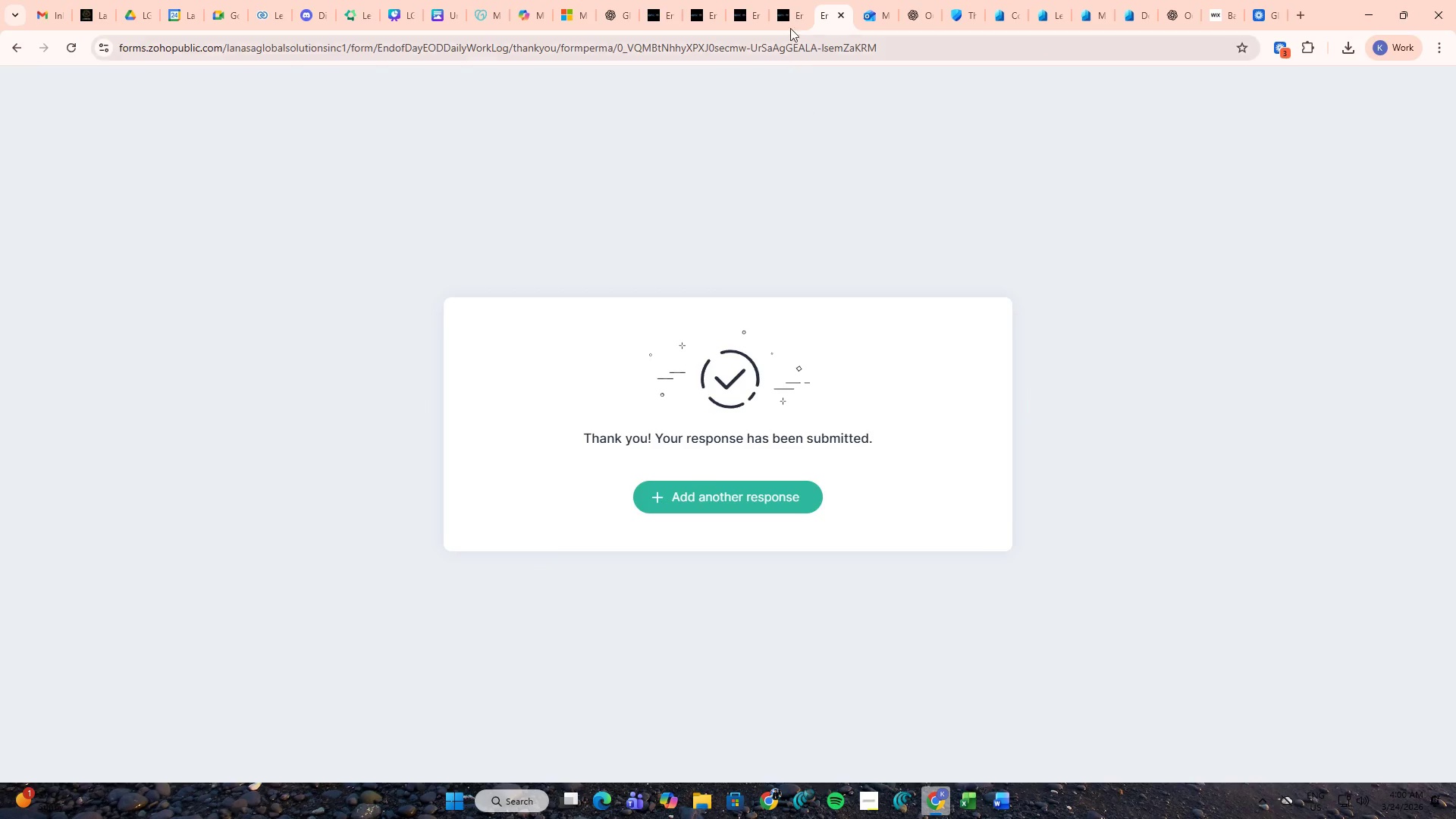 
left_click([792, 0])
 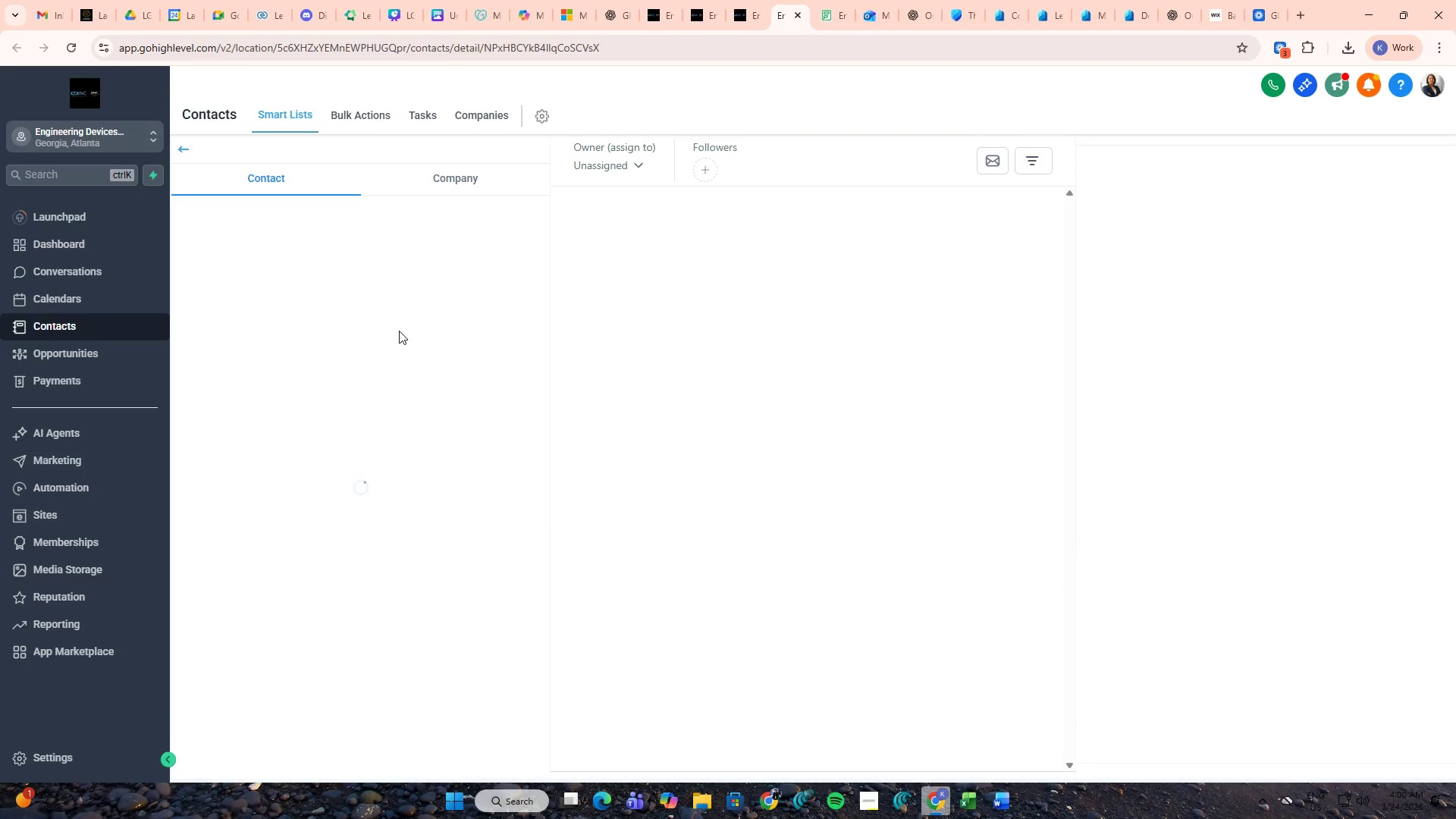 
wait(5.11)
 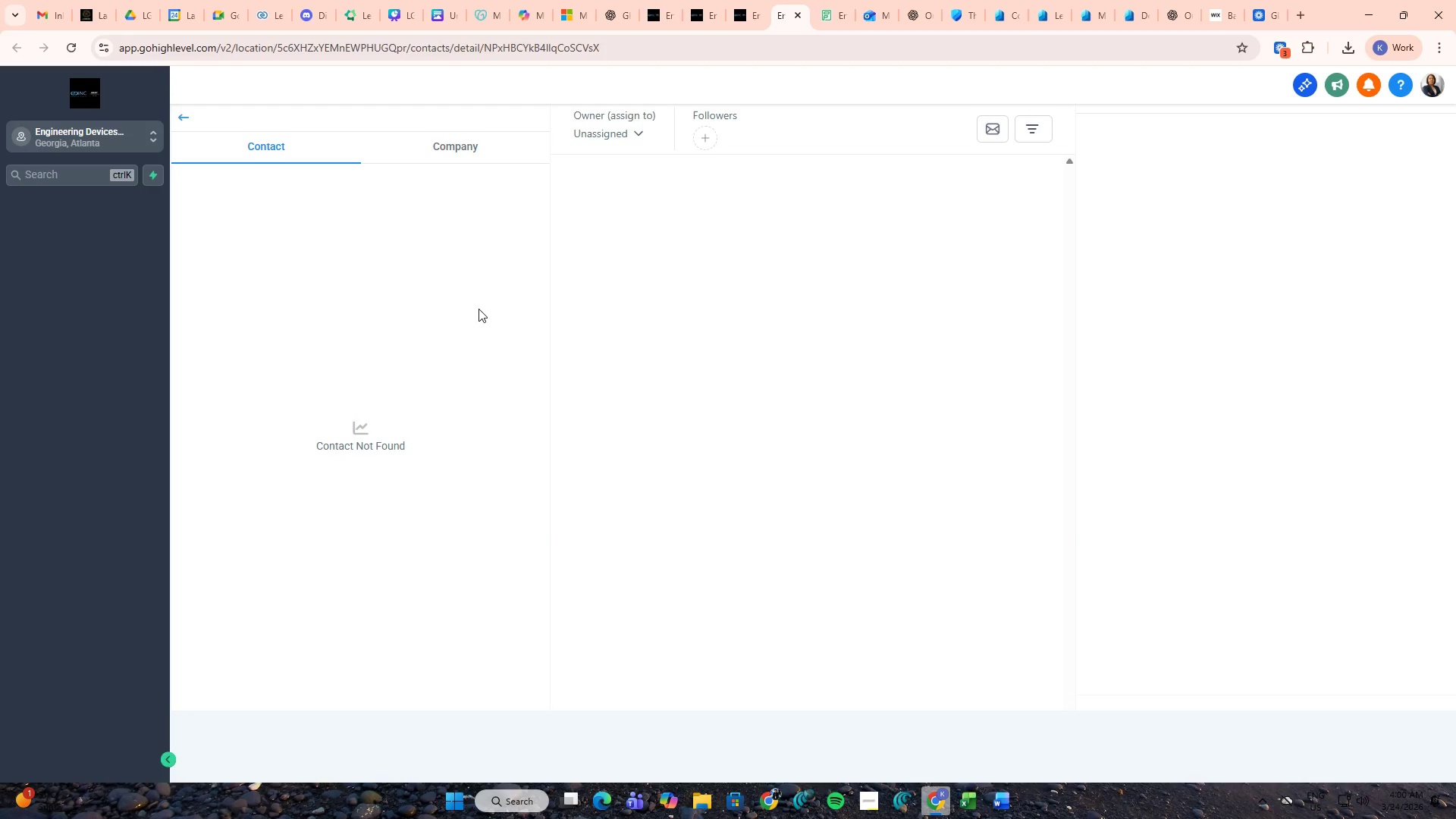 
key(PrintScreen)
 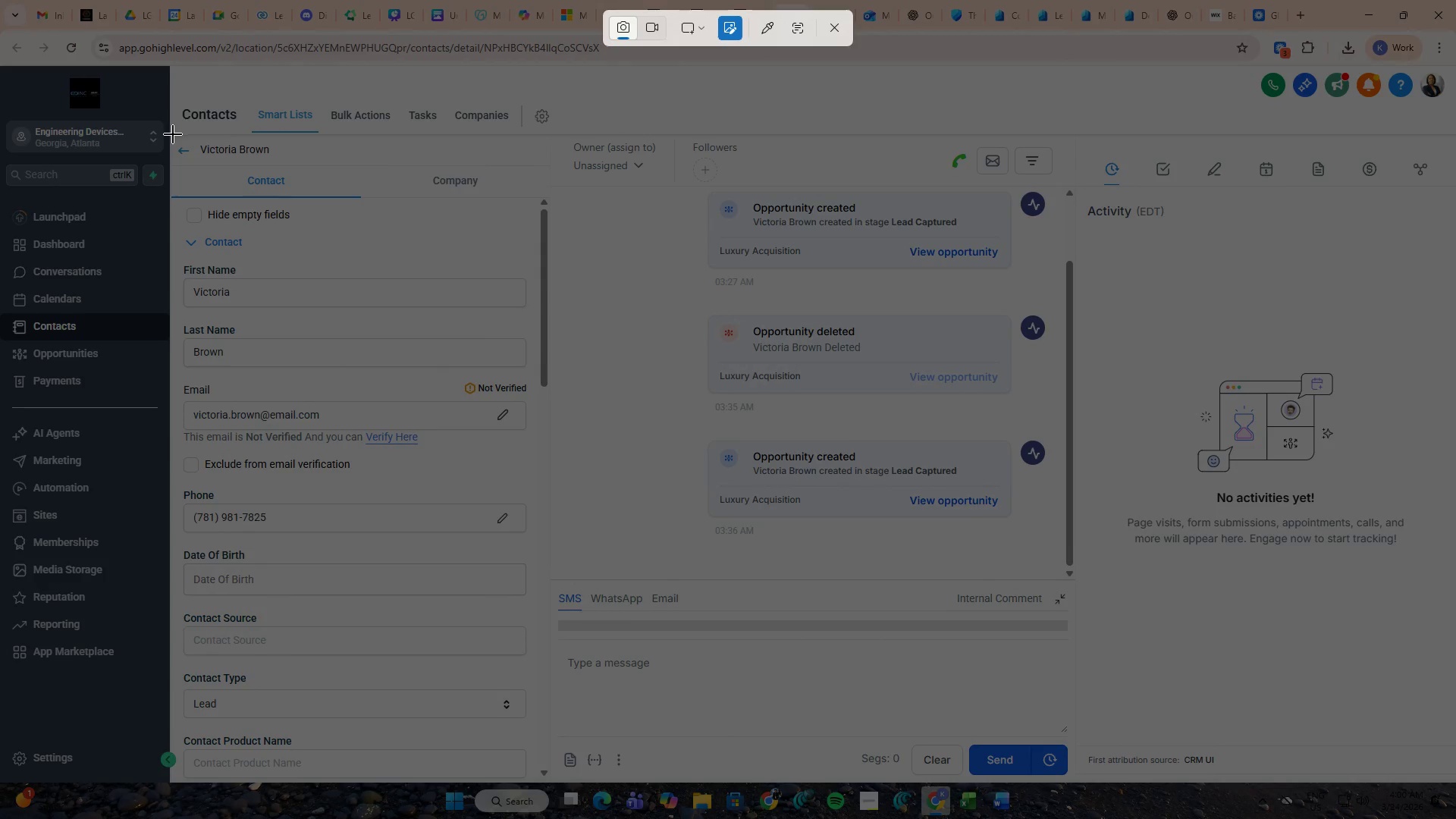 
left_click_drag(start_coordinate=[172, 135], to_coordinate=[541, 538])
 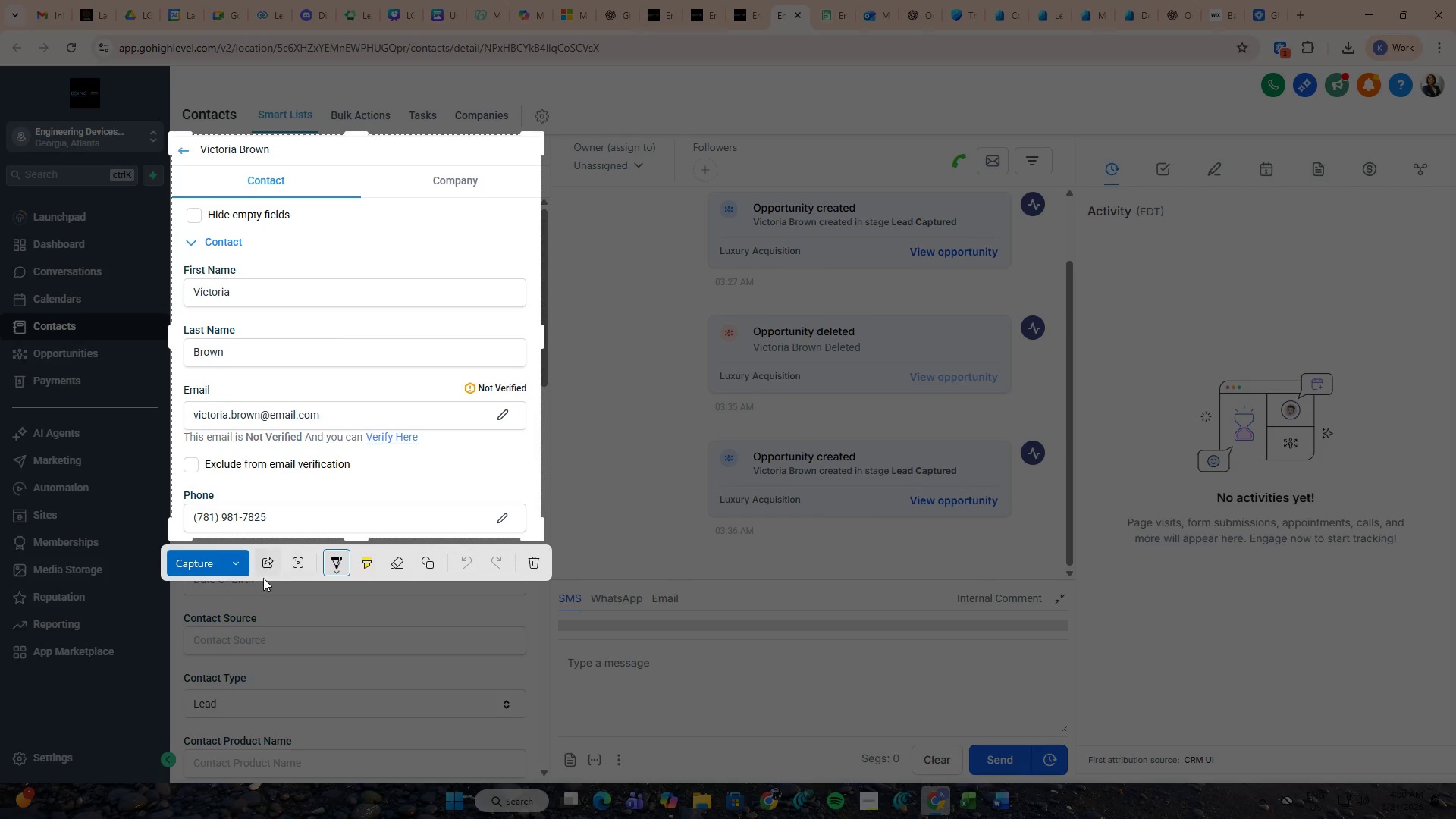 
left_click([228, 563])
 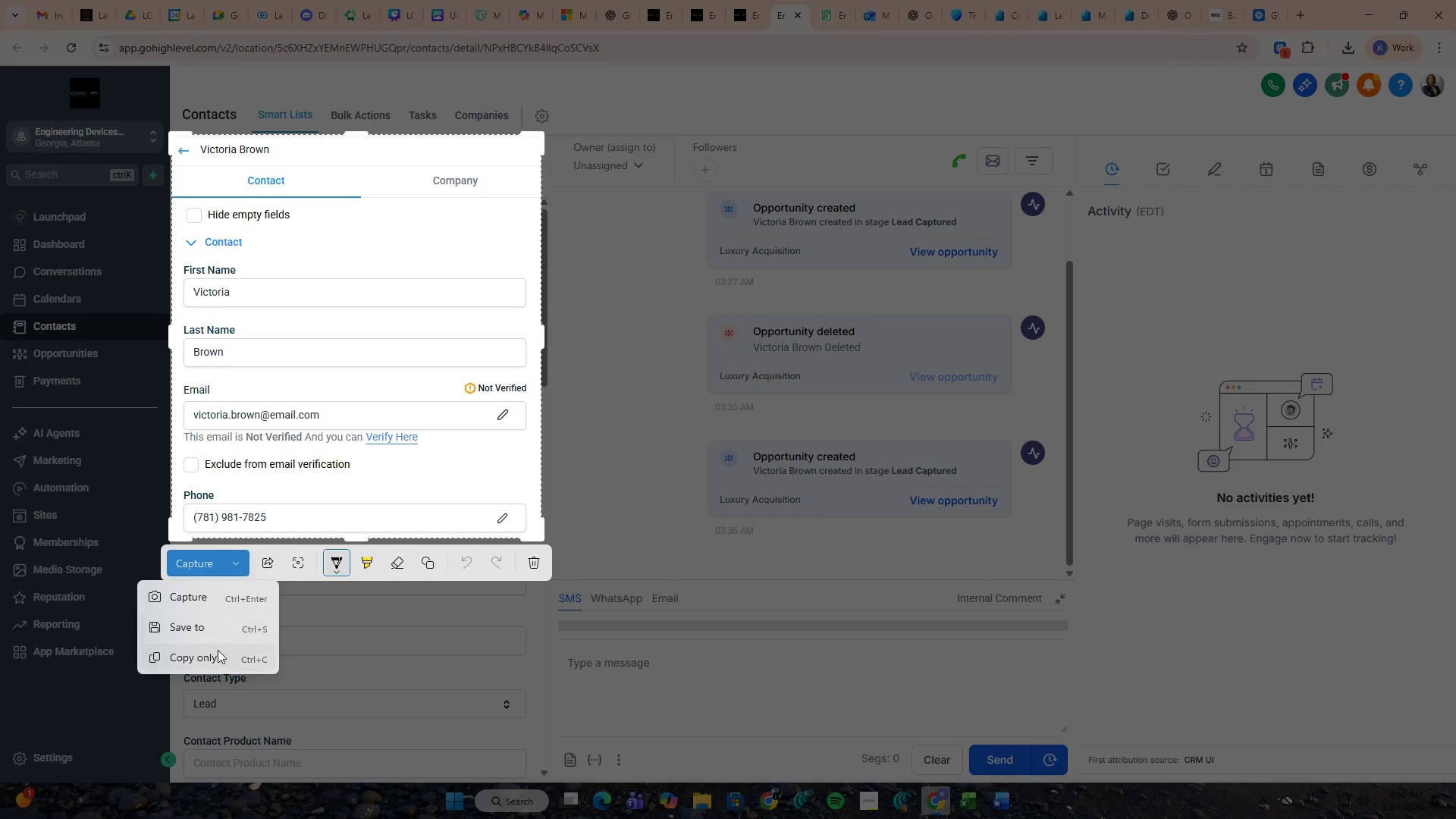 
left_click([217, 656])
 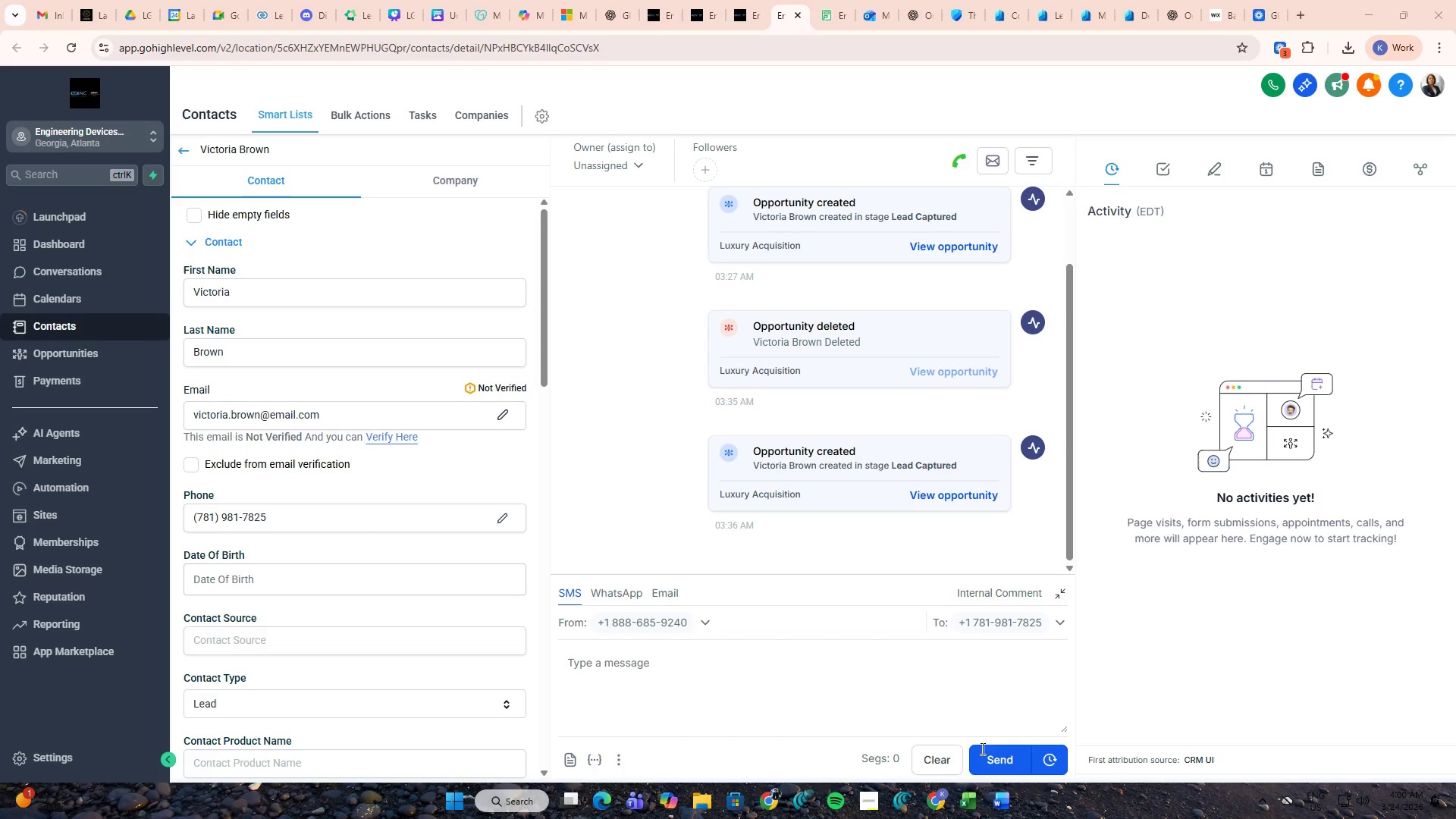 
left_click([1012, 796])
 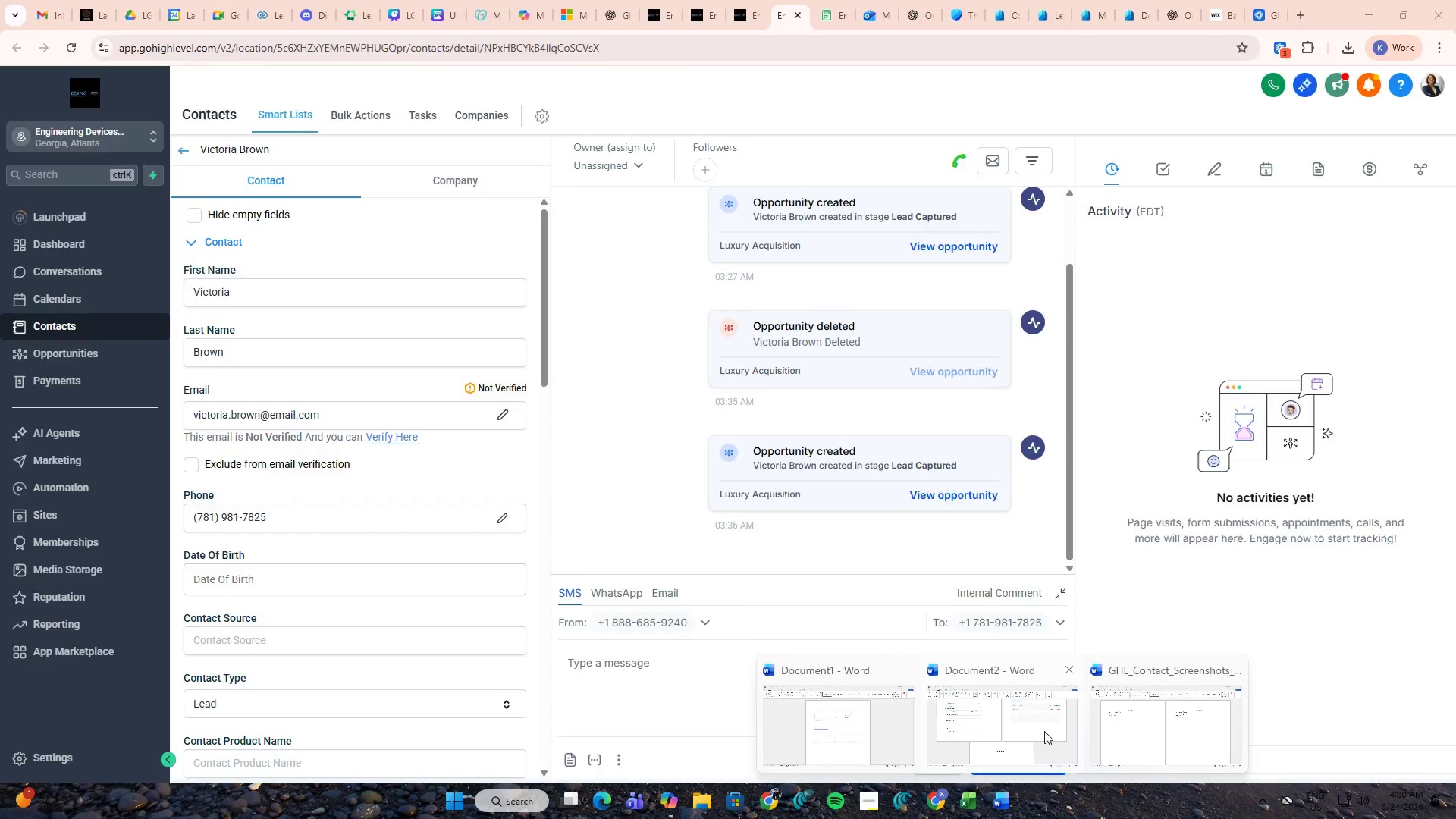 
left_click([1015, 725])
 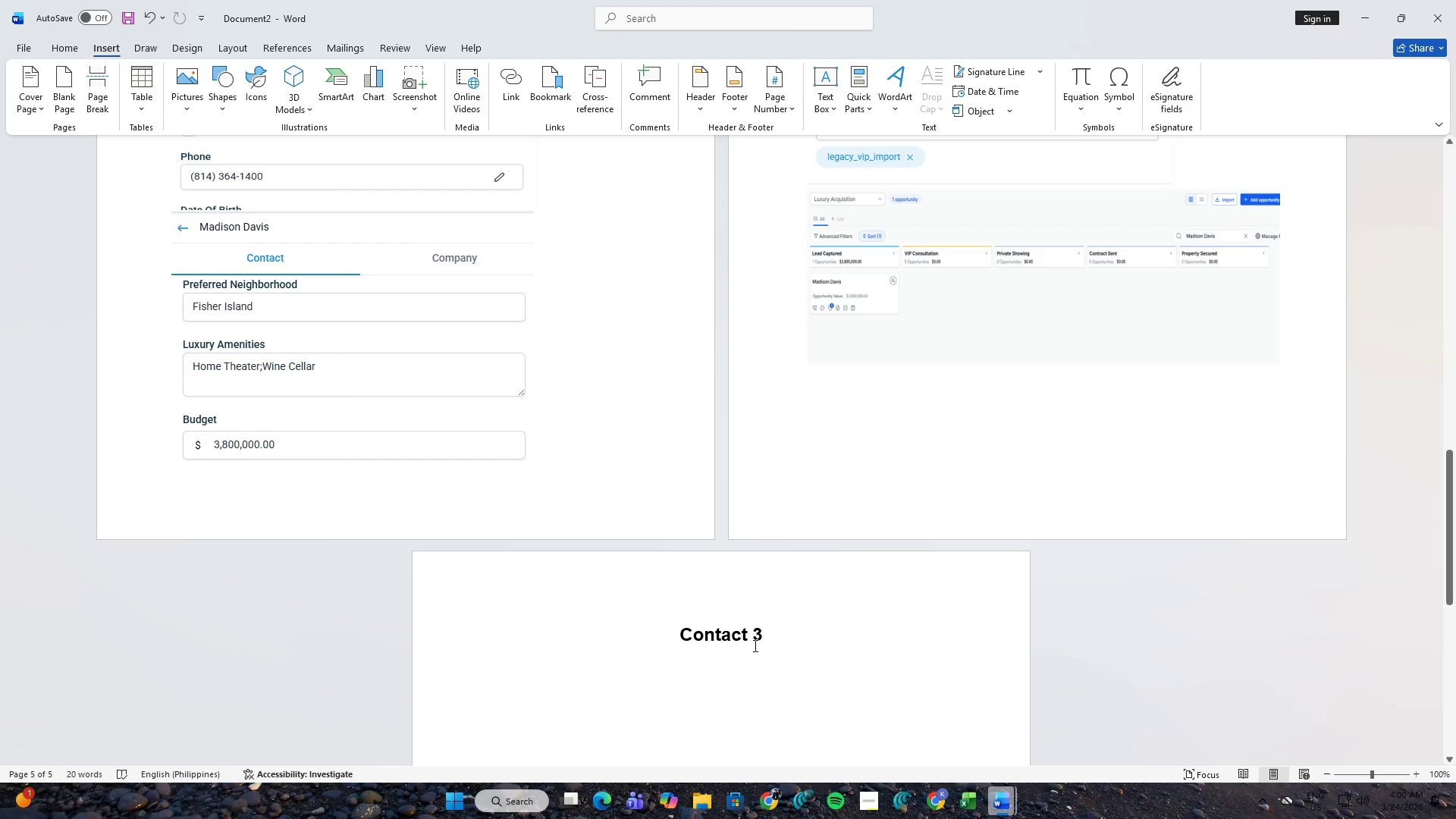 
key(Control+ControlLeft)
 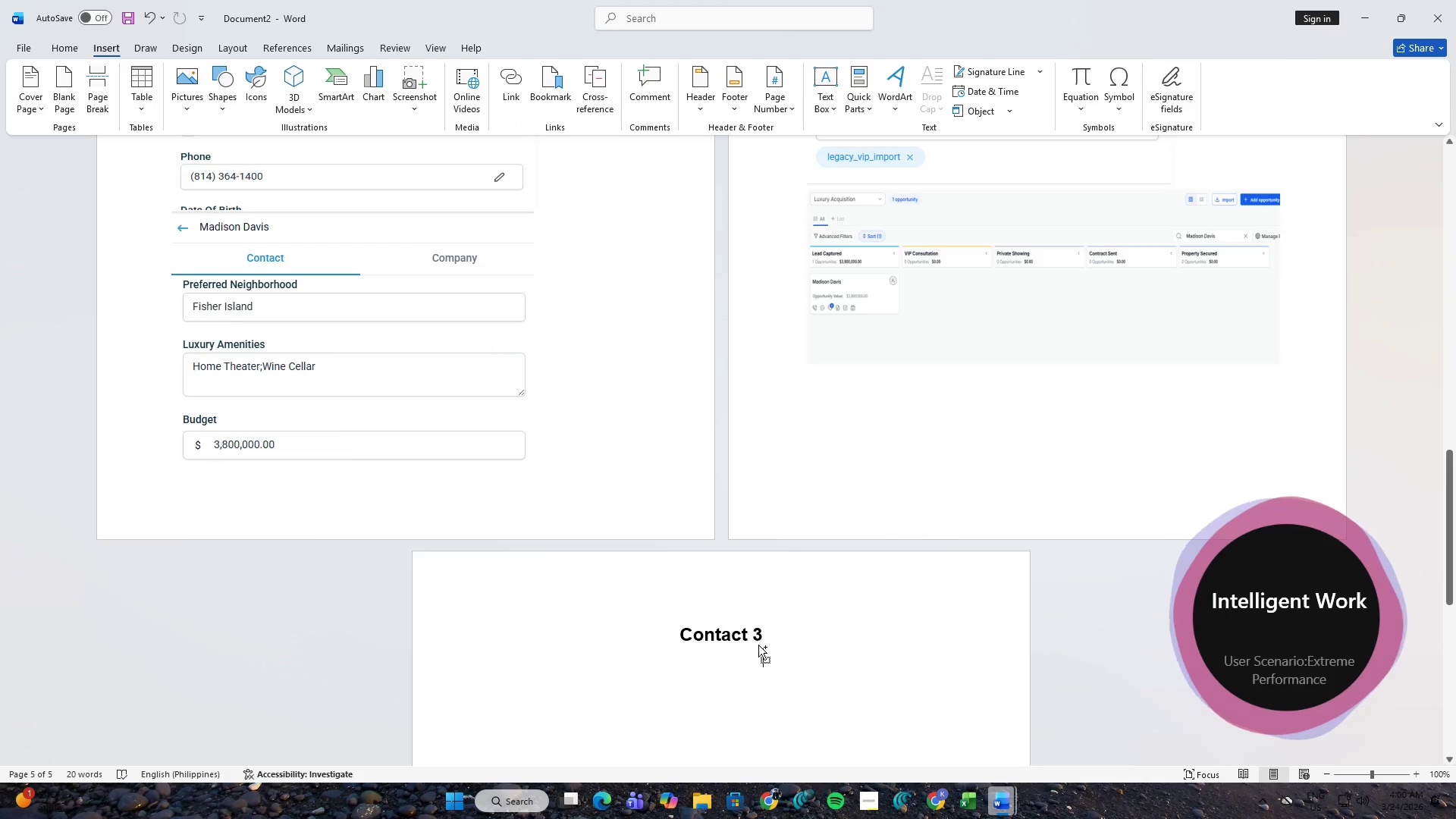 
key(V)
 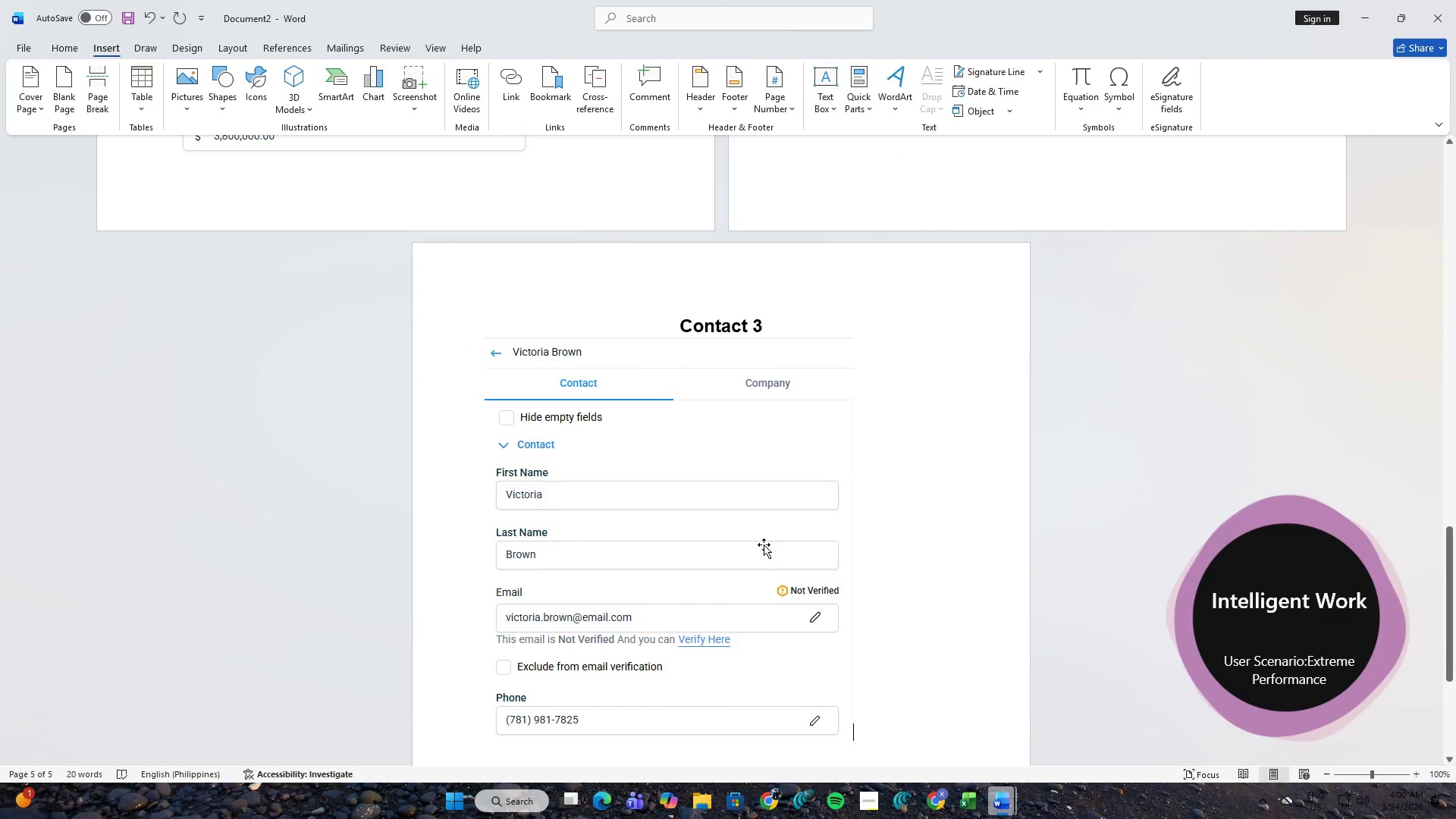 
left_click([750, 533])
 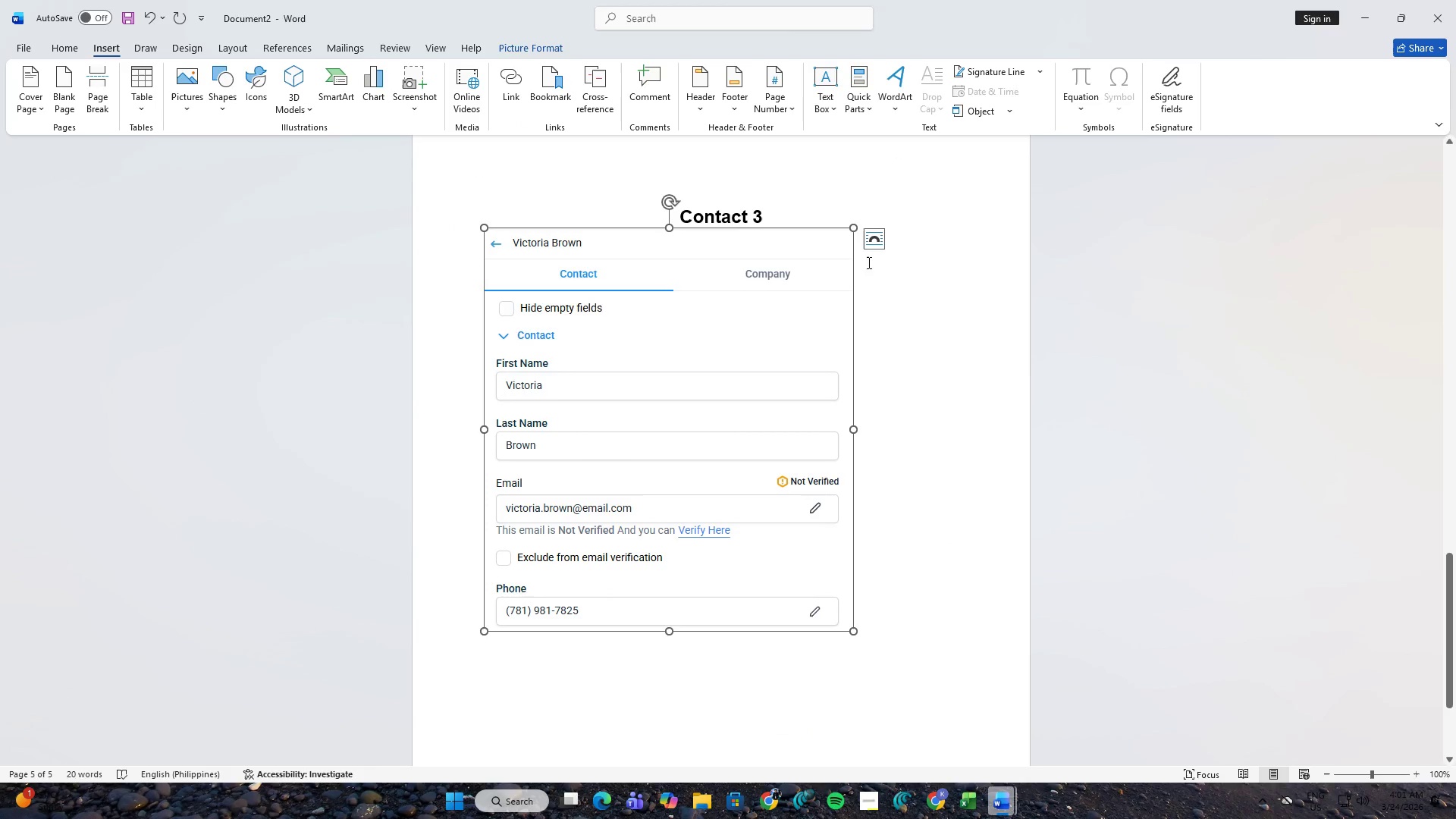 
scroll: coordinate [764, 544], scroll_direction: down, amount: 3.0
 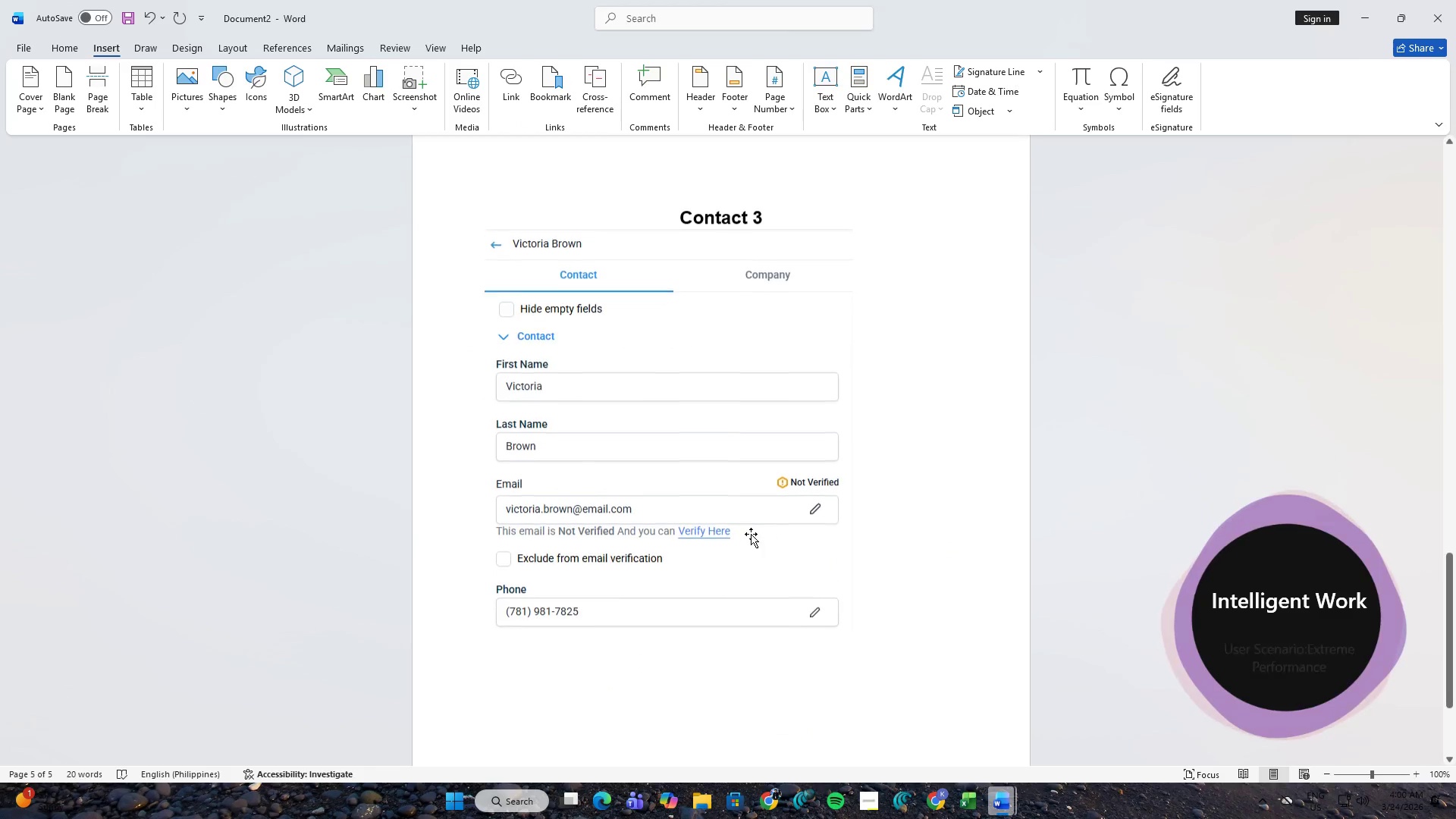 
left_click([882, 243])
 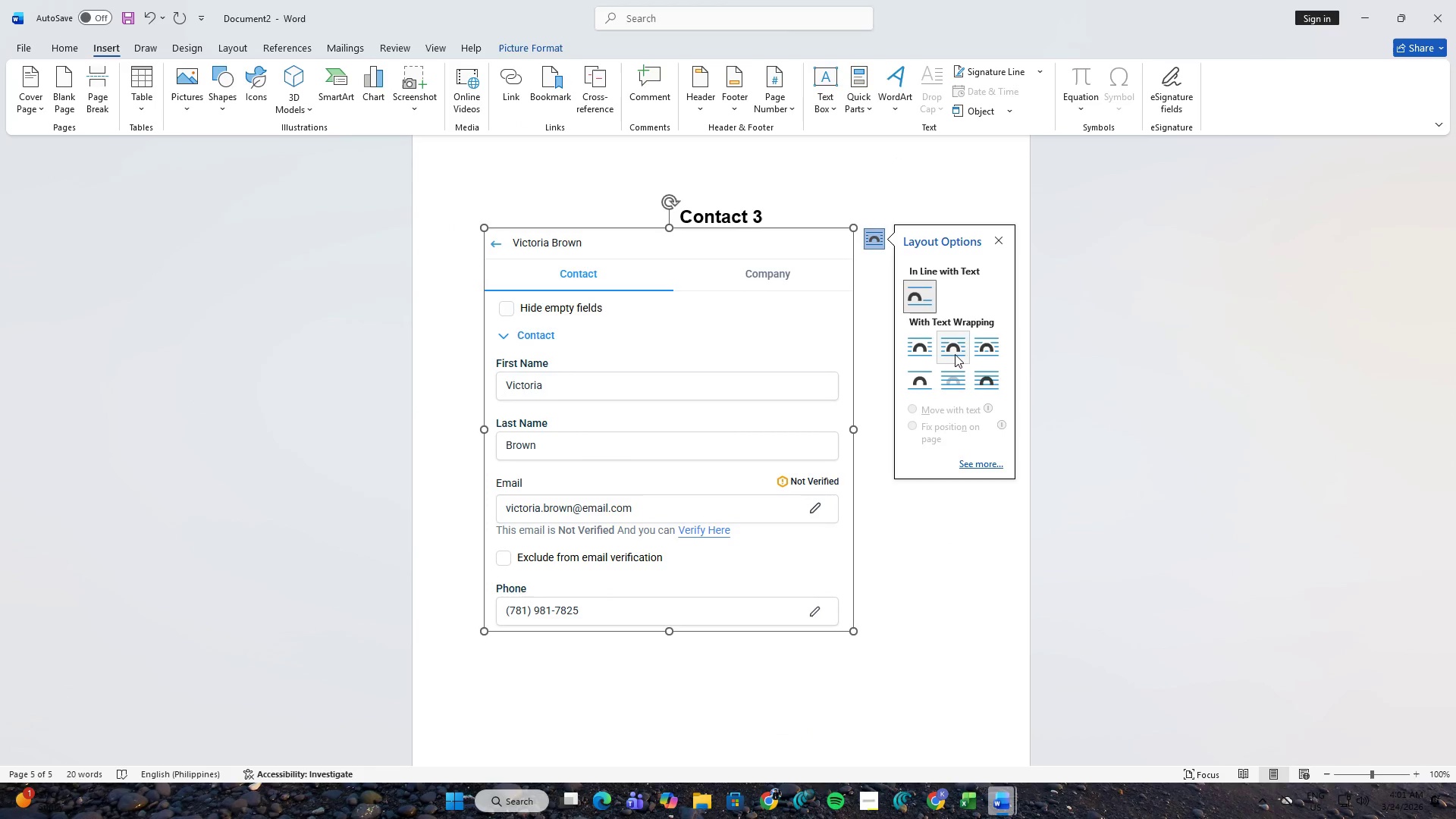 
left_click([955, 375])
 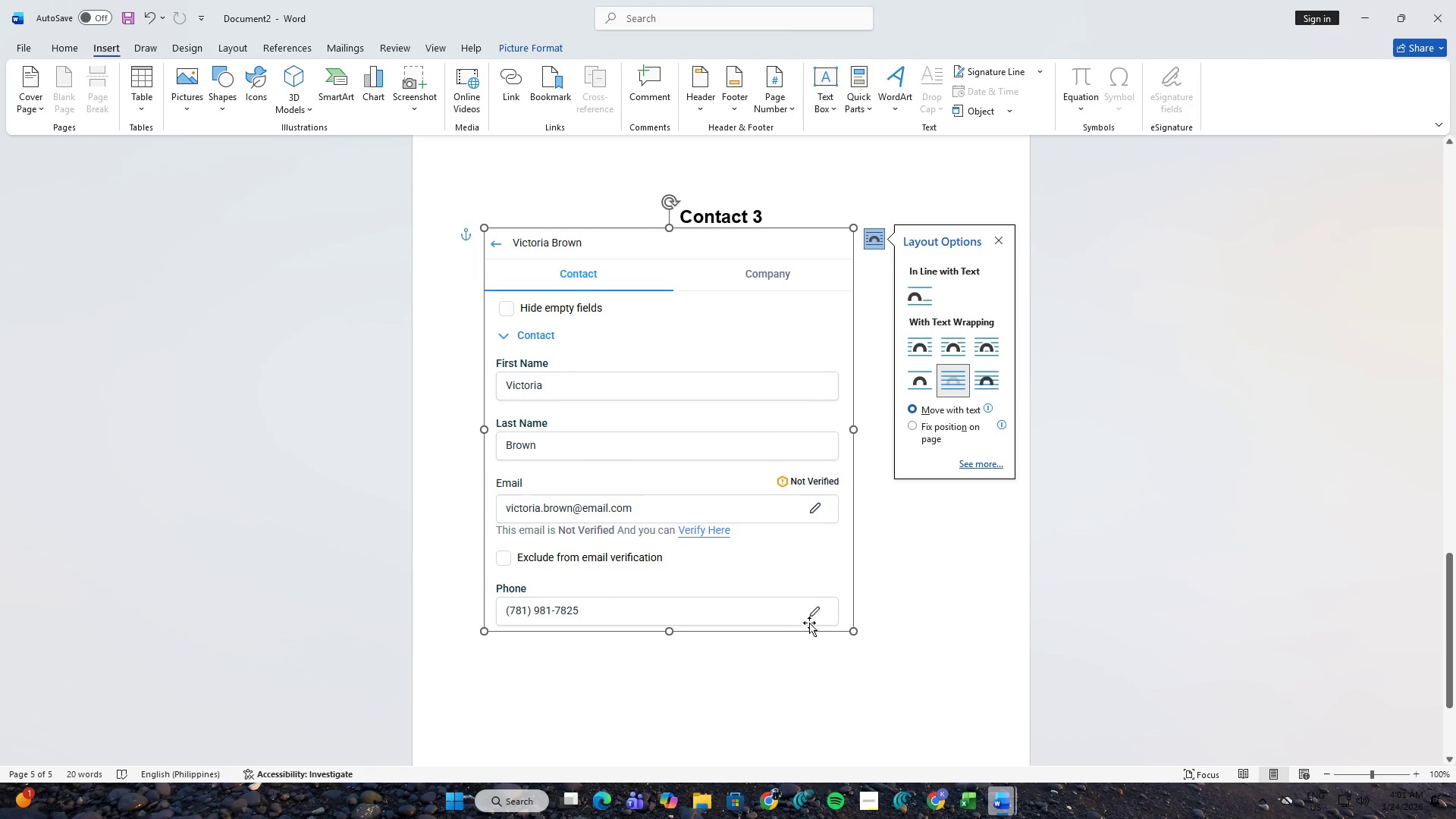 
left_click([906, 596])
 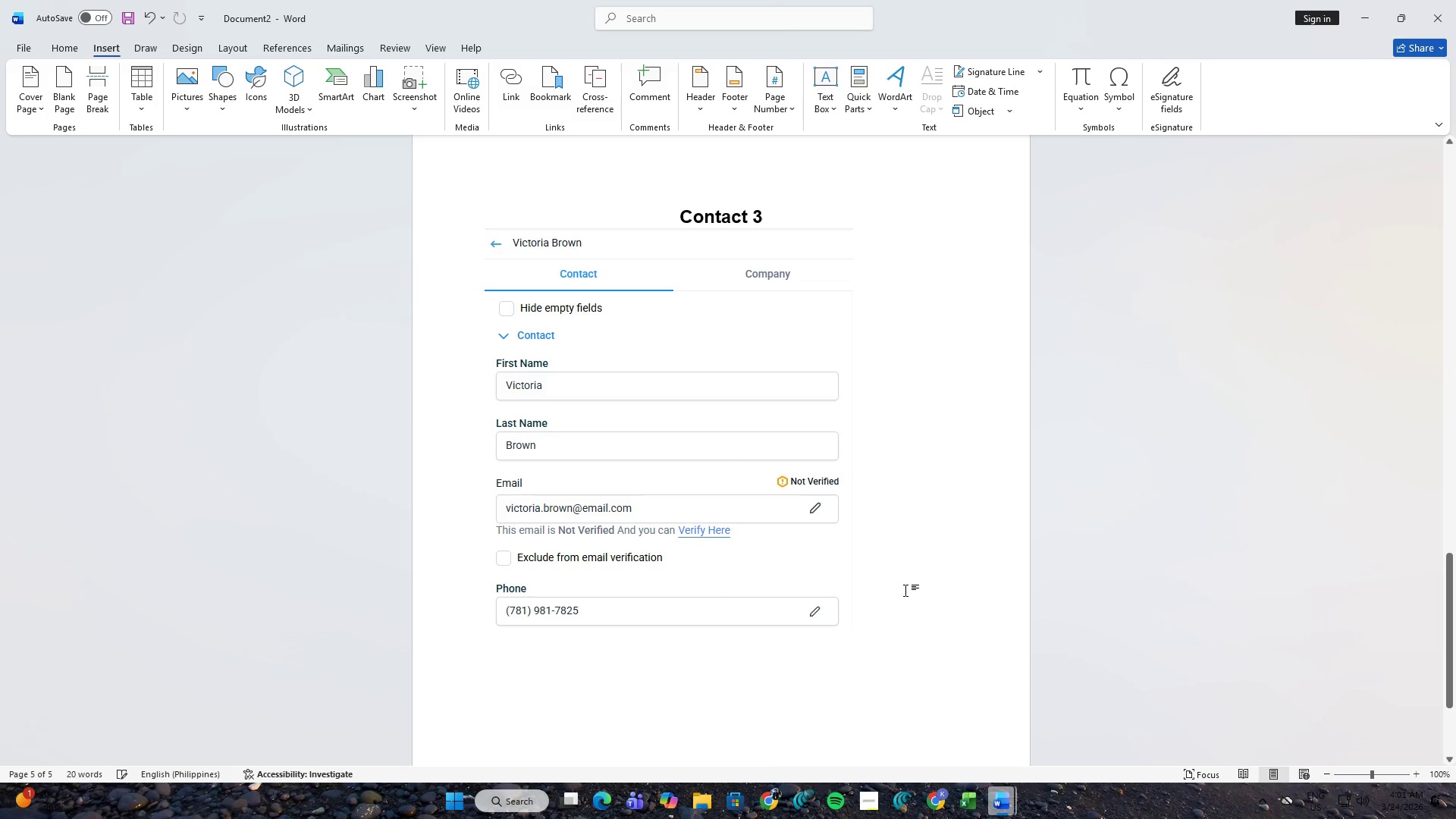 
key(Alt+AltLeft)
 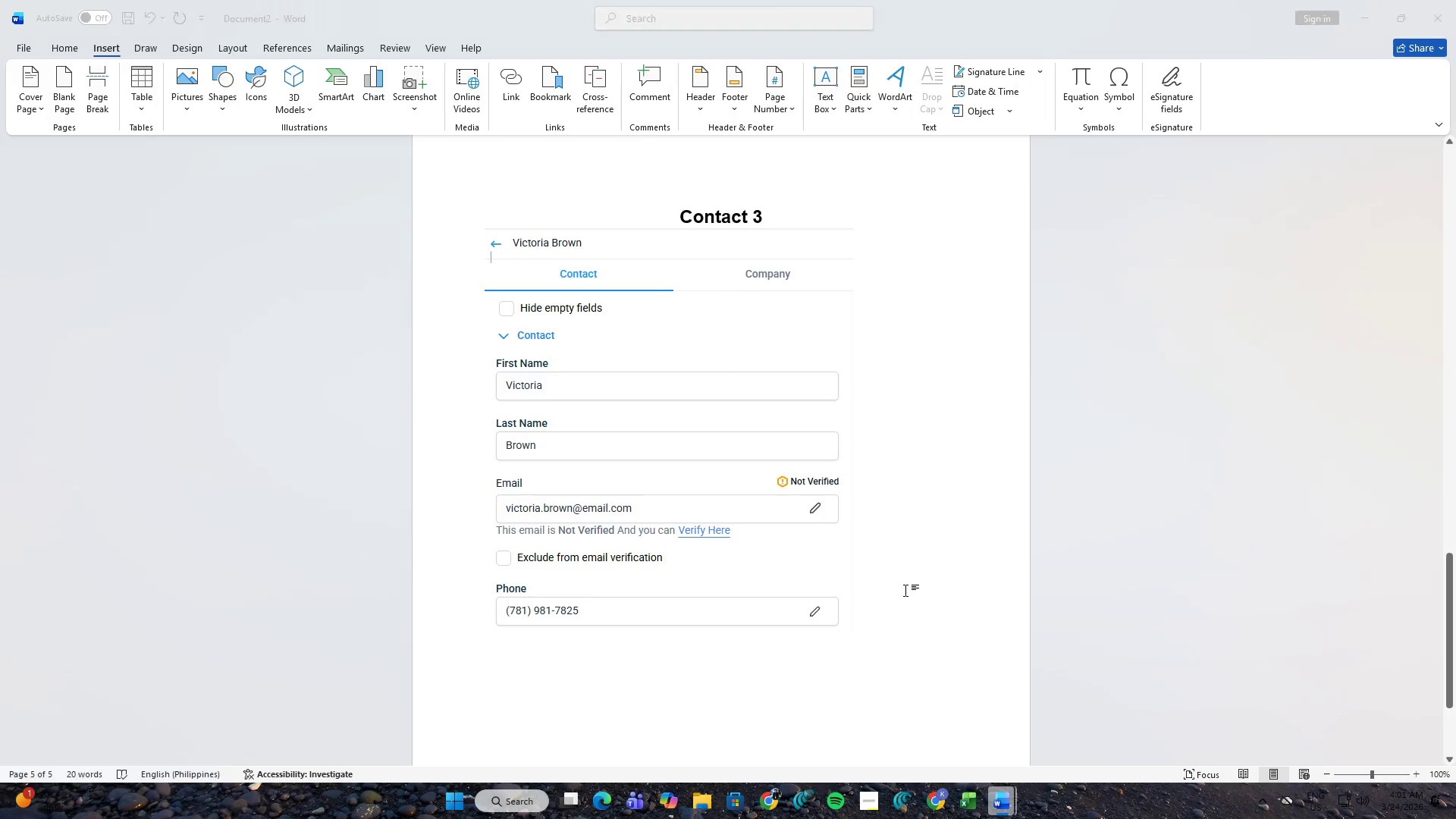 
key(Alt+Tab)
 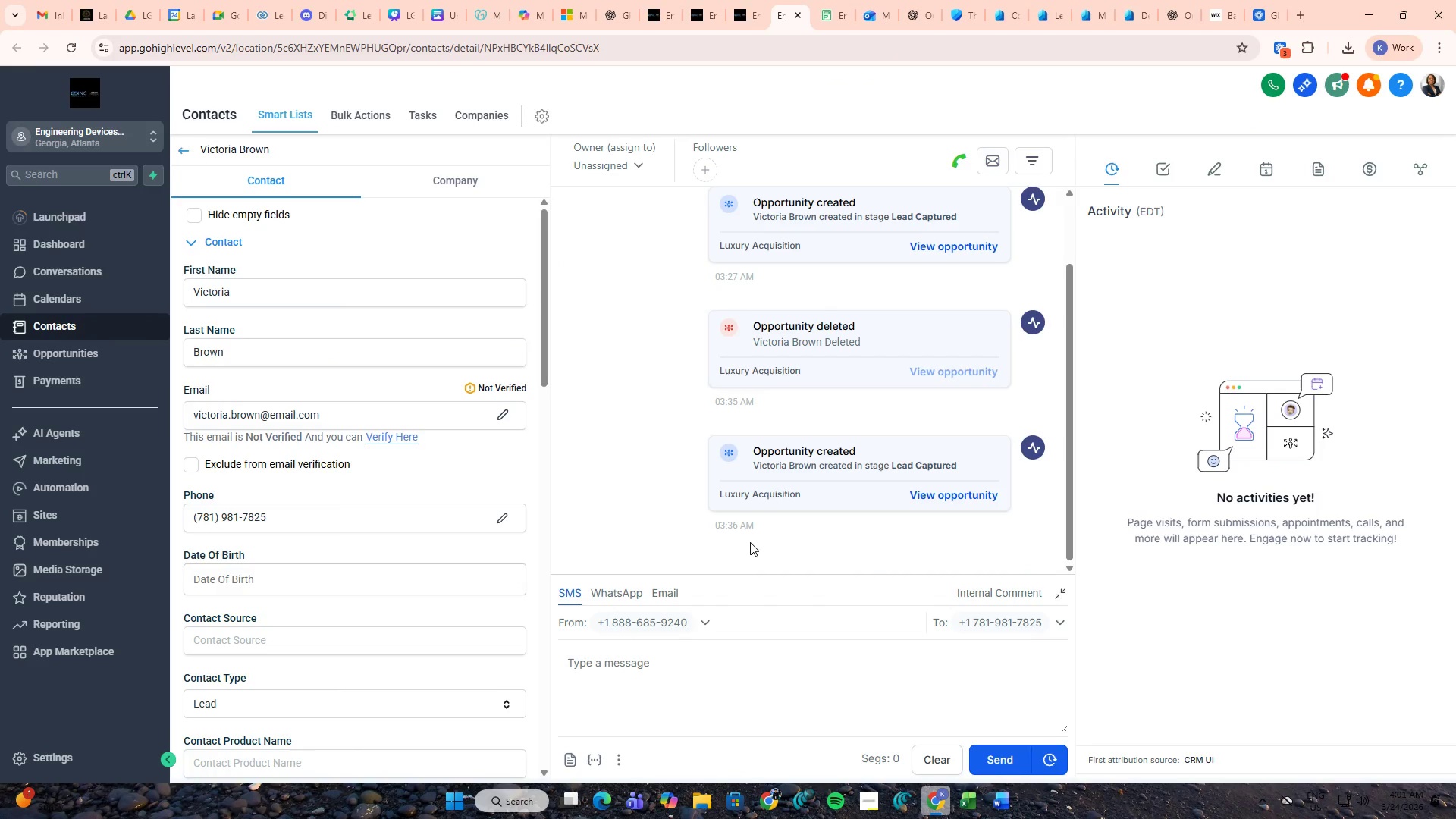 
key(Alt+AltLeft)
 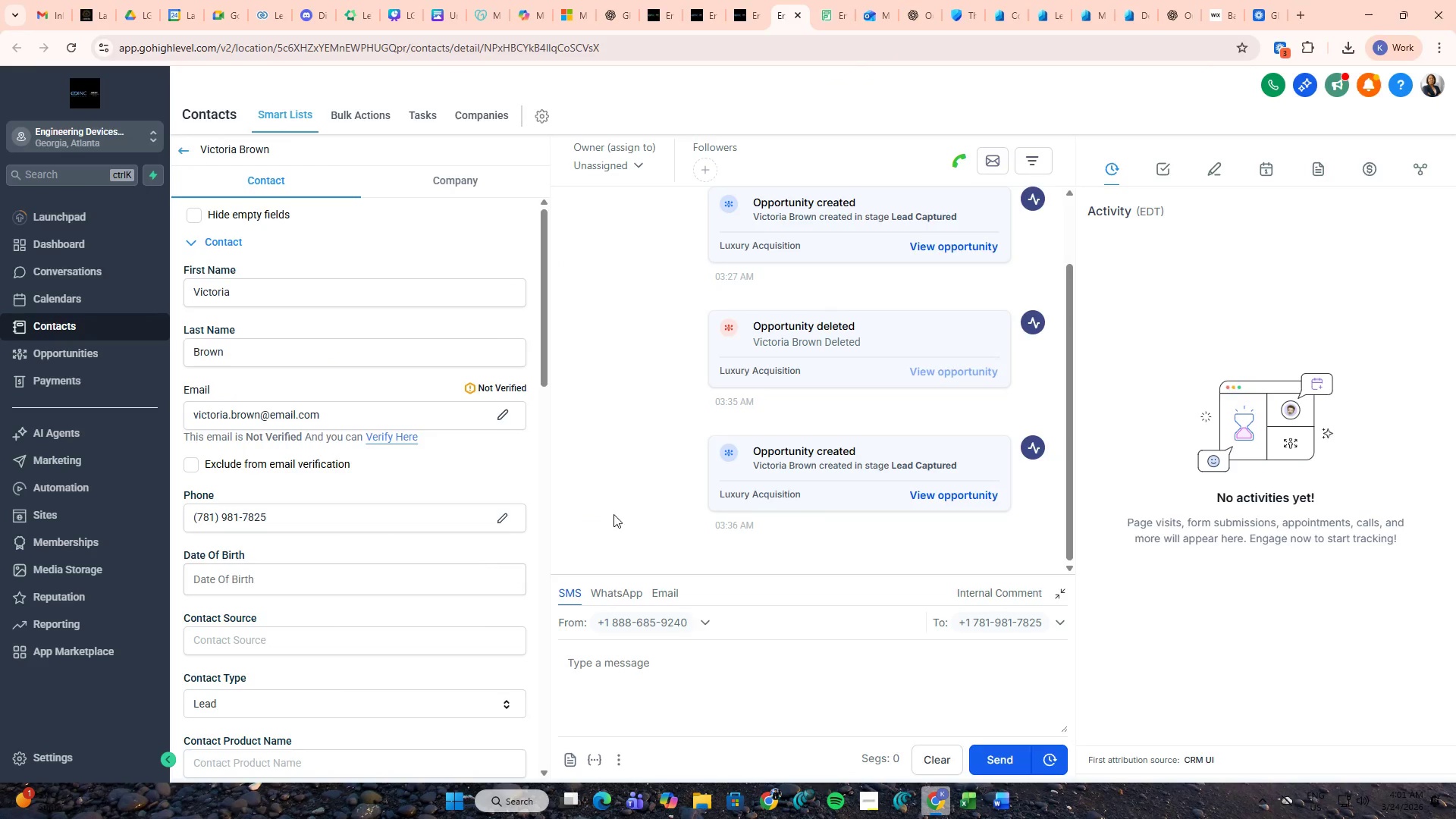 
hold_key(key=Tab, duration=22.78)
 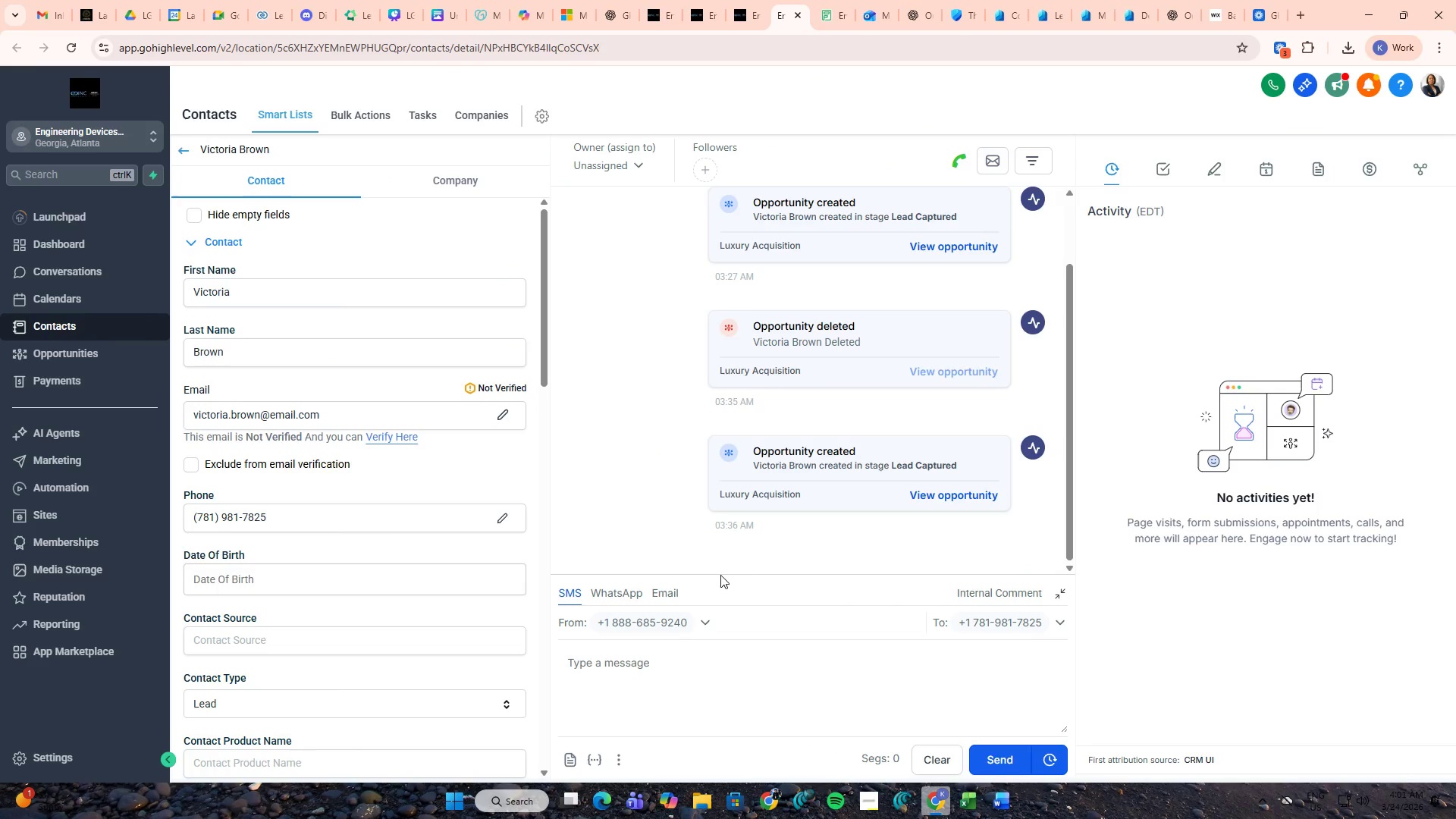 
scroll: coordinate [428, 423], scroll_direction: up, amount: 19.0
 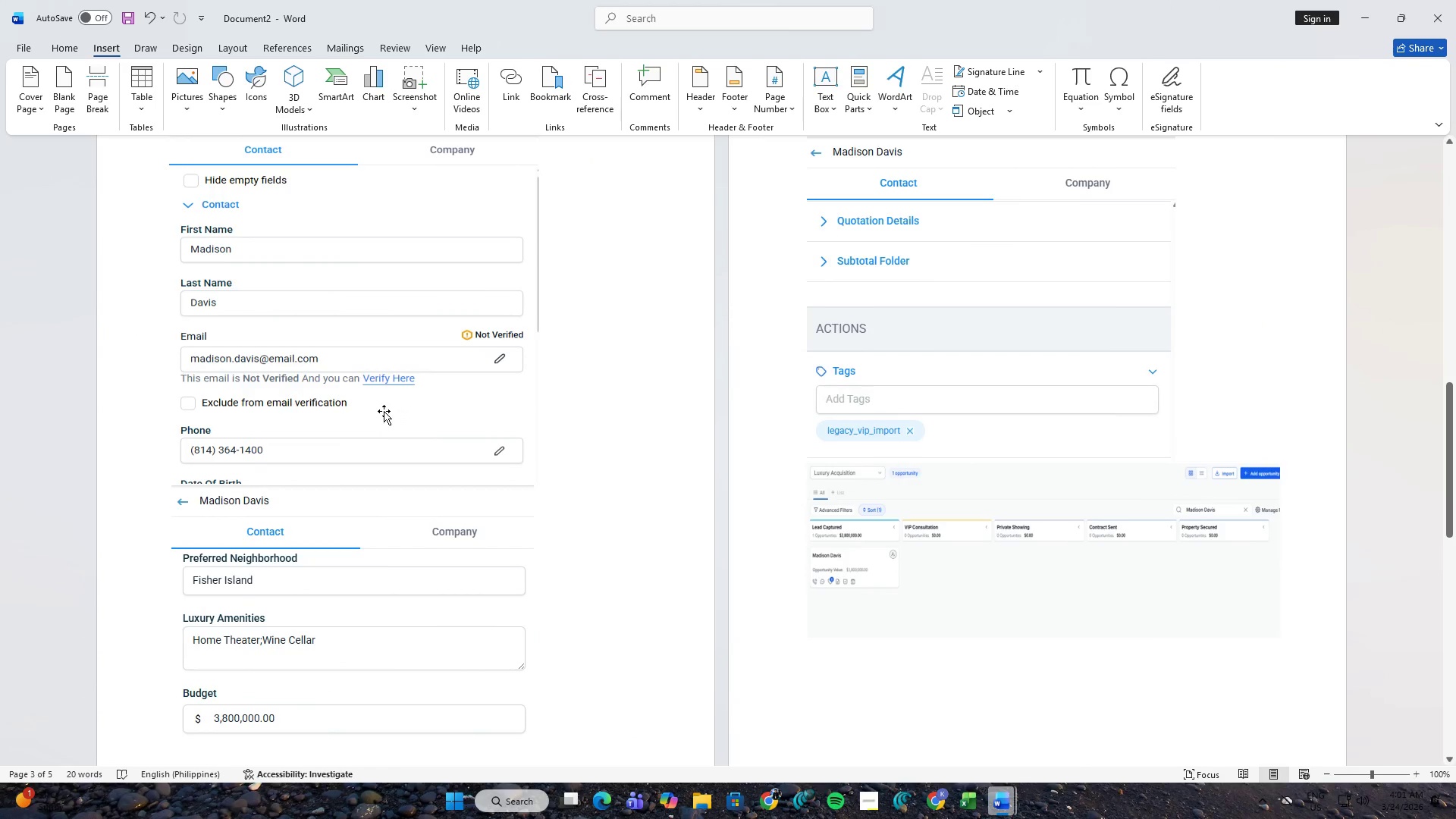 
left_click([383, 417])
 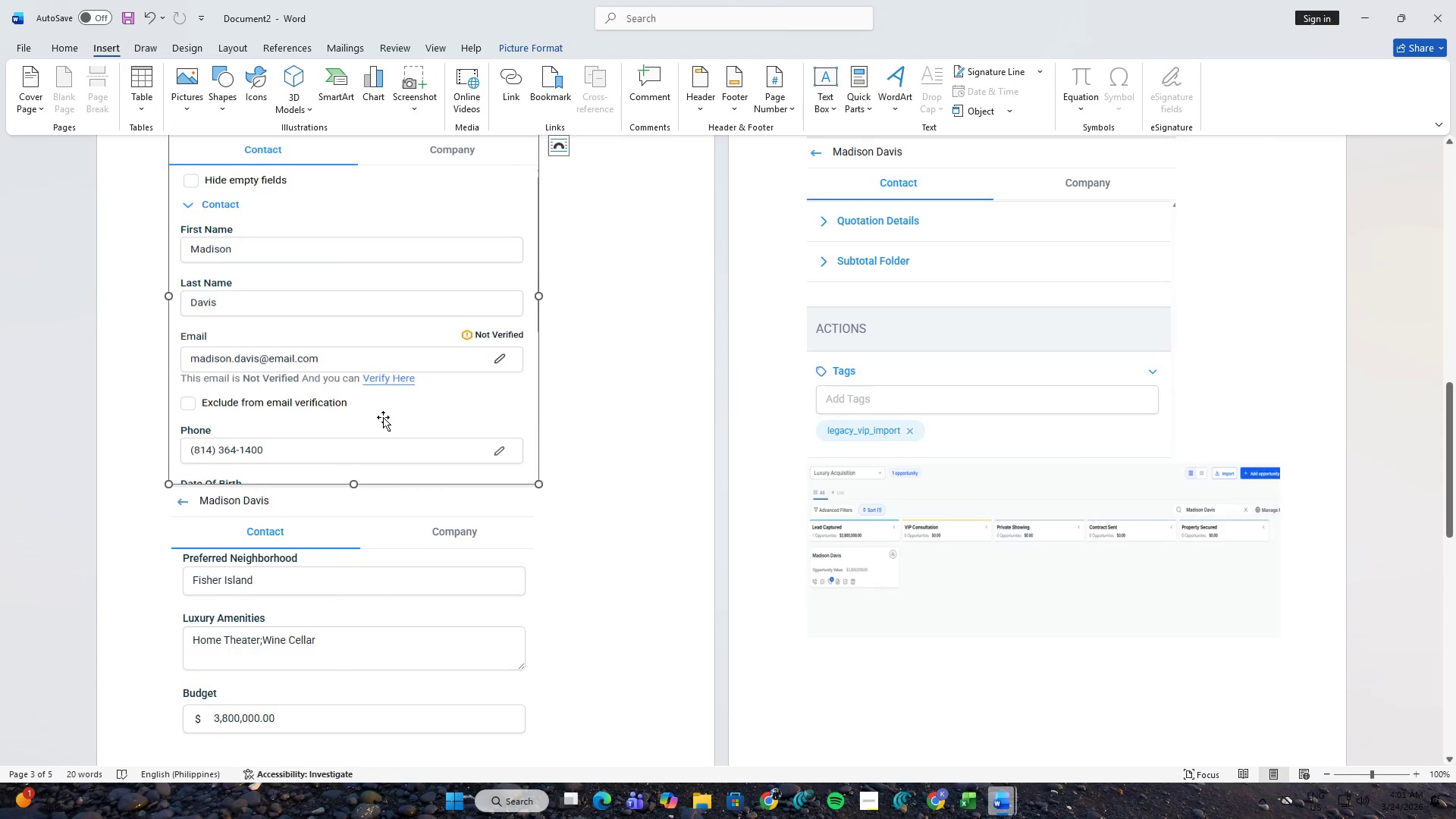 
scroll: coordinate [383, 417], scroll_direction: up, amount: 2.0
 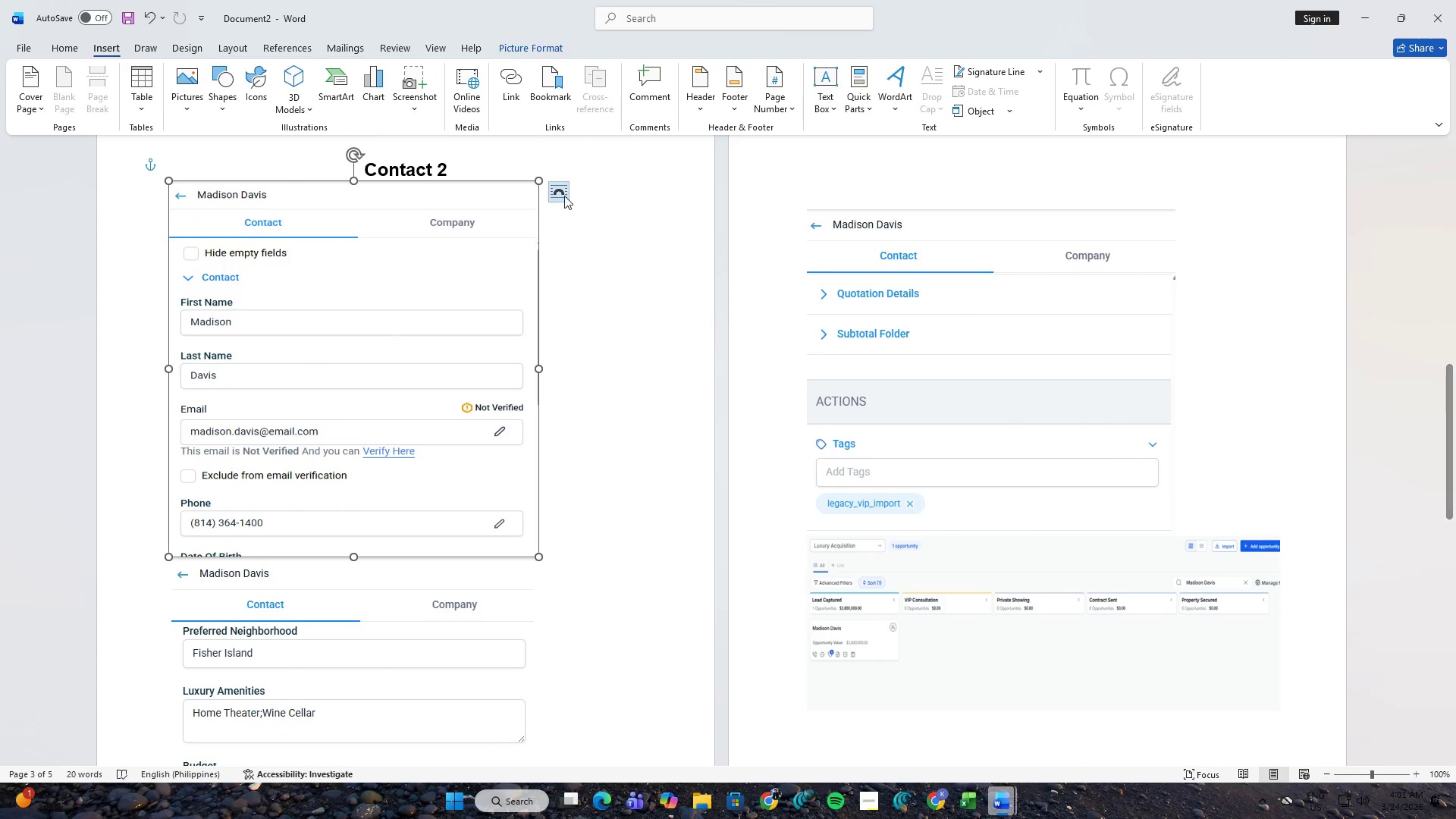 
right_click([371, 458])
 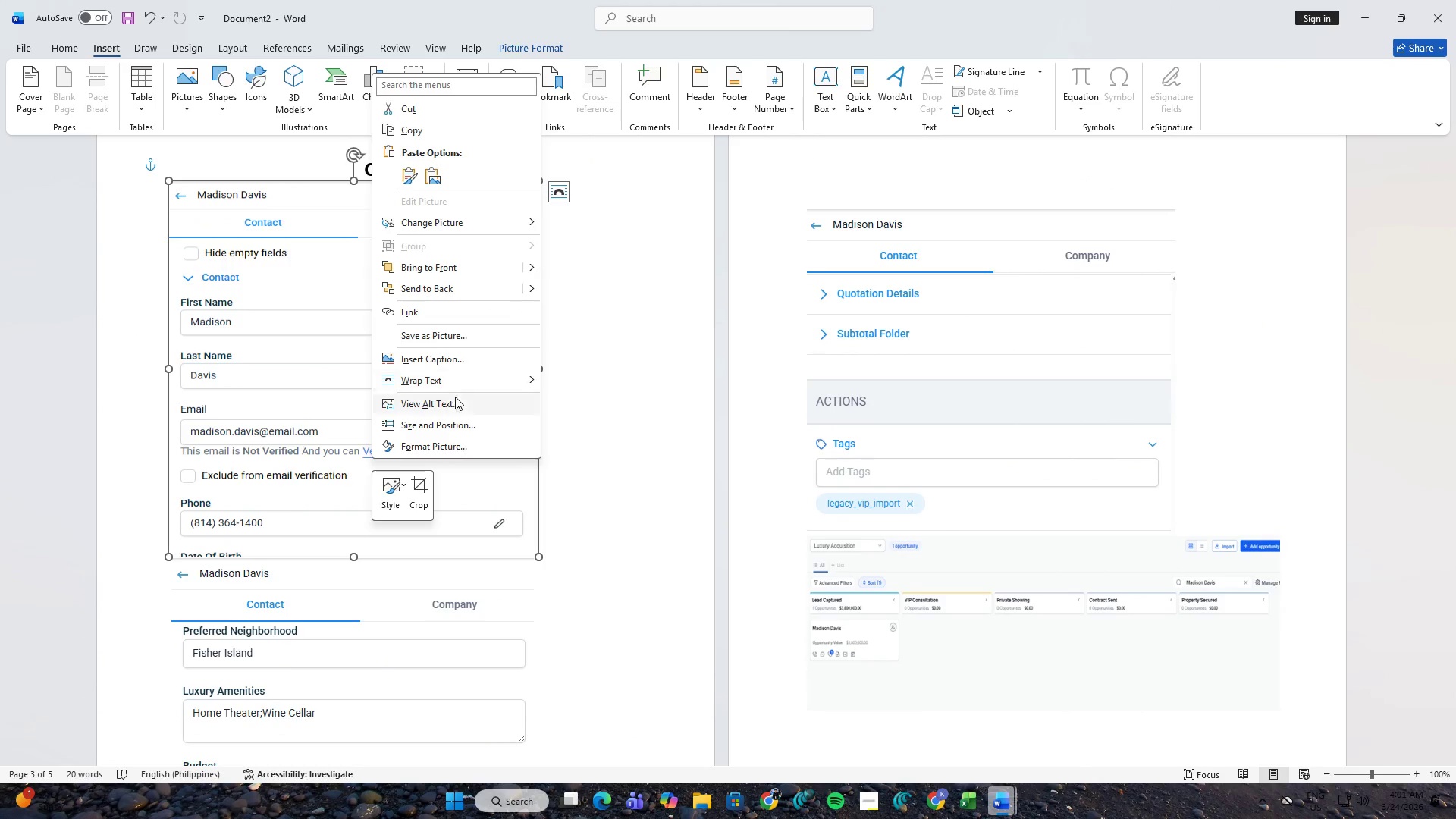 
left_click([424, 486])
 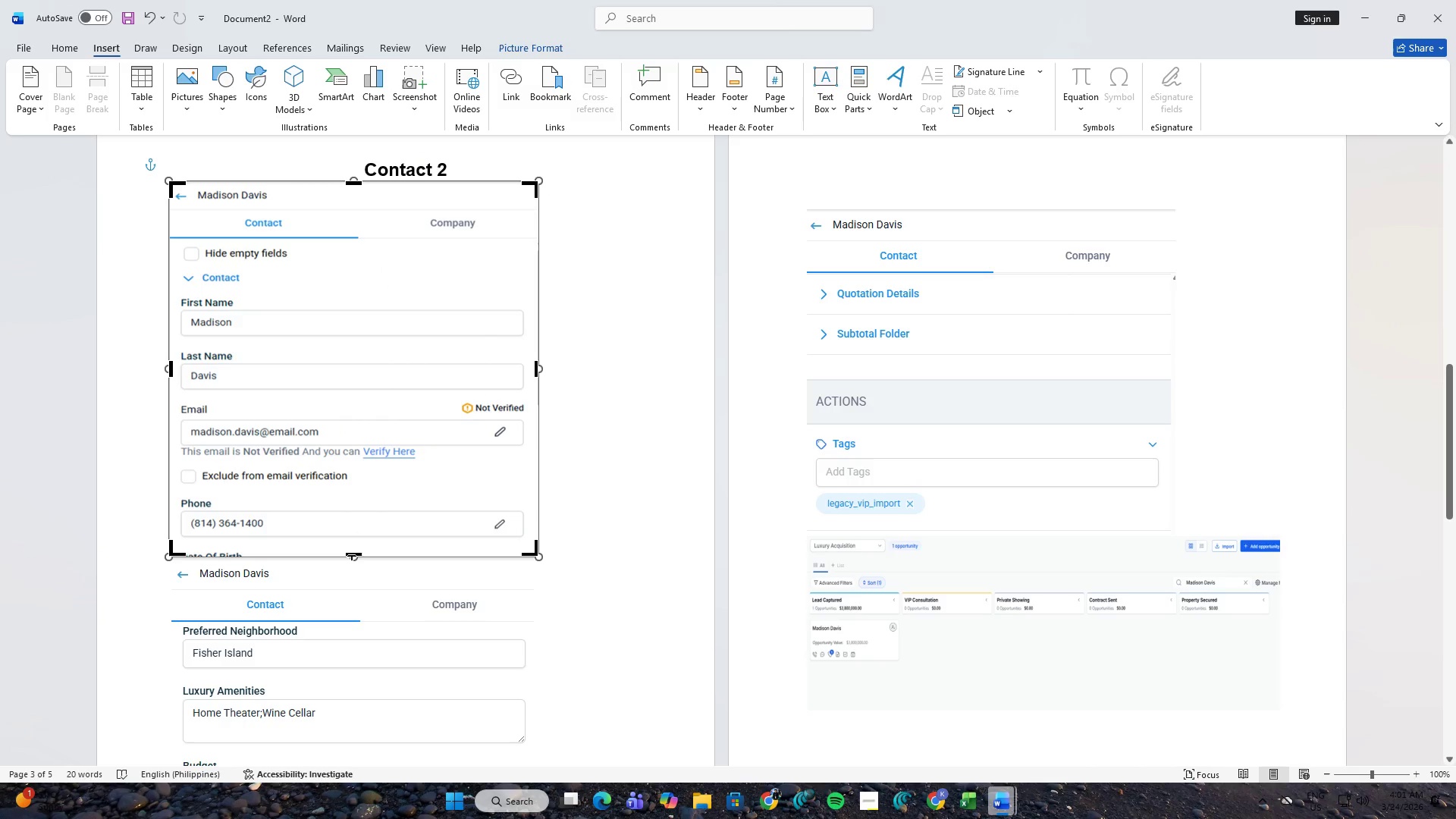 
left_click_drag(start_coordinate=[352, 555], to_coordinate=[359, 541])
 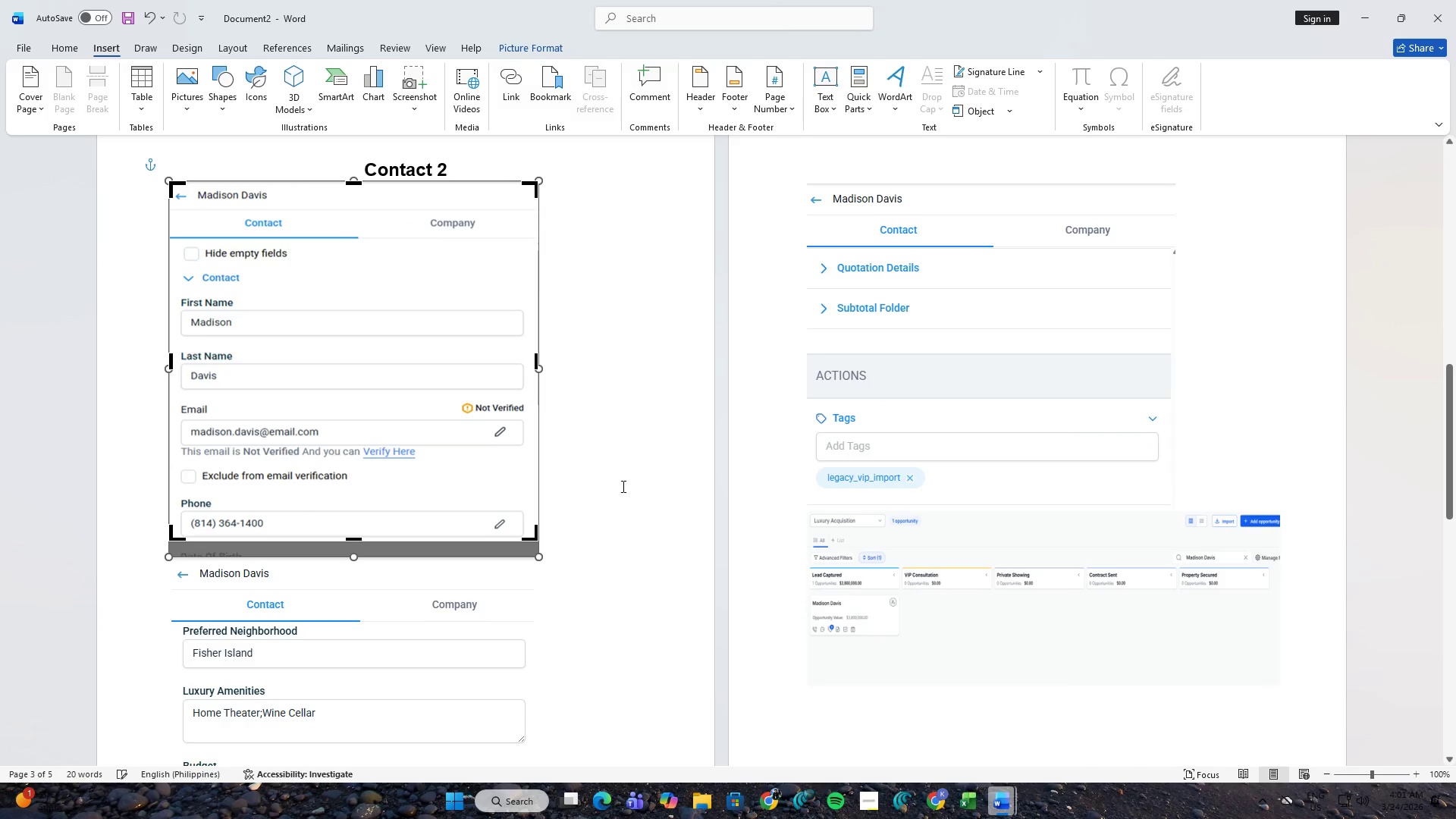 
left_click([622, 486])
 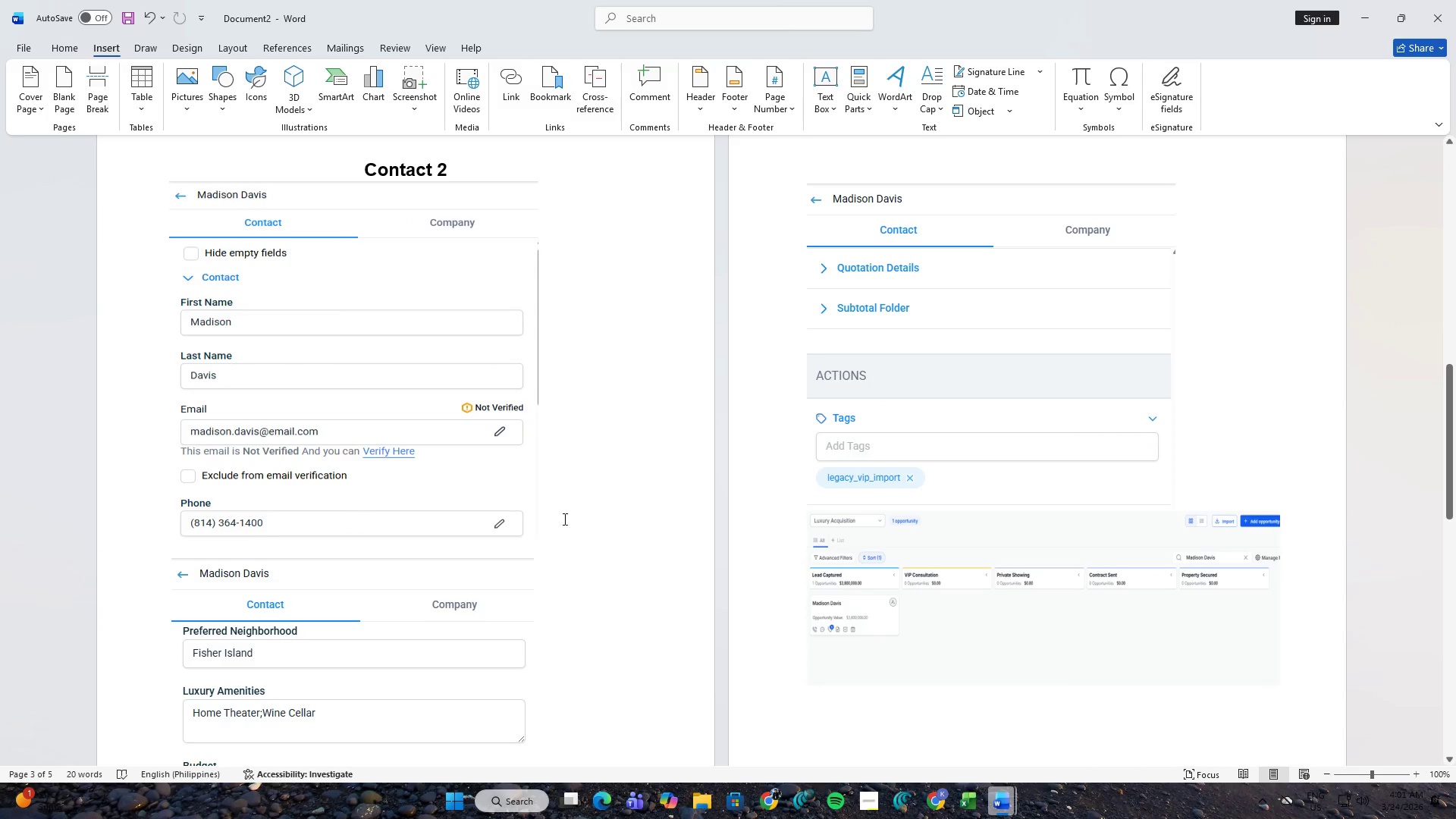 
left_click([438, 582])
 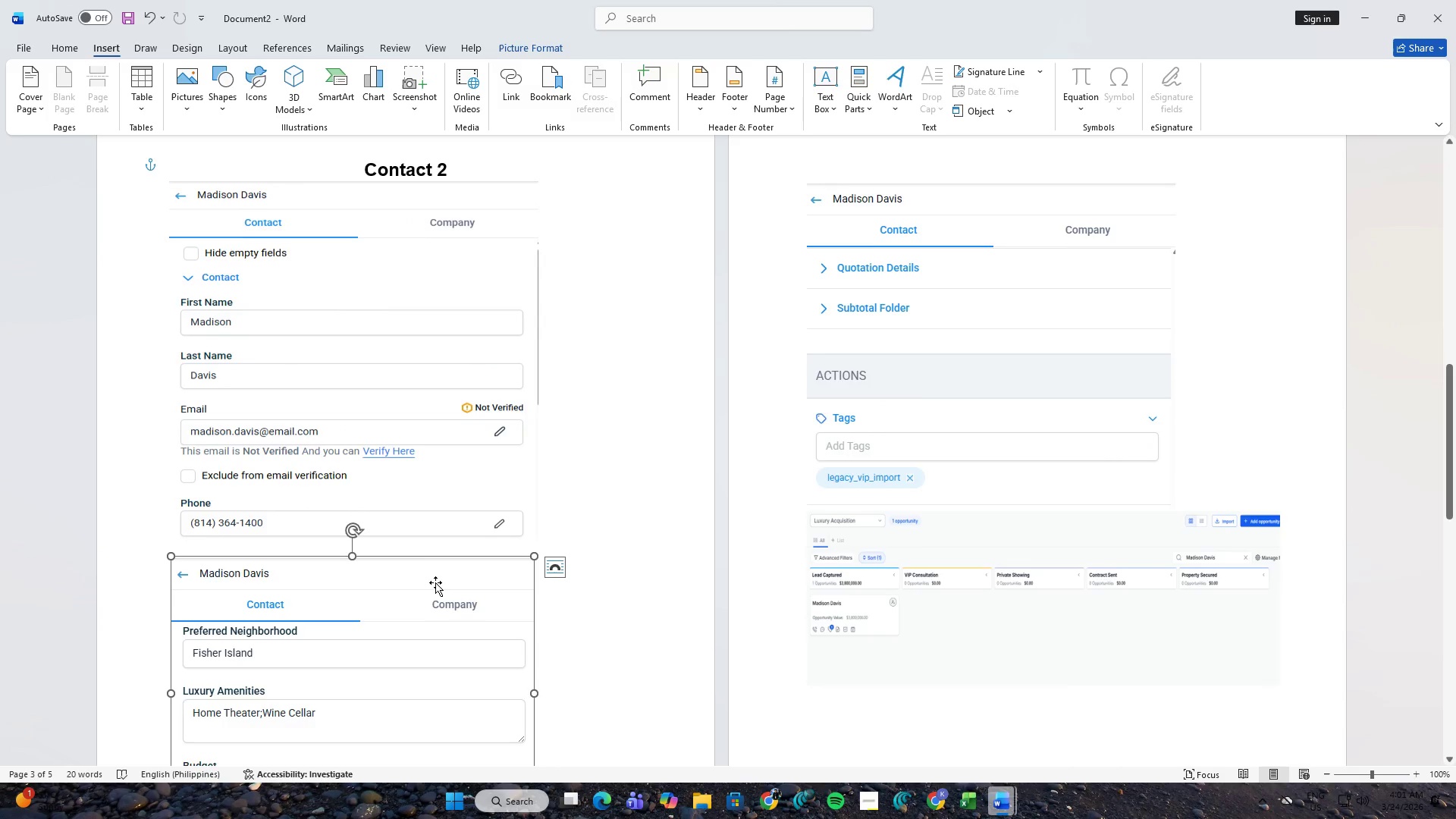 
scroll: coordinate [435, 583], scroll_direction: down, amount: 1.0
 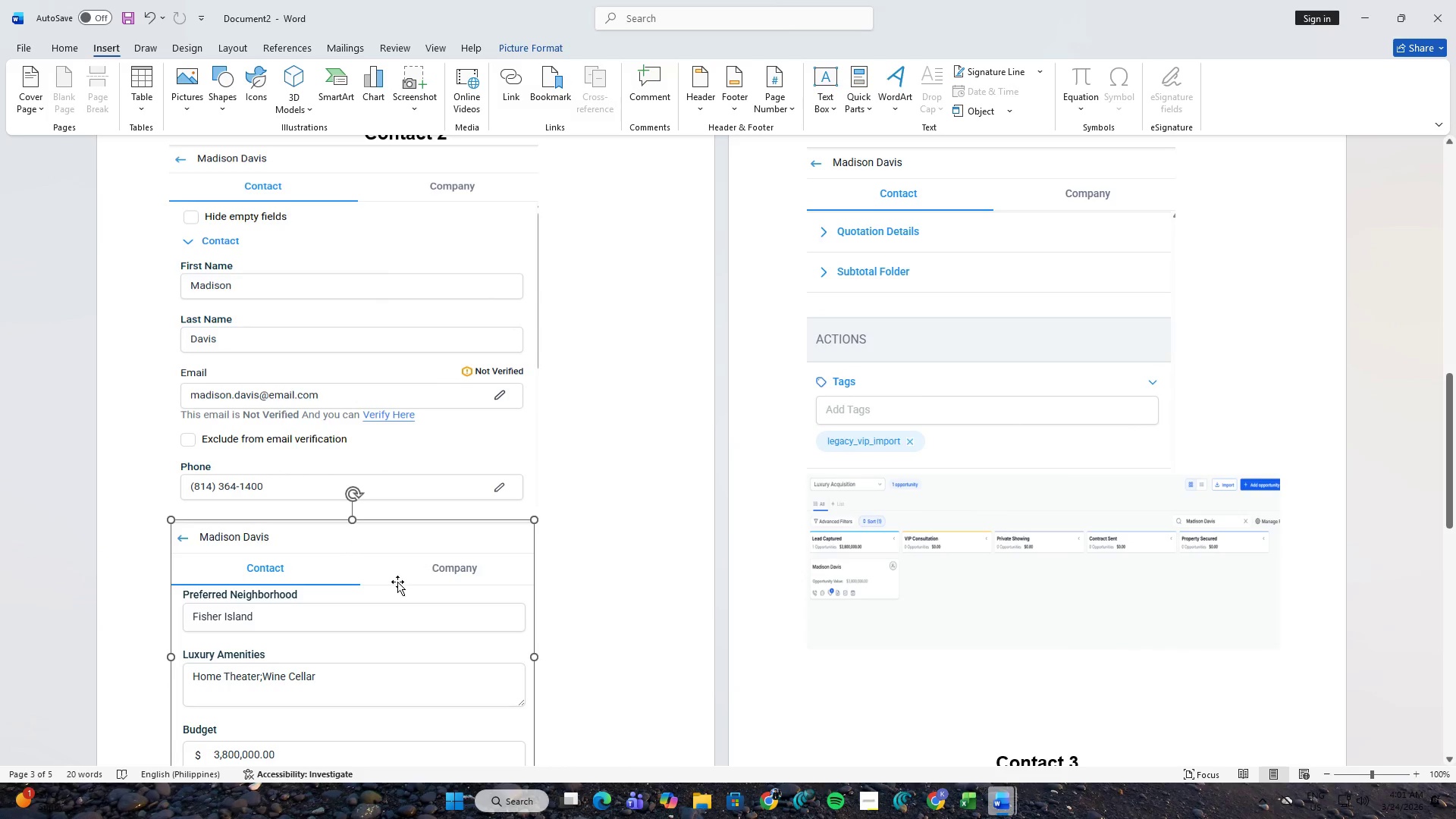 
left_click_drag(start_coordinate=[396, 582], to_coordinate=[399, 568])
 